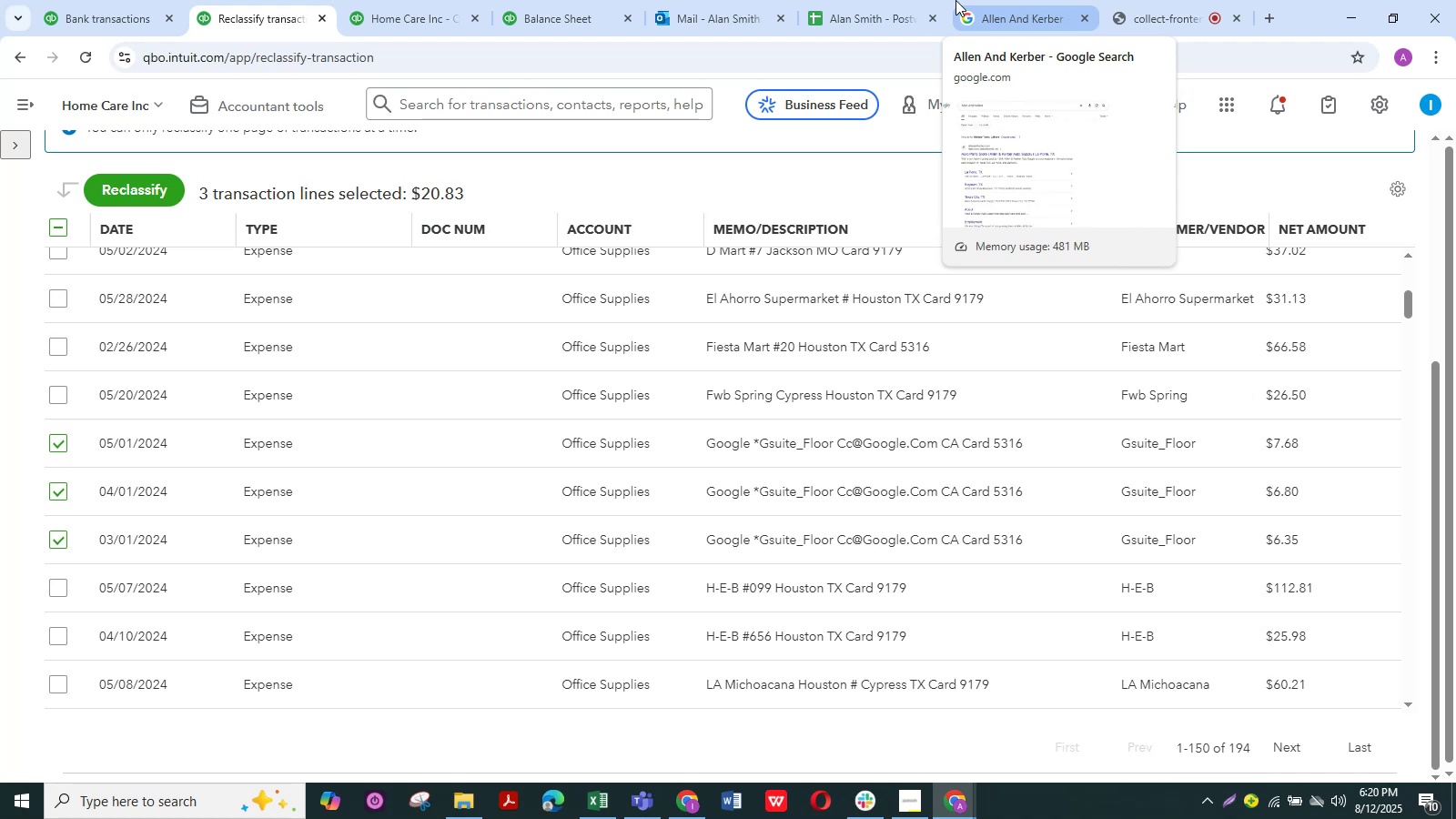 
wait(96.07)
 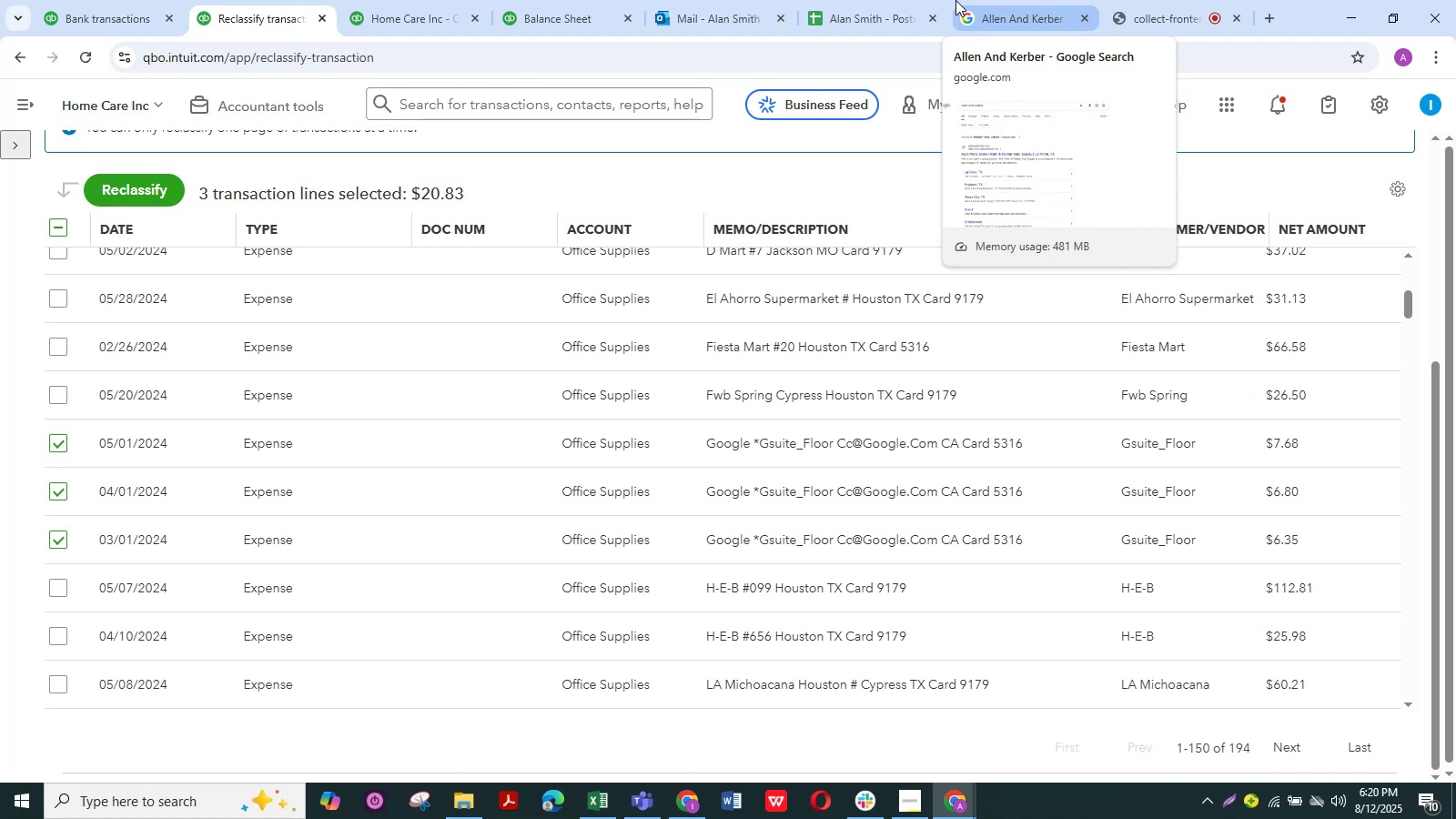 
left_click([158, 205])
 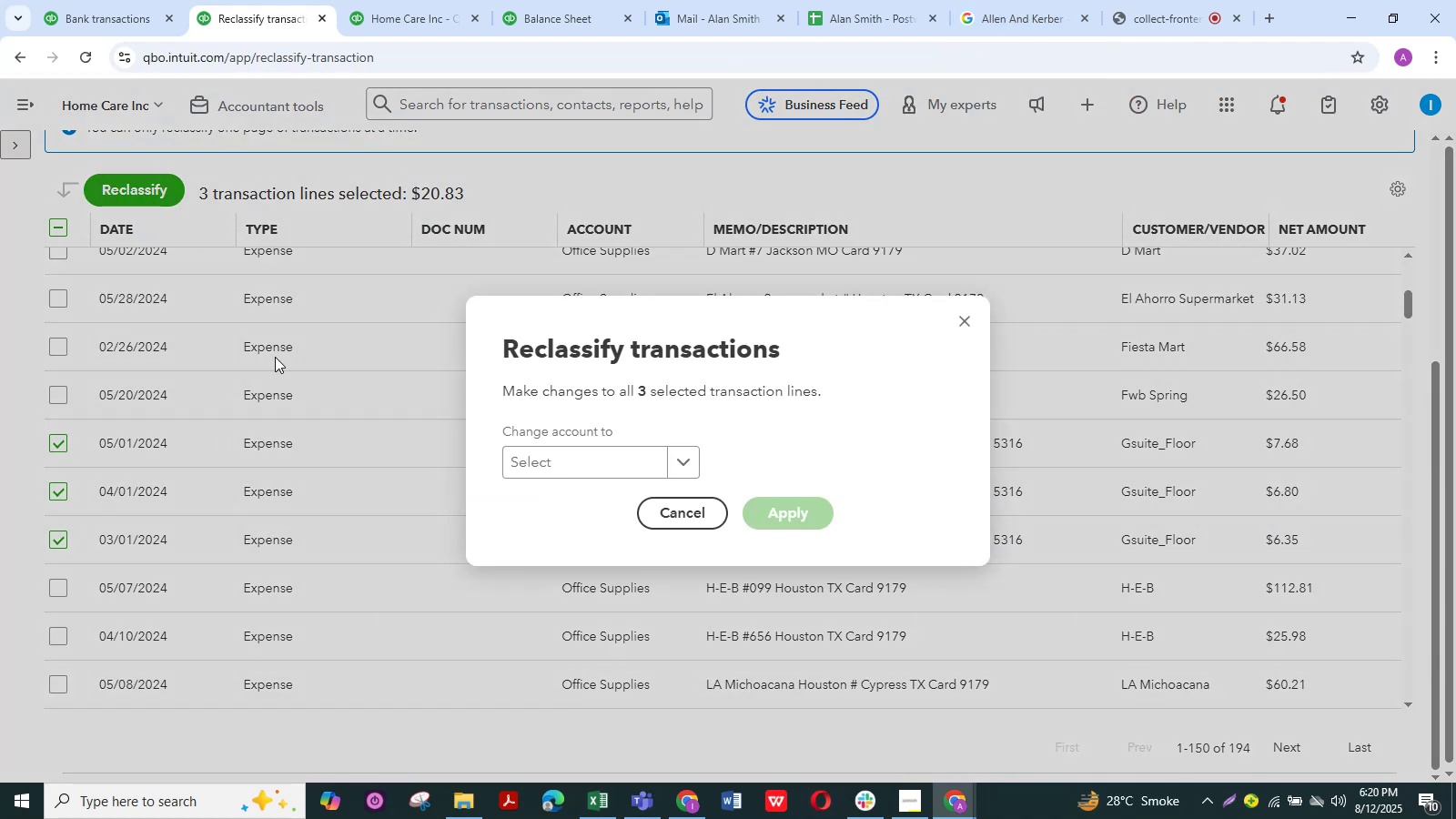 
left_click([552, 450])
 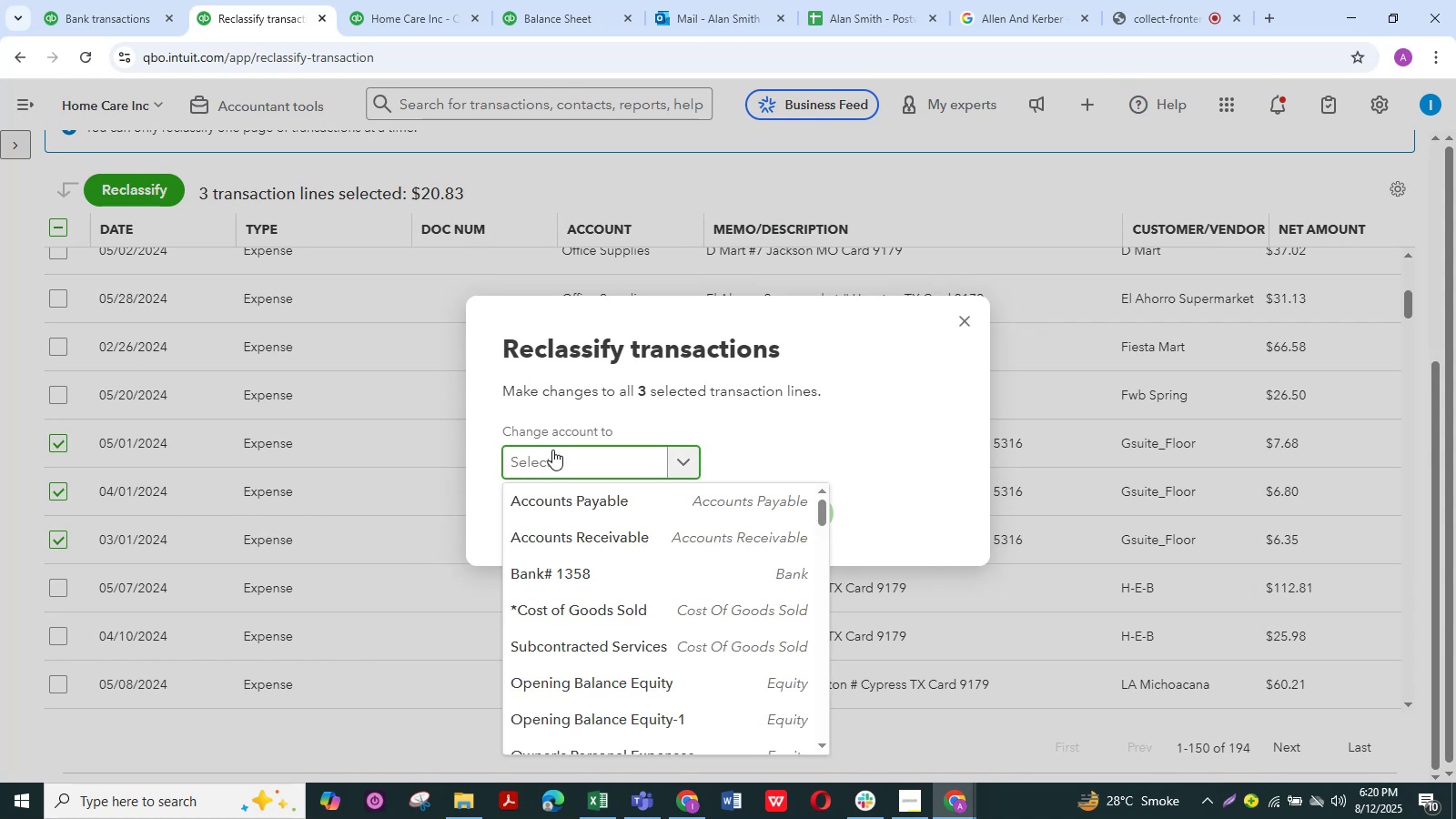 
type(dues)
 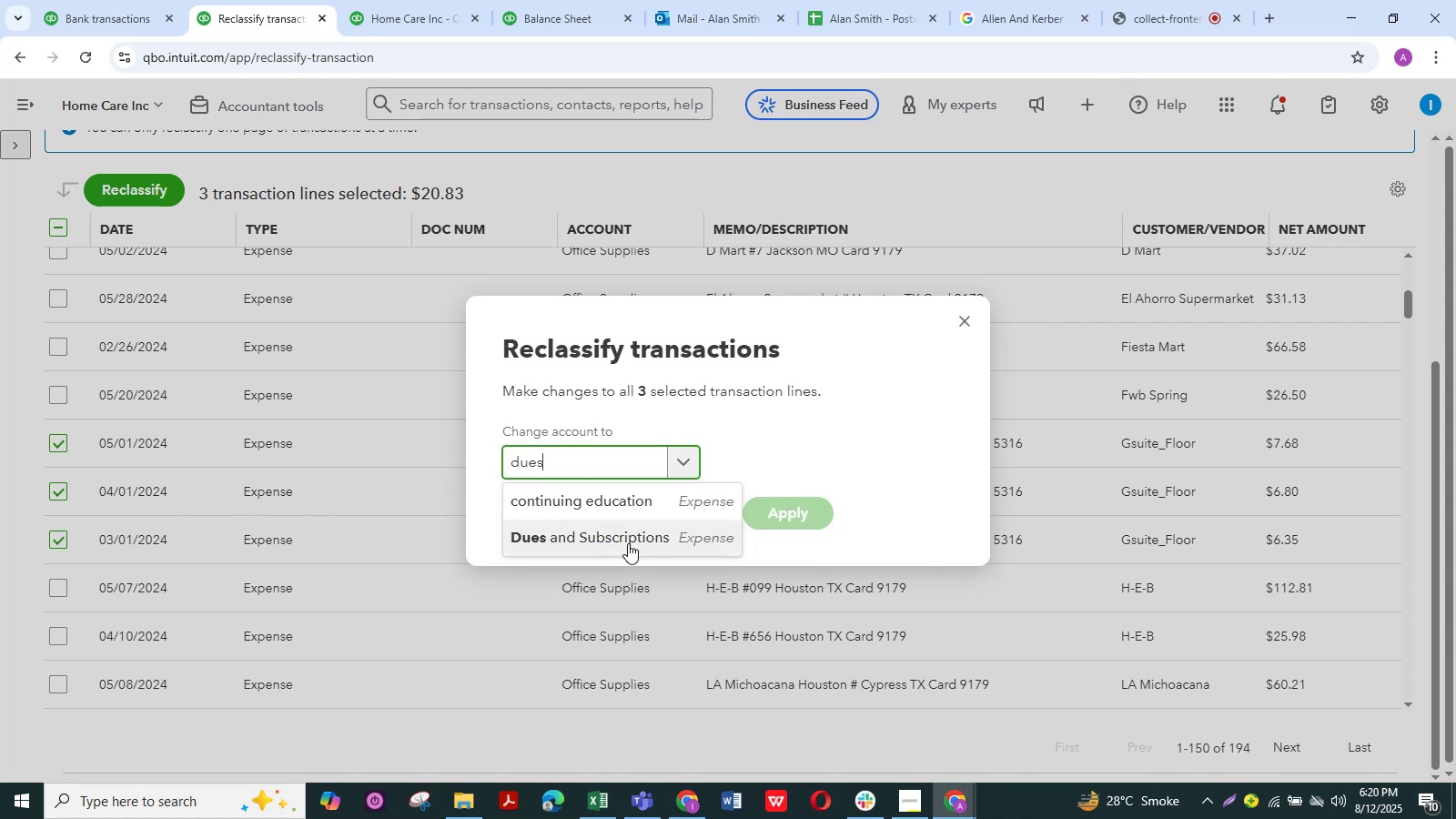 
left_click([615, 530])
 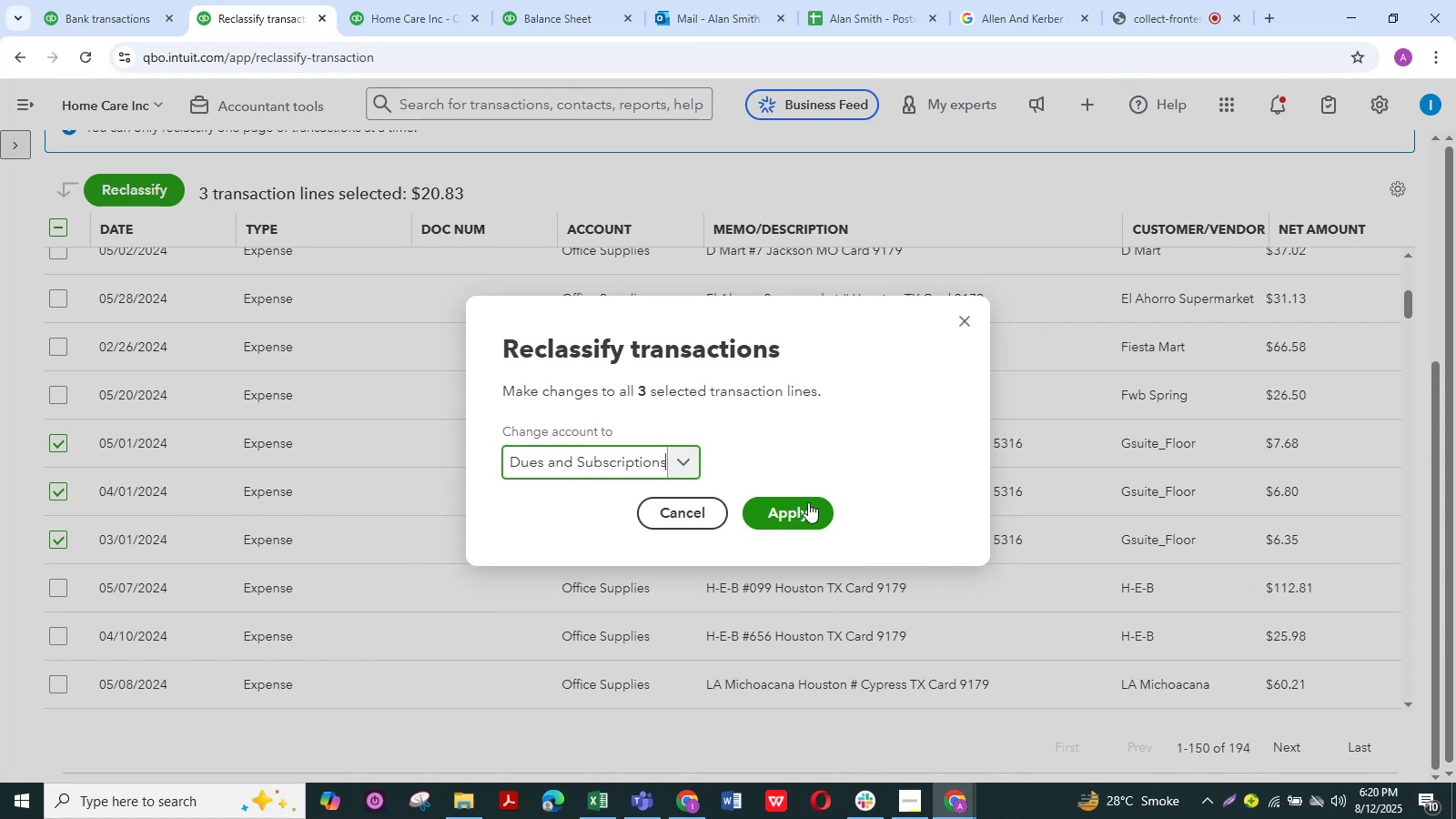 
left_click([808, 502])
 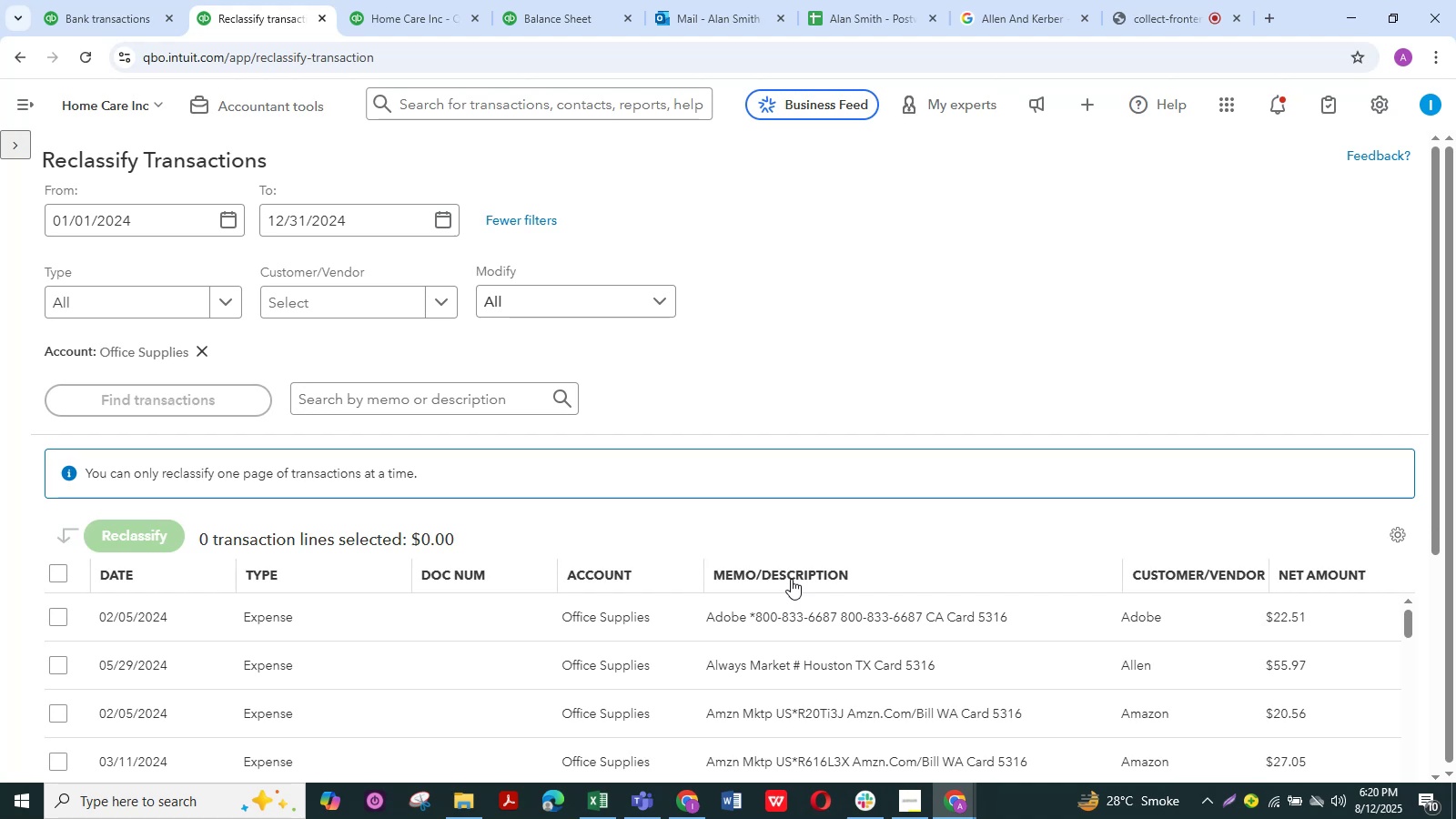 
wait(31.54)
 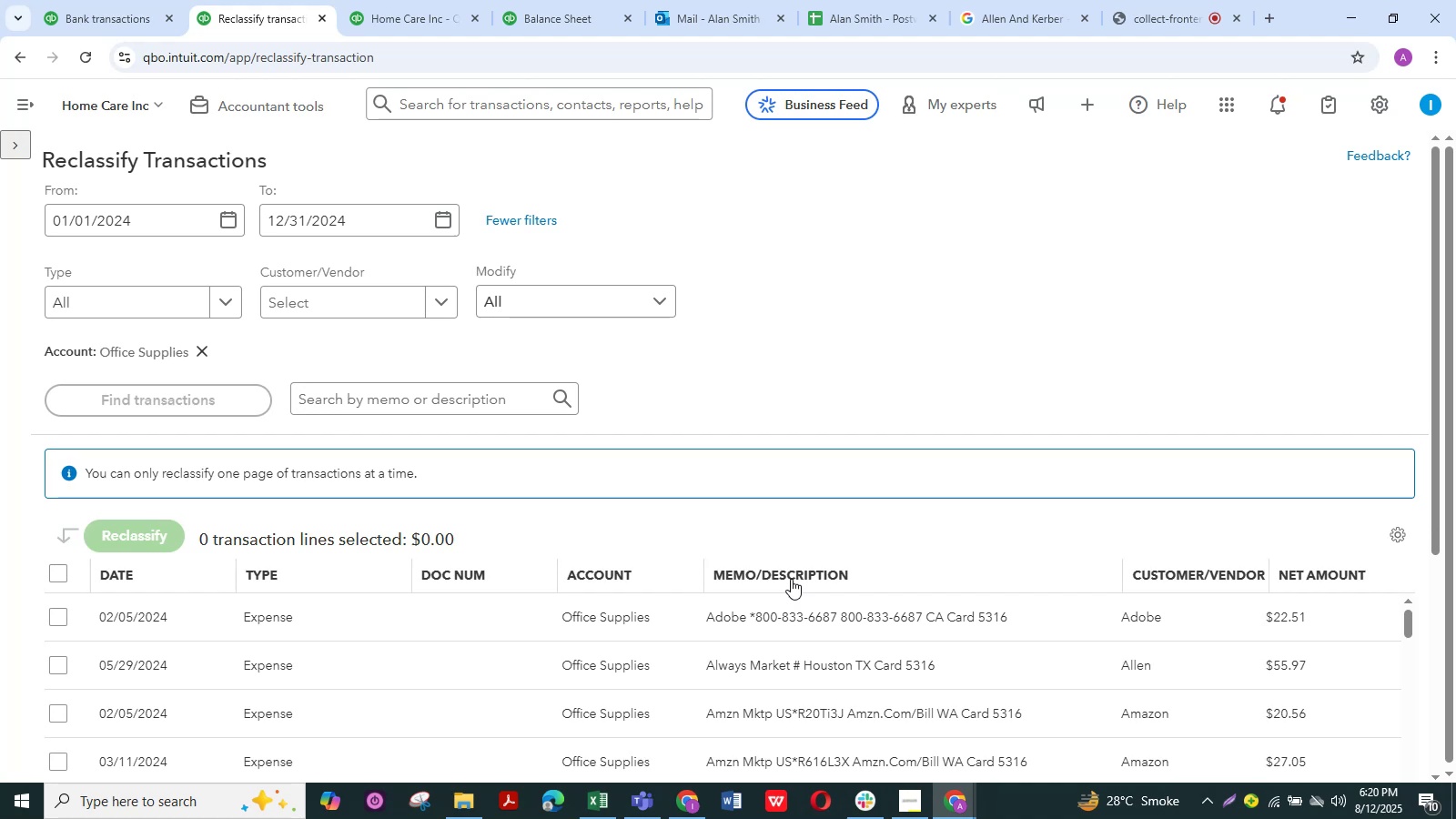 
scroll: coordinate [791, 513], scroll_direction: down, amount: 1.0
 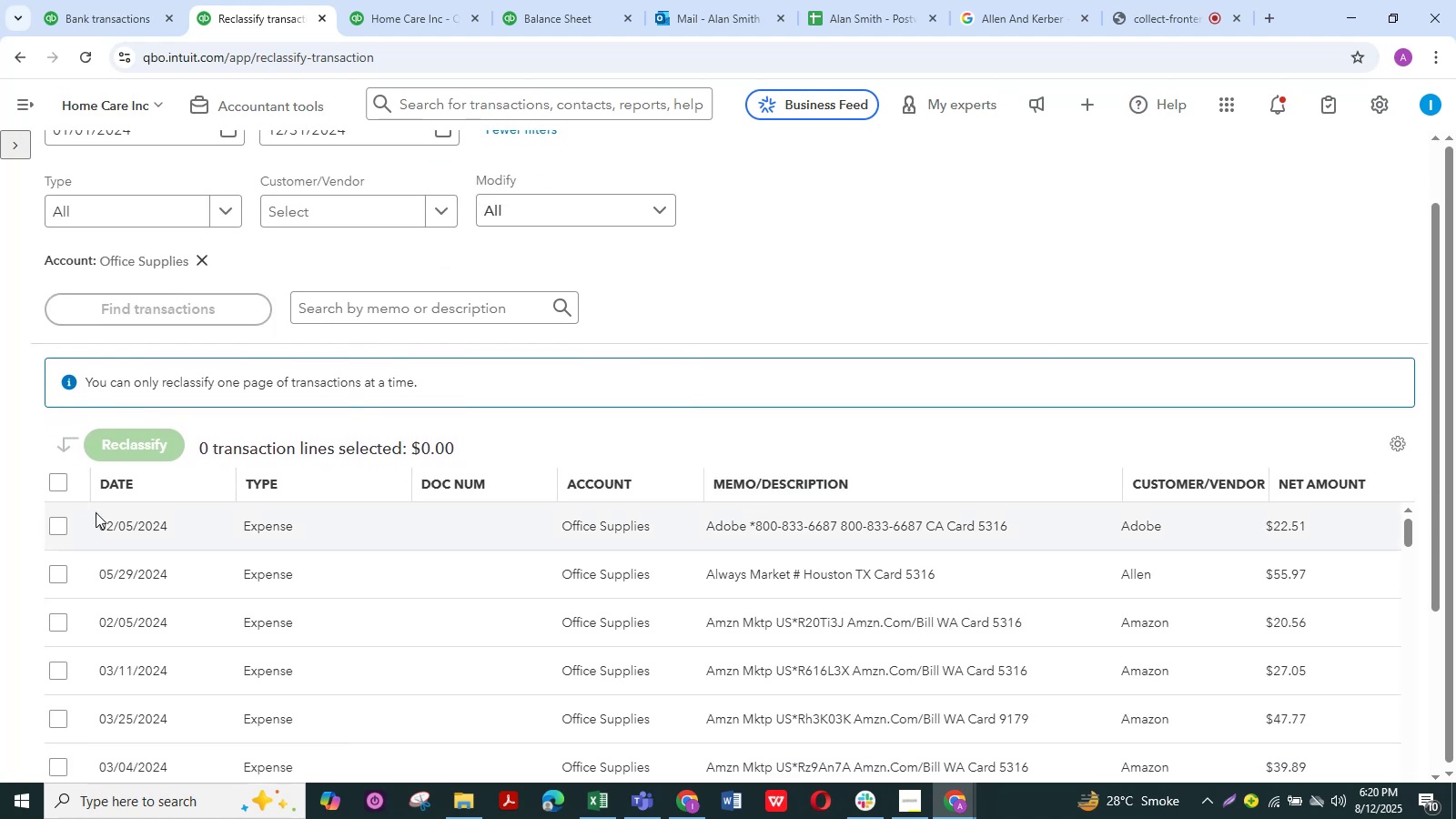 
left_click([67, 529])
 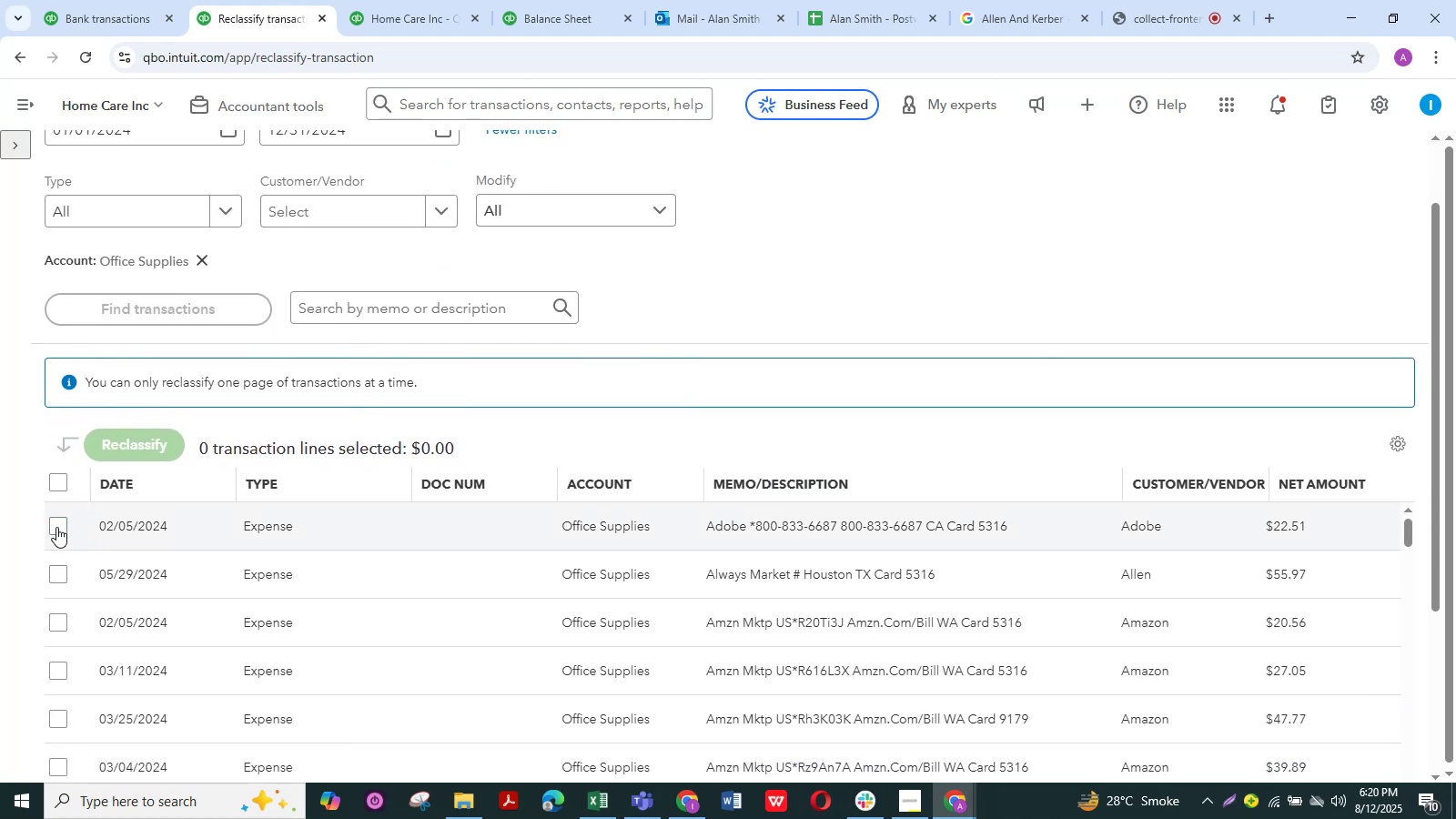 
left_click([56, 527])
 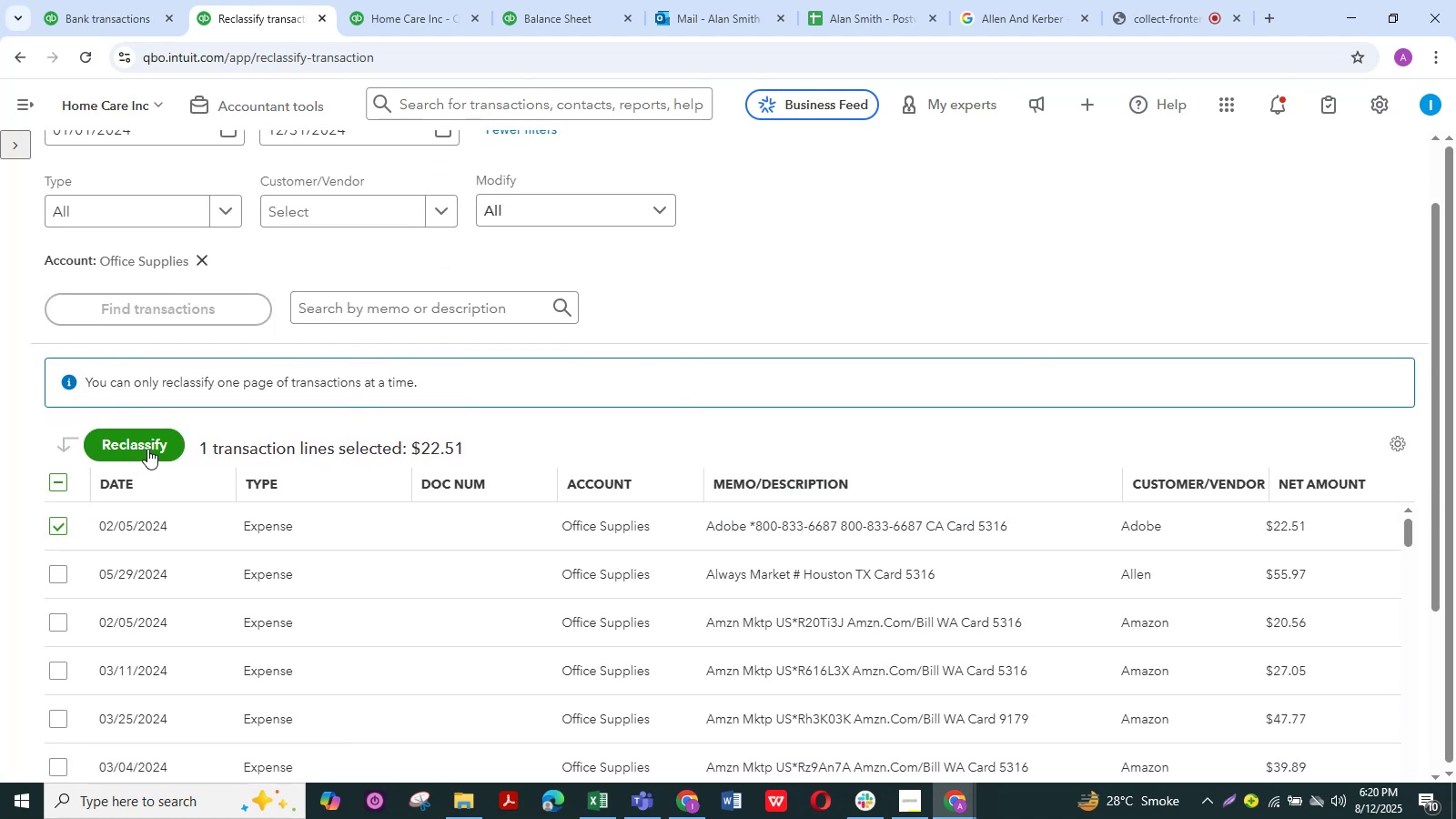 
left_click([147, 449])
 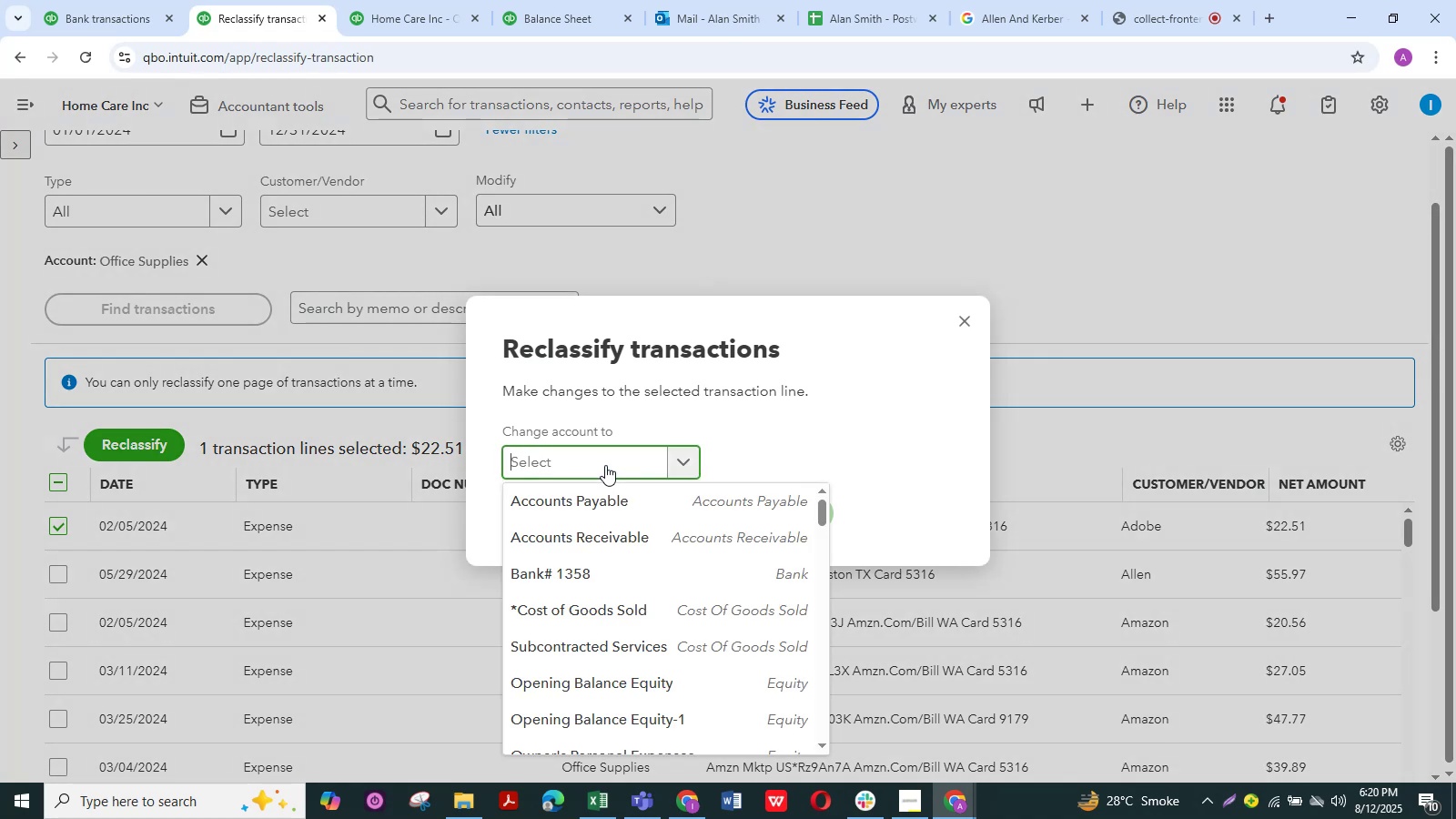 
scroll: coordinate [631, 609], scroll_direction: down, amount: 7.0
 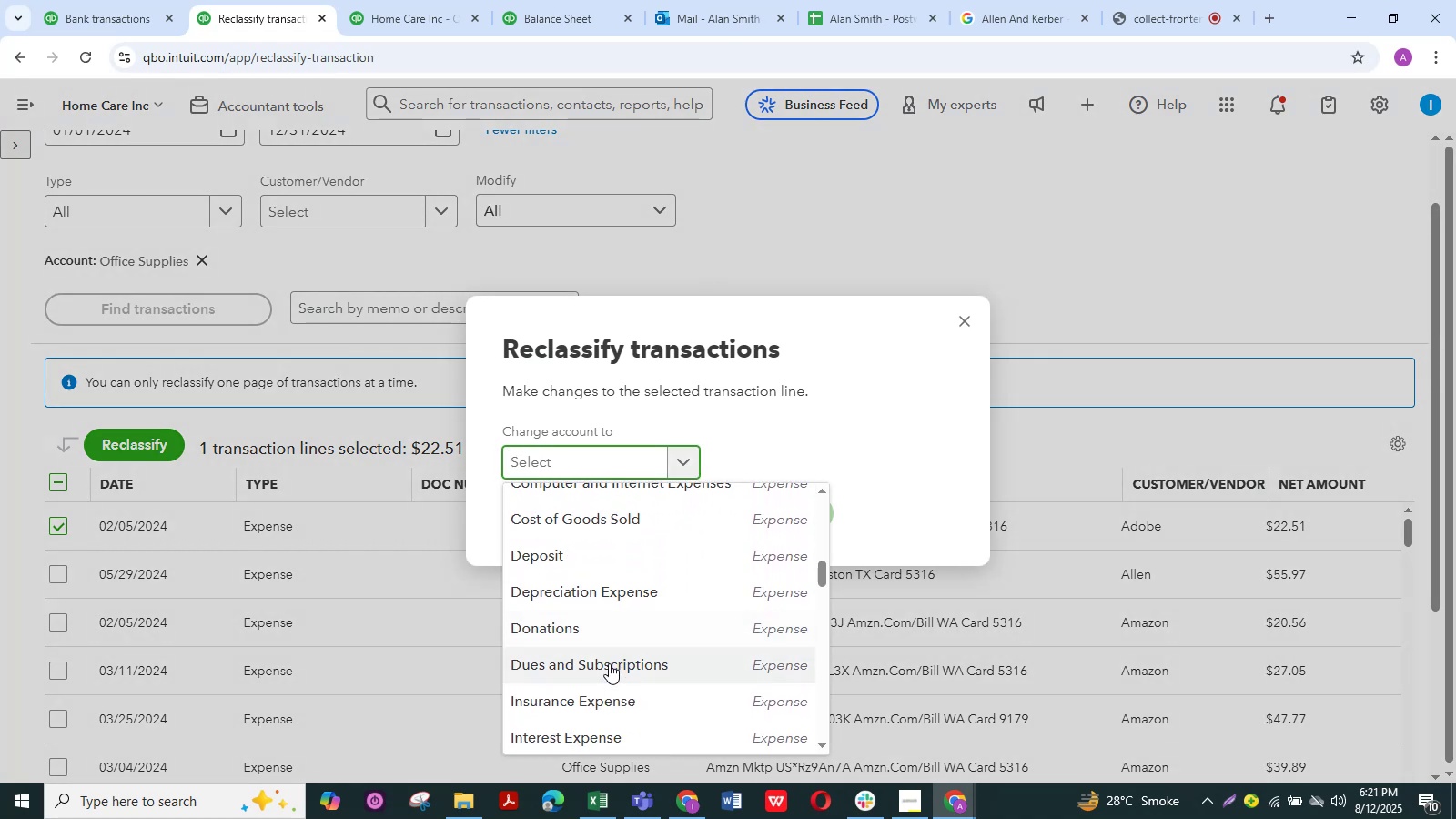 
left_click([608, 669])
 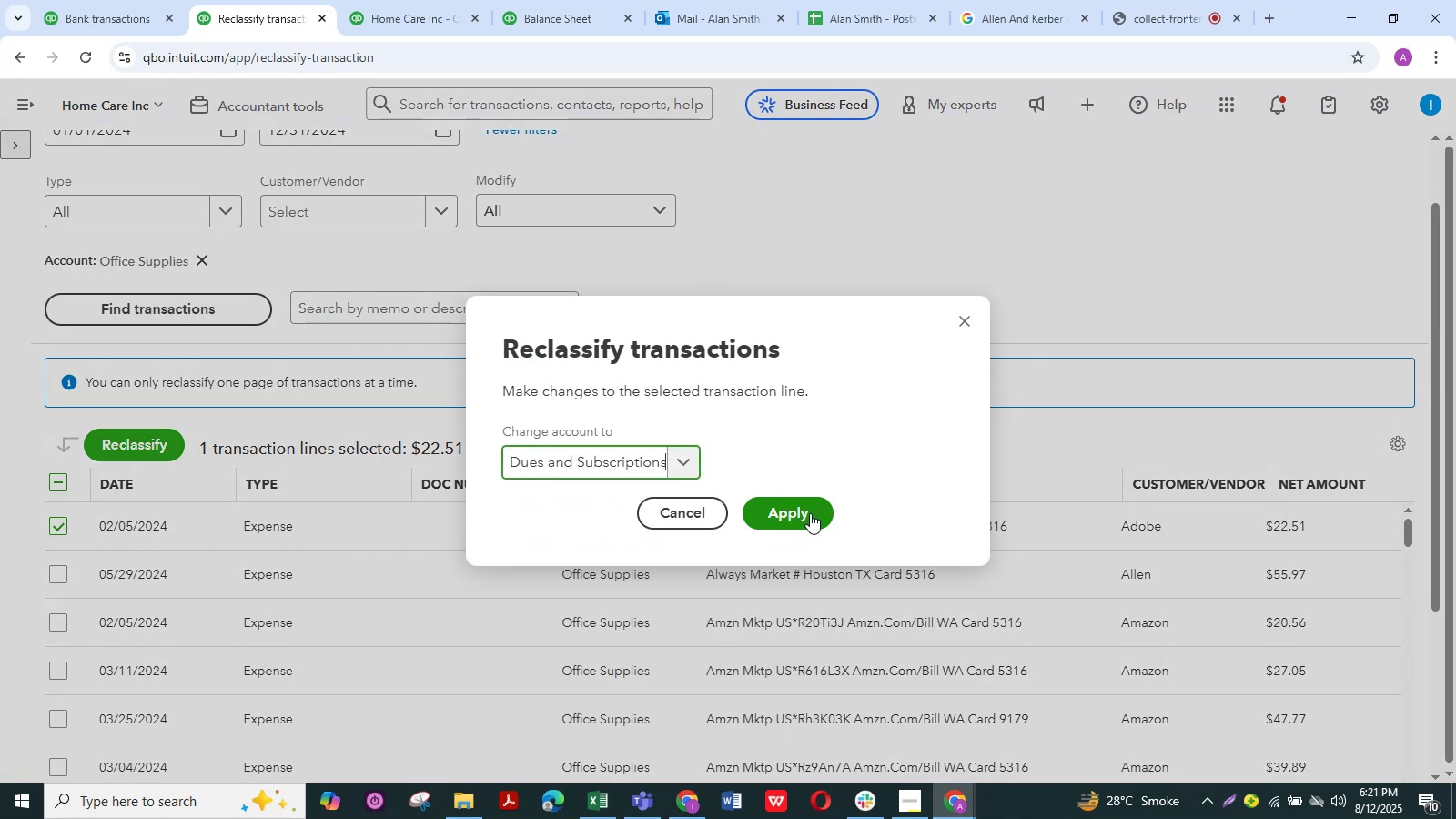 
left_click([810, 513])
 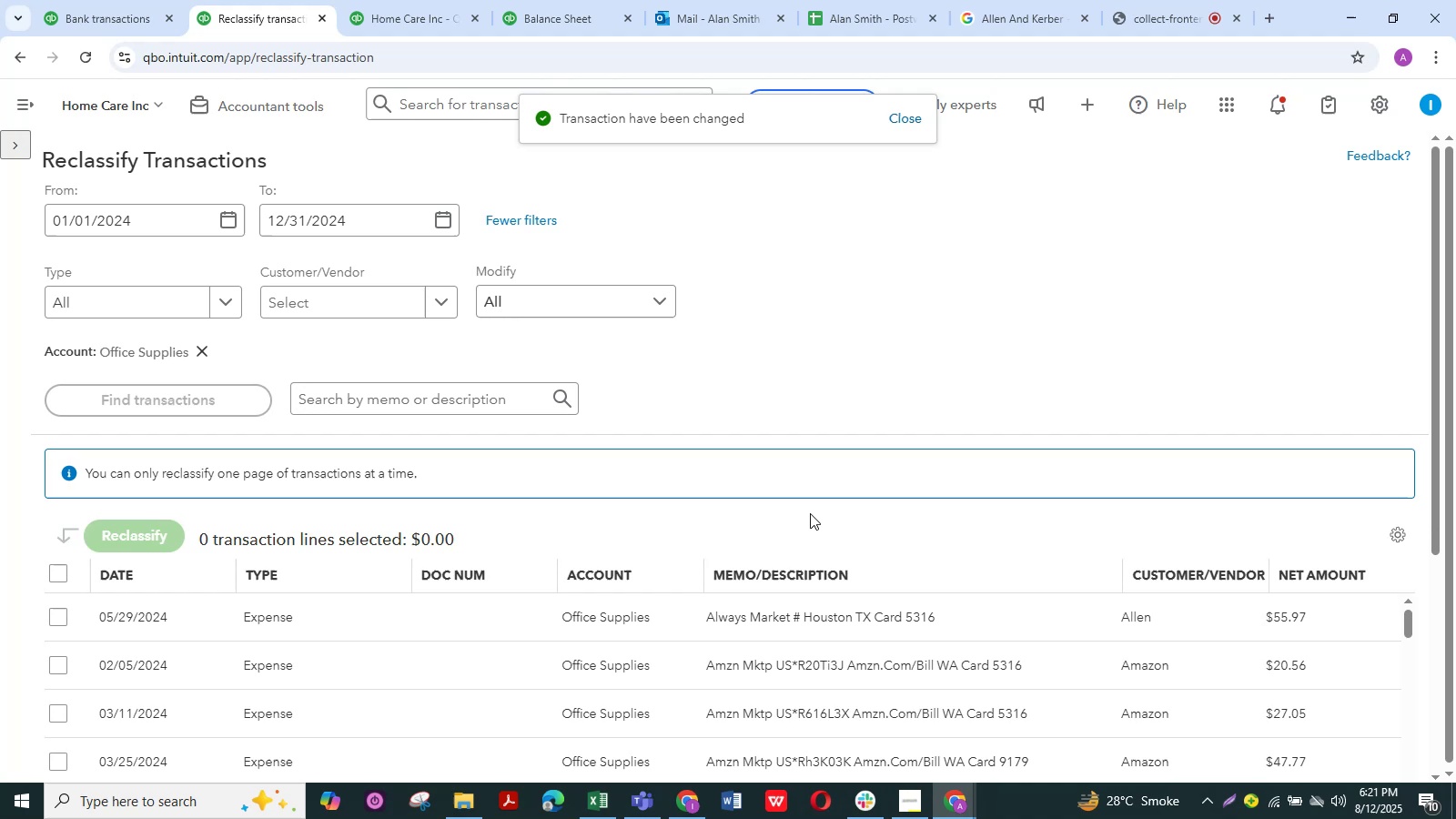 
wait(5.95)
 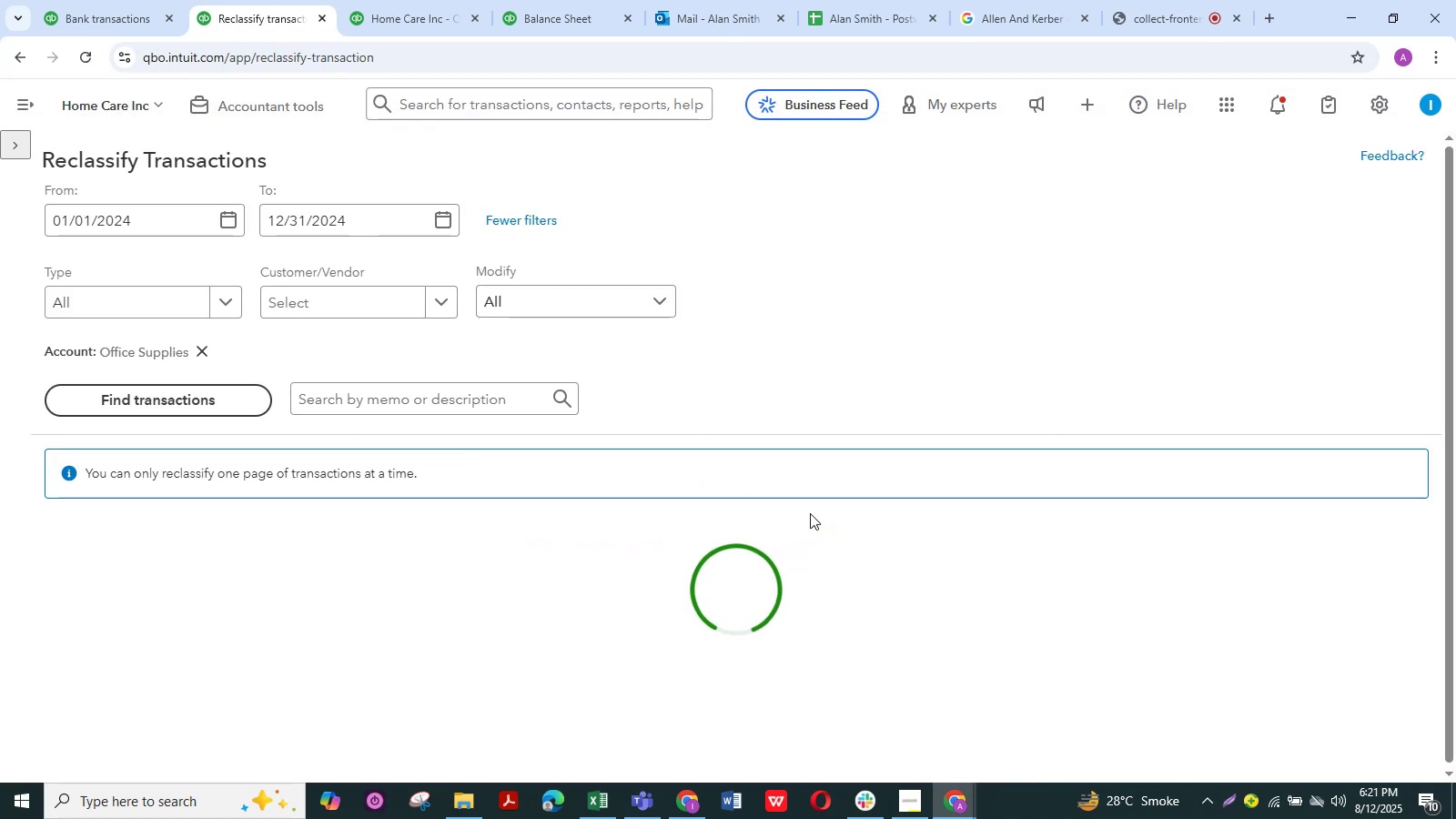 
scroll: coordinate [797, 441], scroll_direction: down, amount: 1.0
 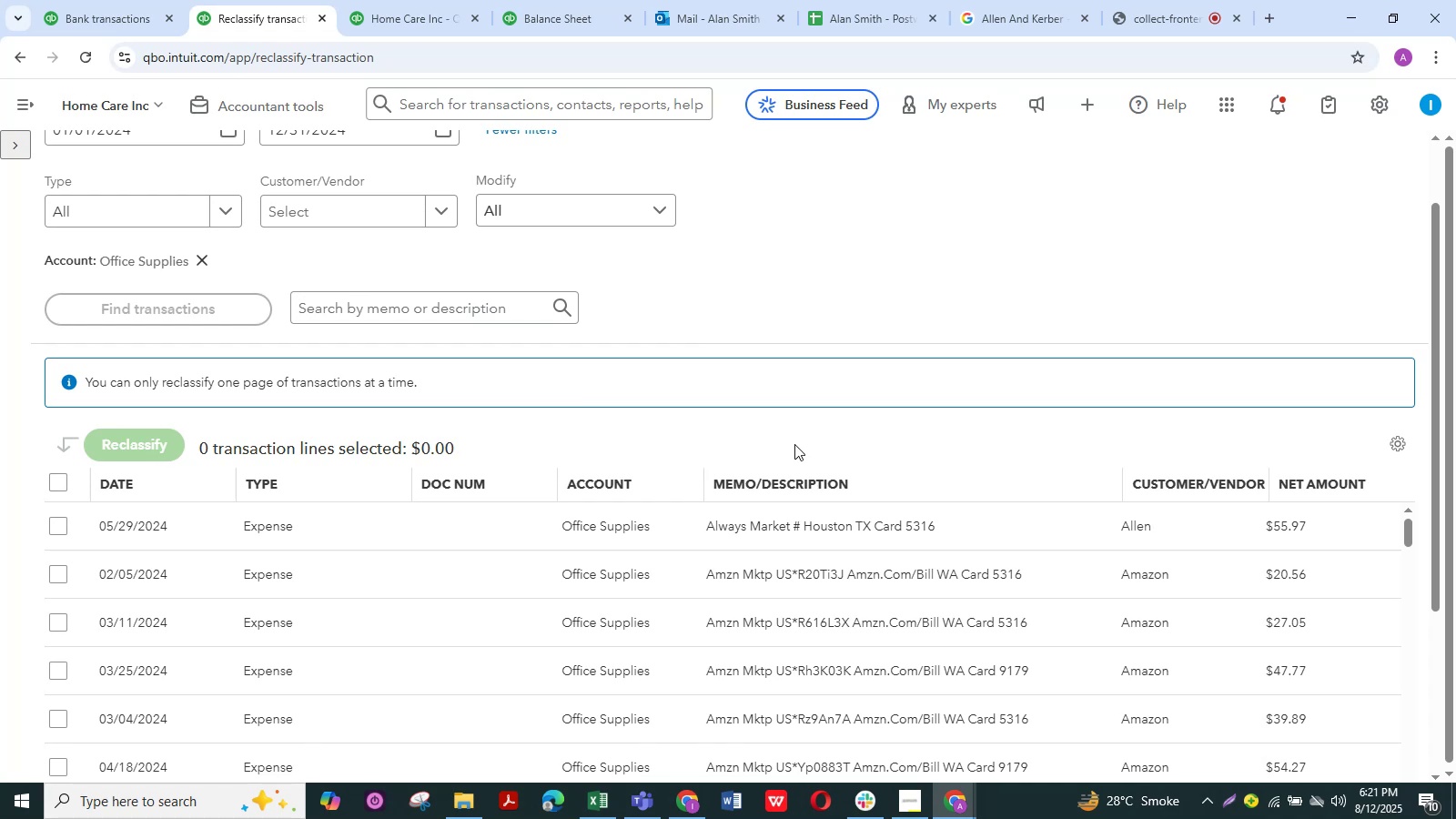 
wait(30.11)
 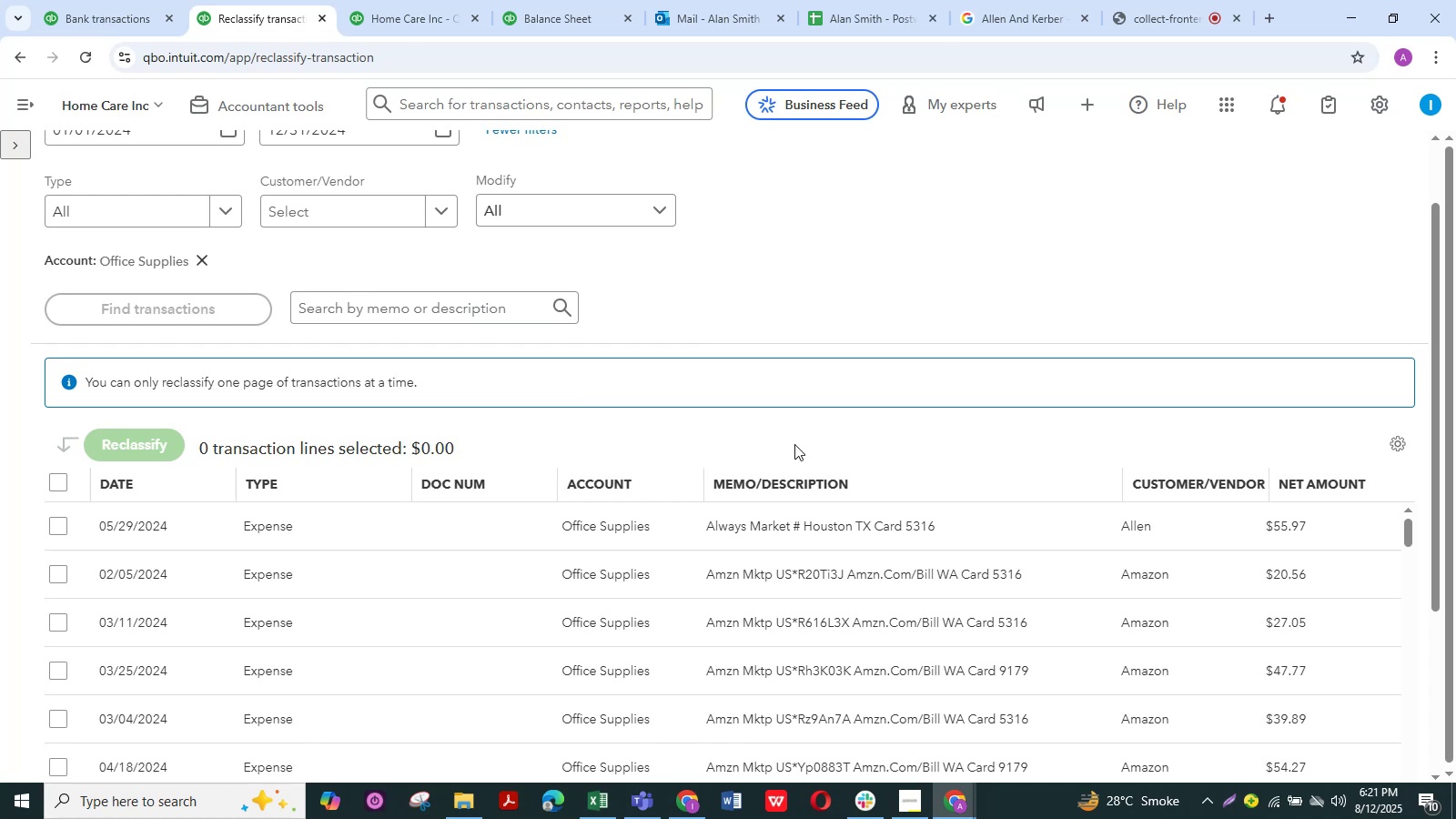 
scroll: coordinate [638, 542], scroll_direction: down, amount: 13.0
 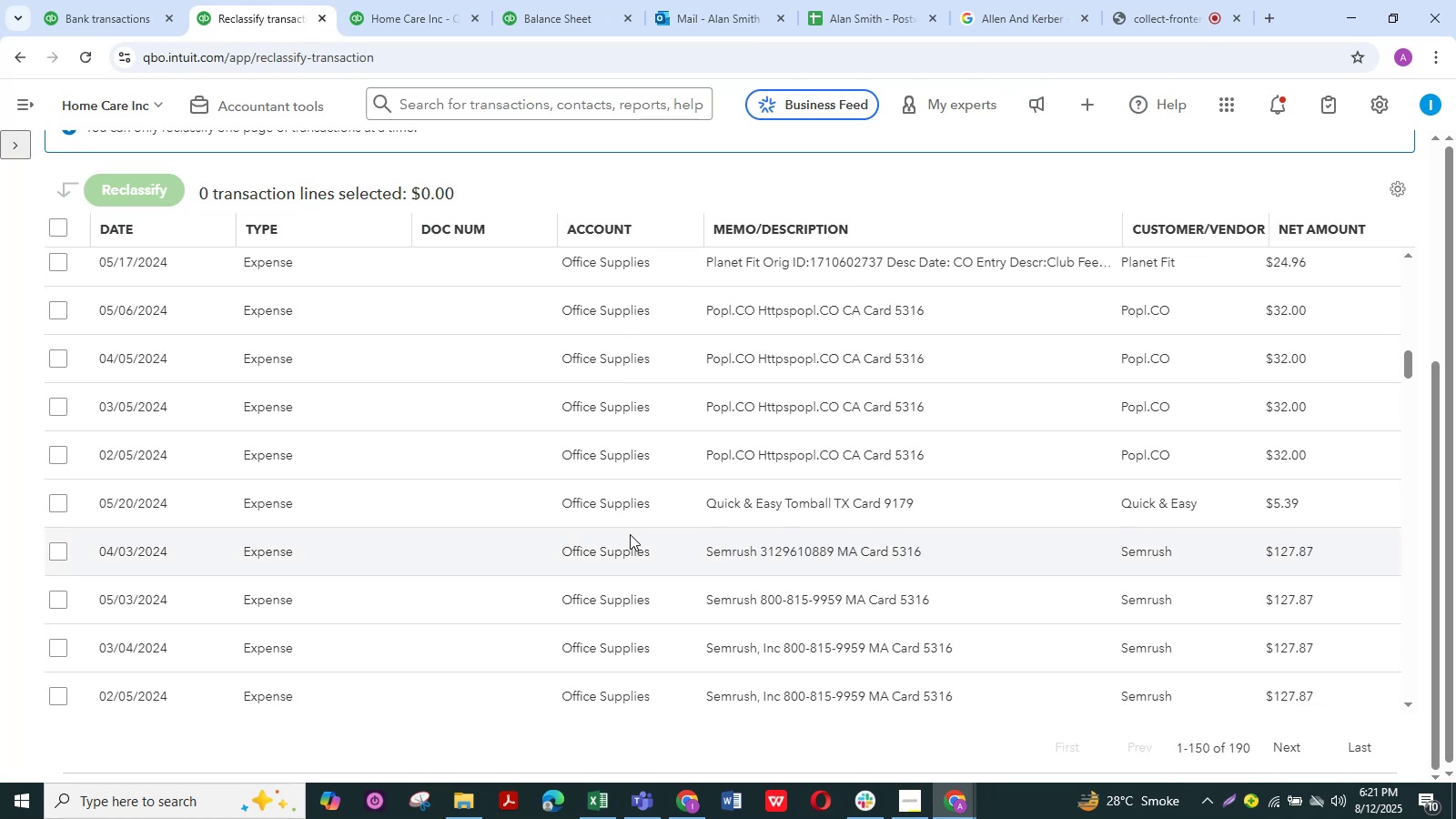 
scroll: coordinate [630, 534], scroll_direction: down, amount: 6.0
 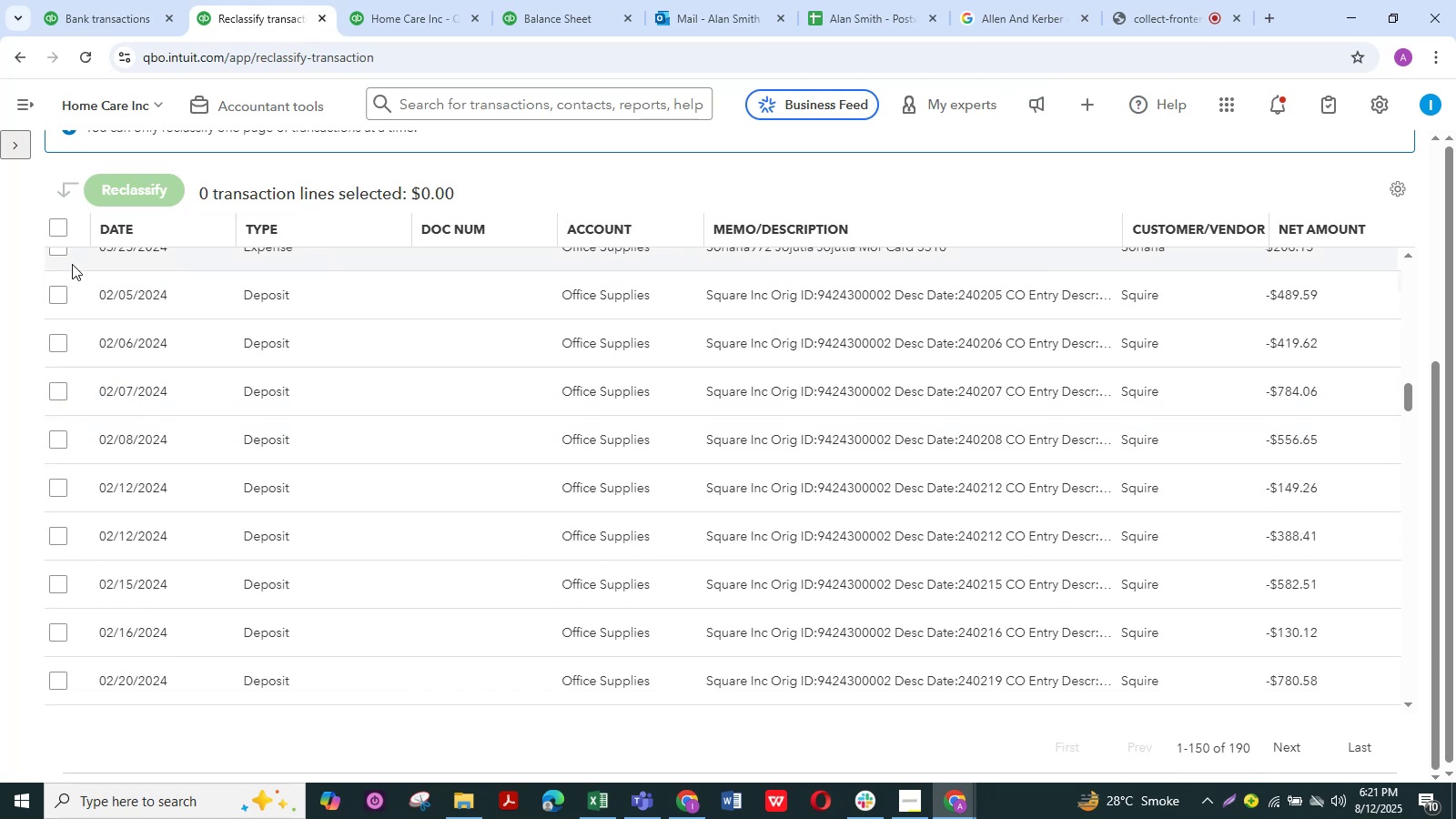 
left_click([59, 302])
 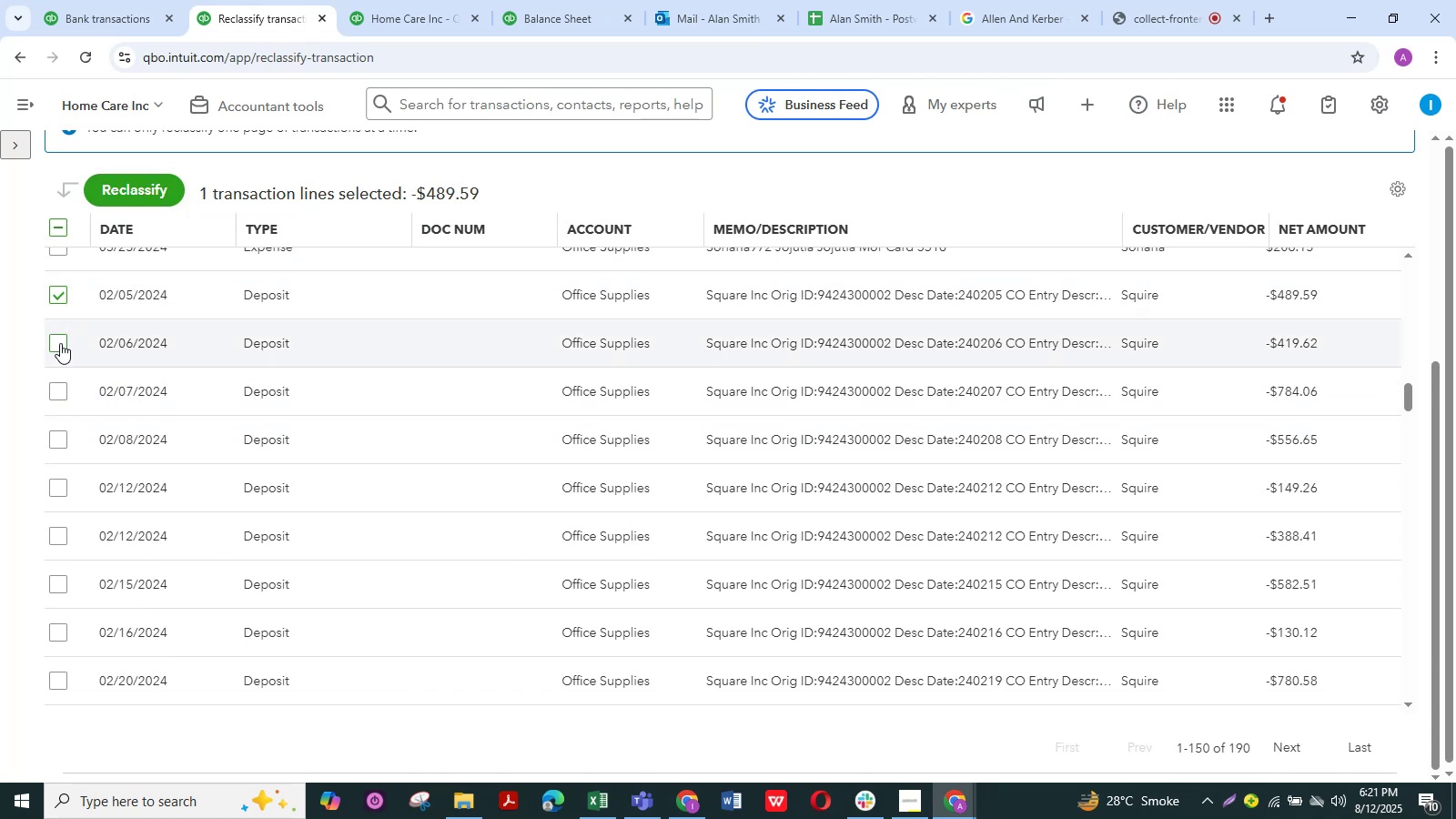 
left_click([60, 343])
 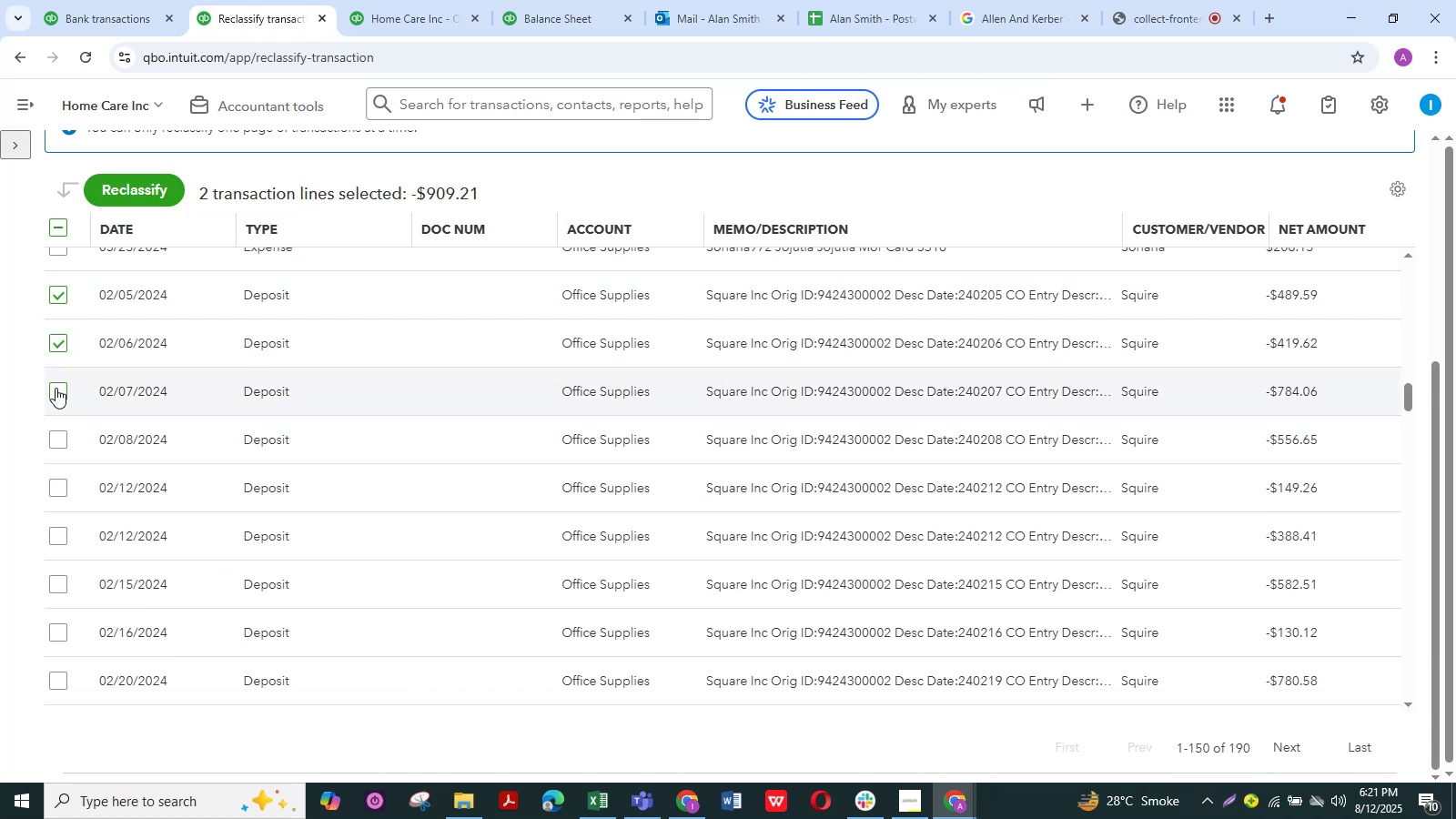 
left_click([56, 388])
 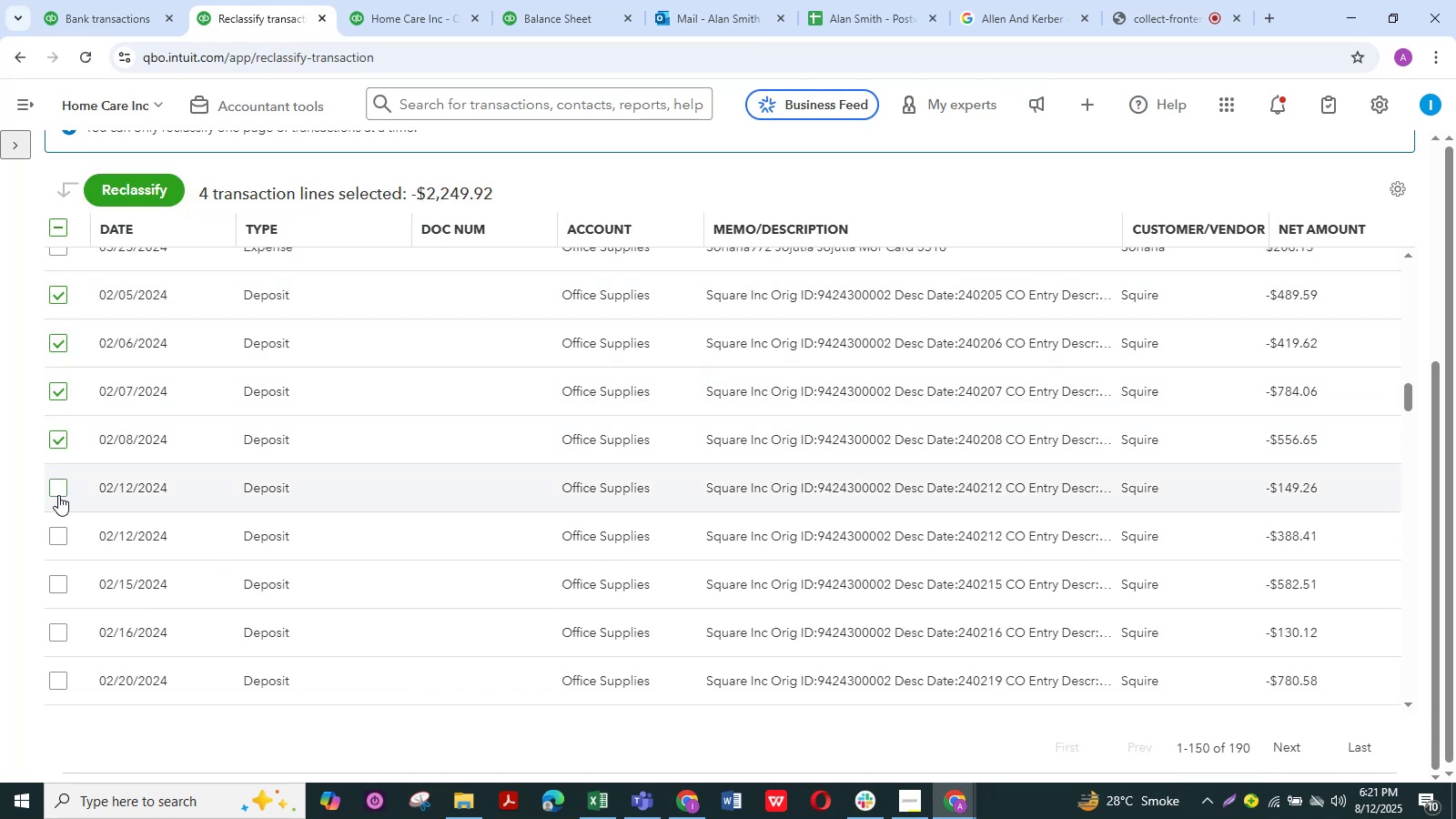 
double_click([53, 536])
 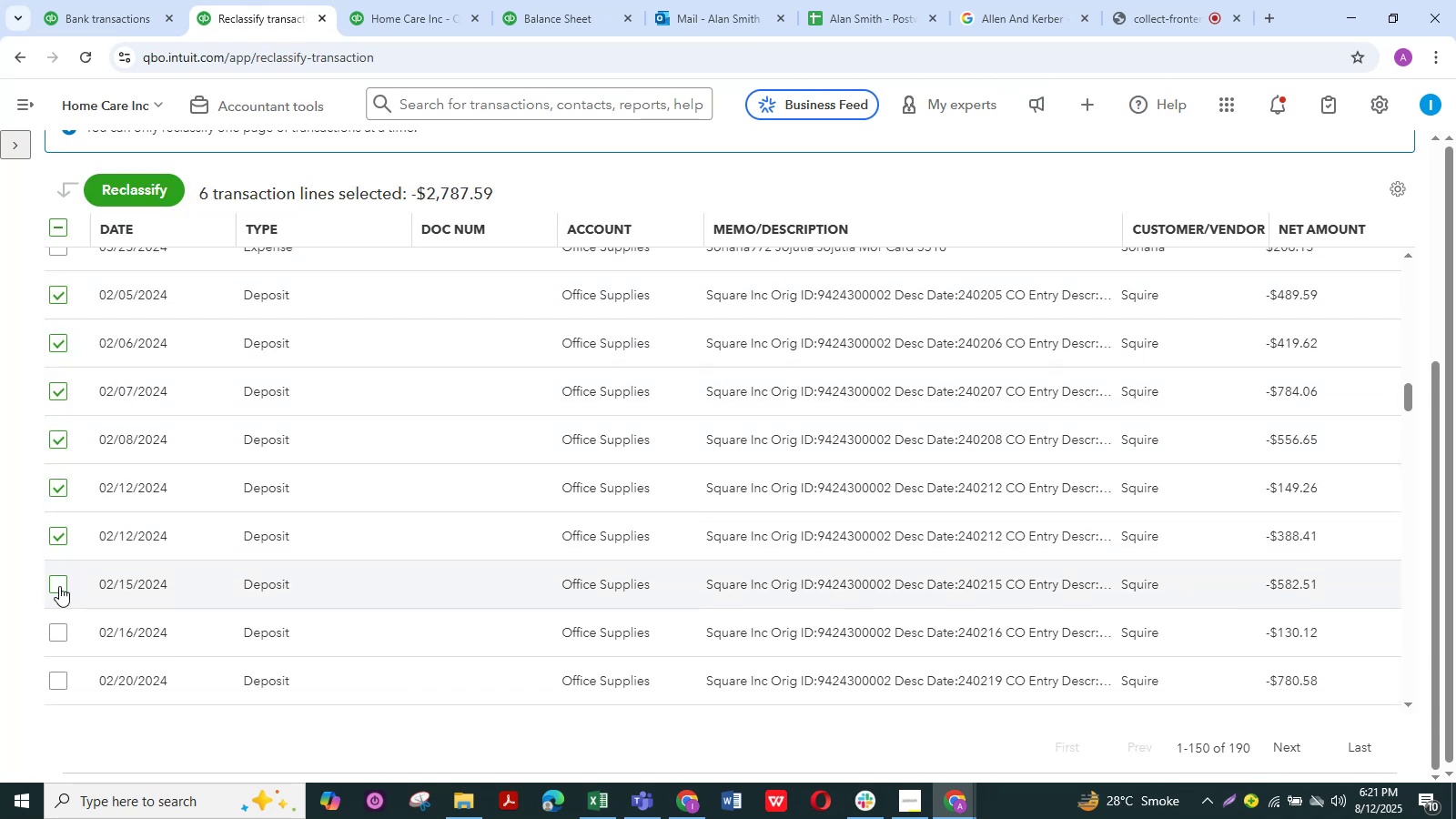 
left_click([59, 588])
 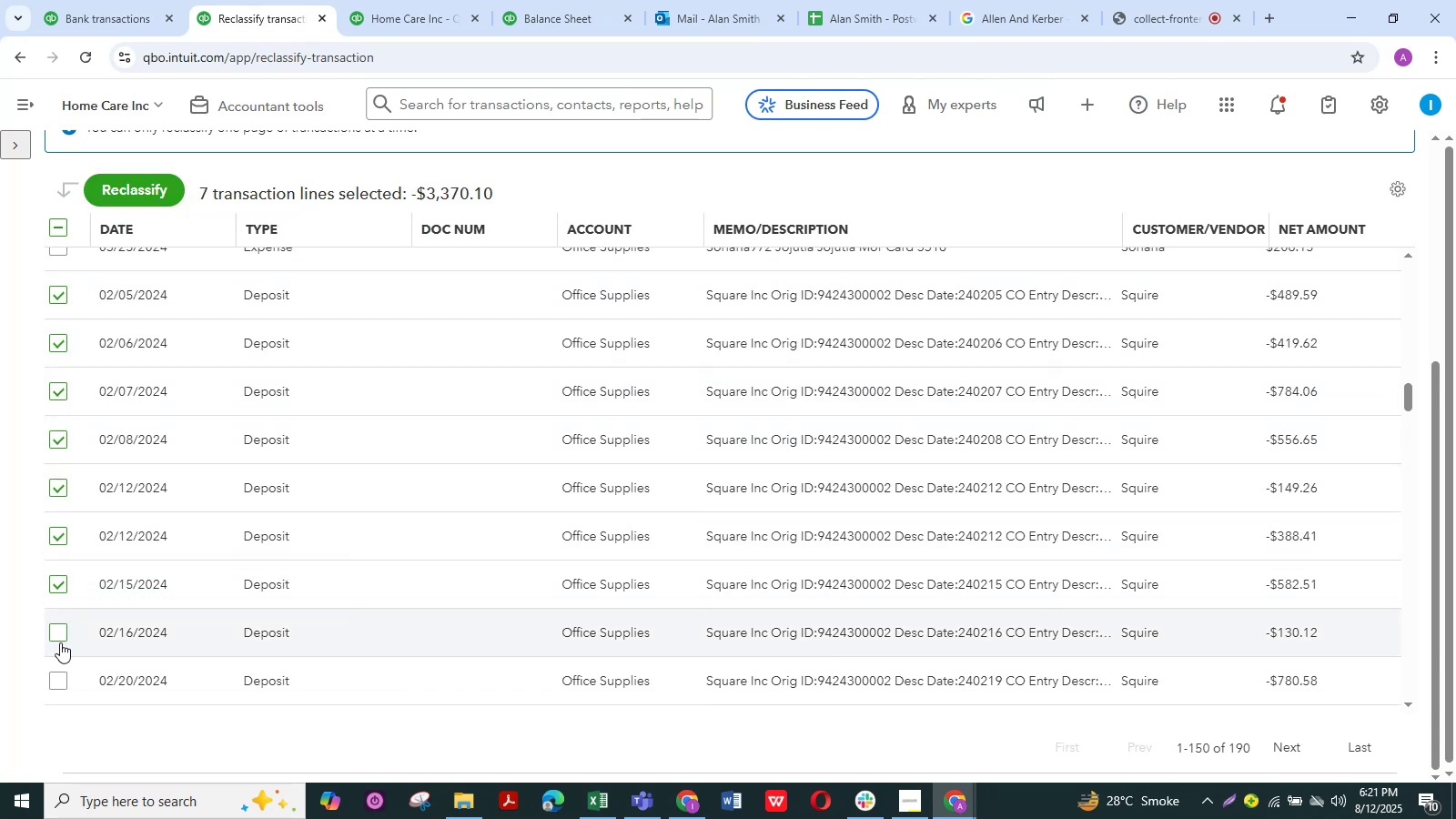 
left_click([60, 642])
 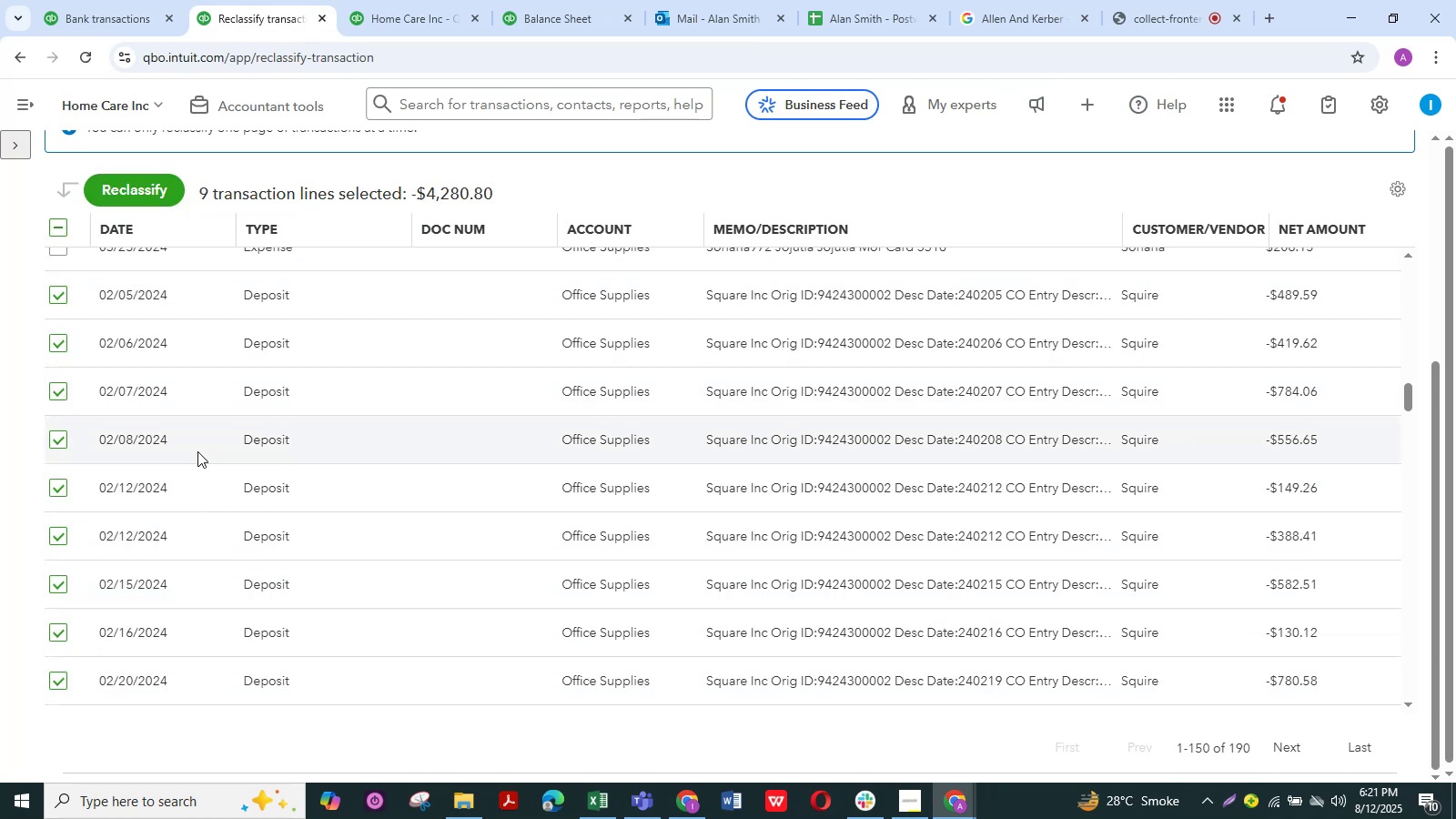 
scroll: coordinate [229, 419], scroll_direction: down, amount: 2.0
 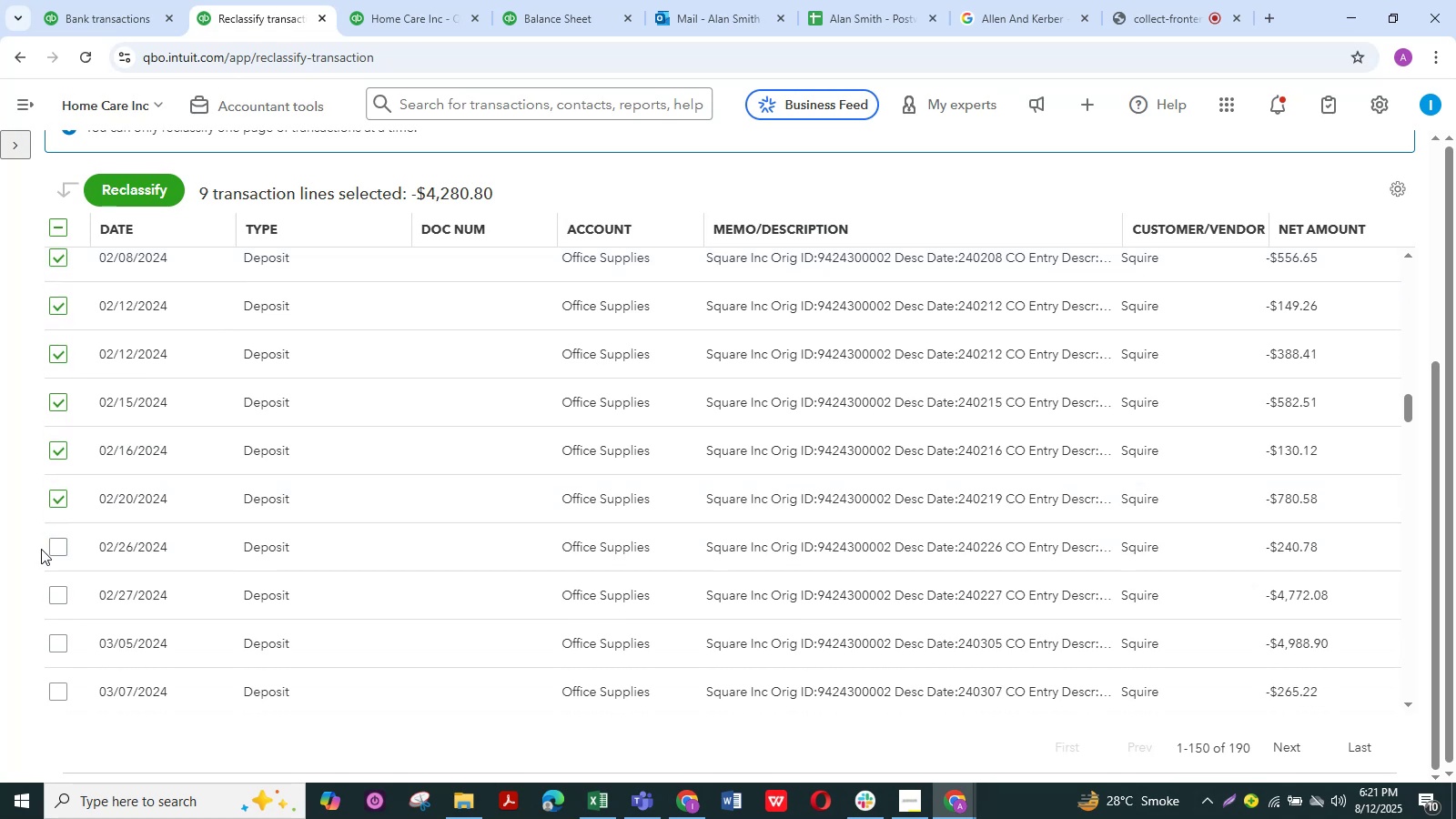 
double_click([60, 550])
 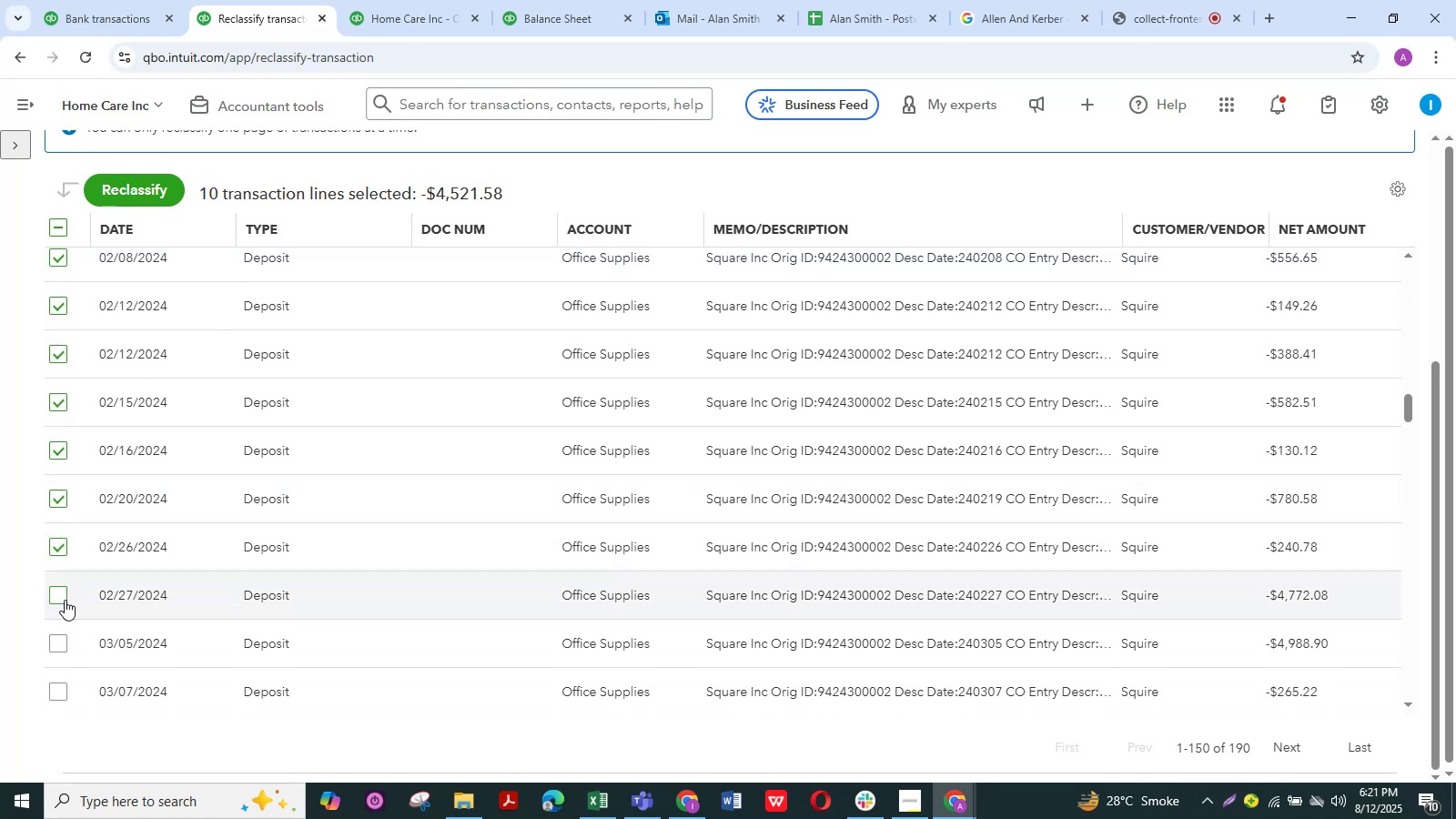 
triple_click([65, 600])
 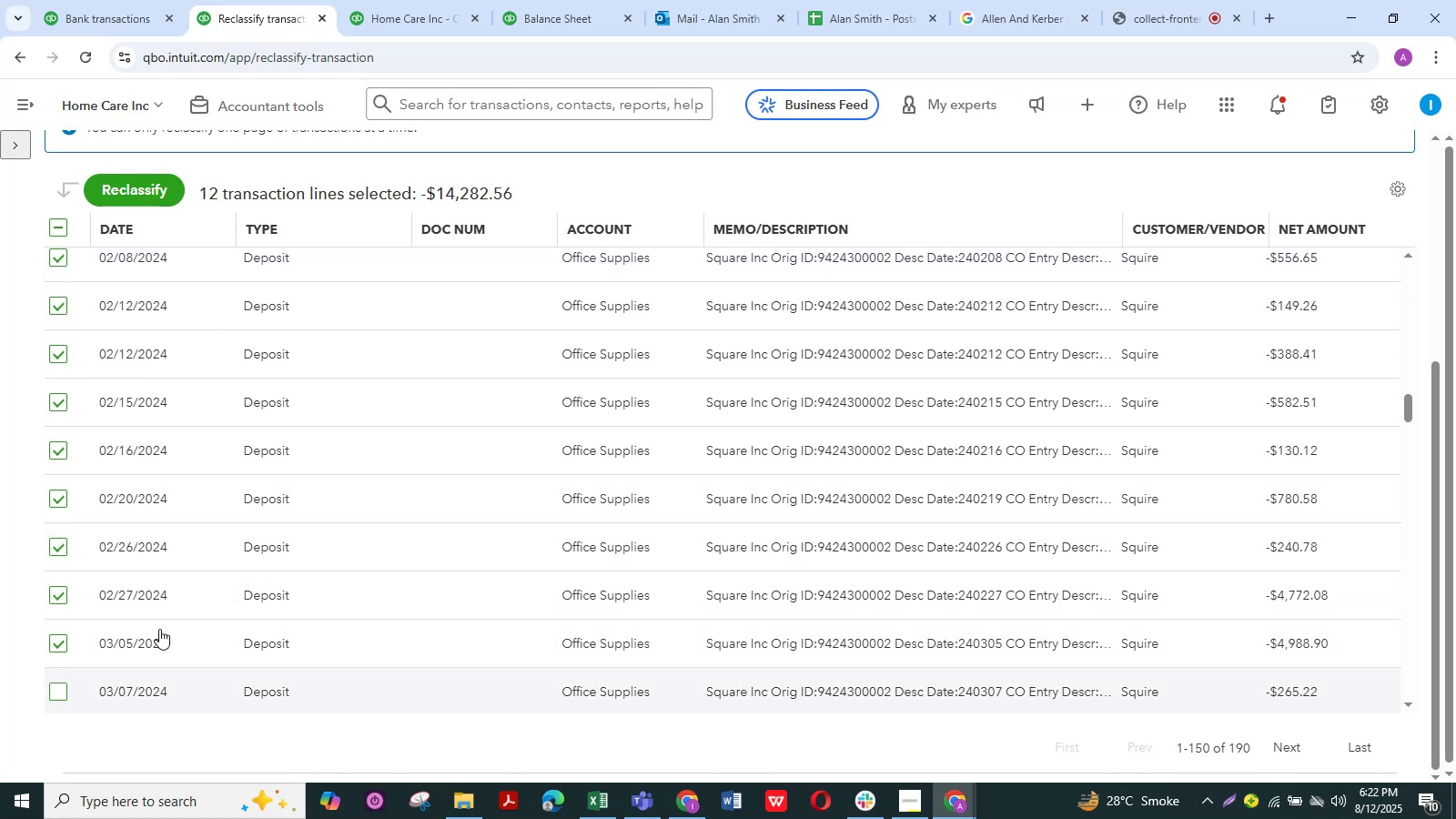 
scroll: coordinate [177, 547], scroll_direction: down, amount: 7.0
 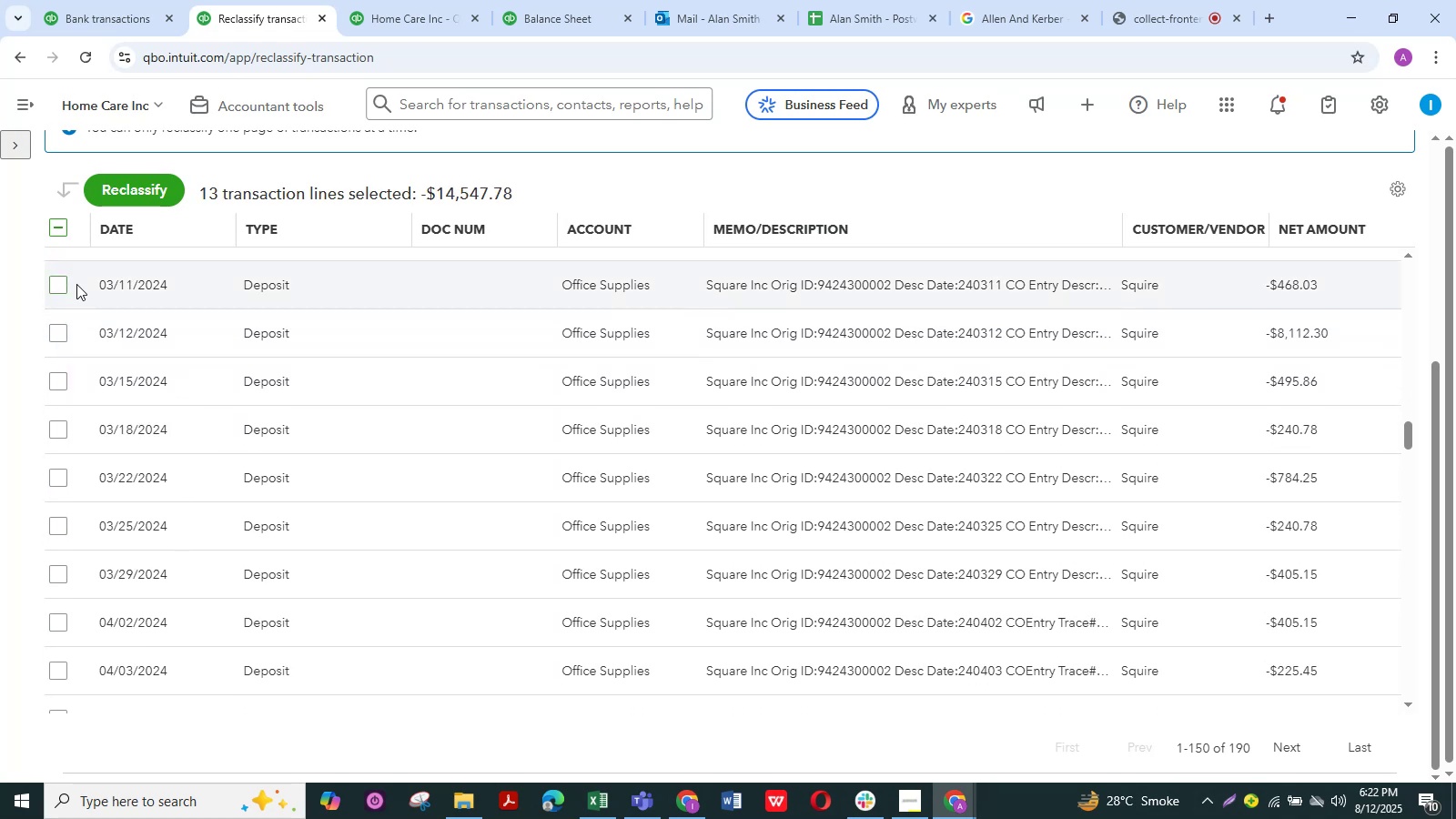 
left_click([57, 295])
 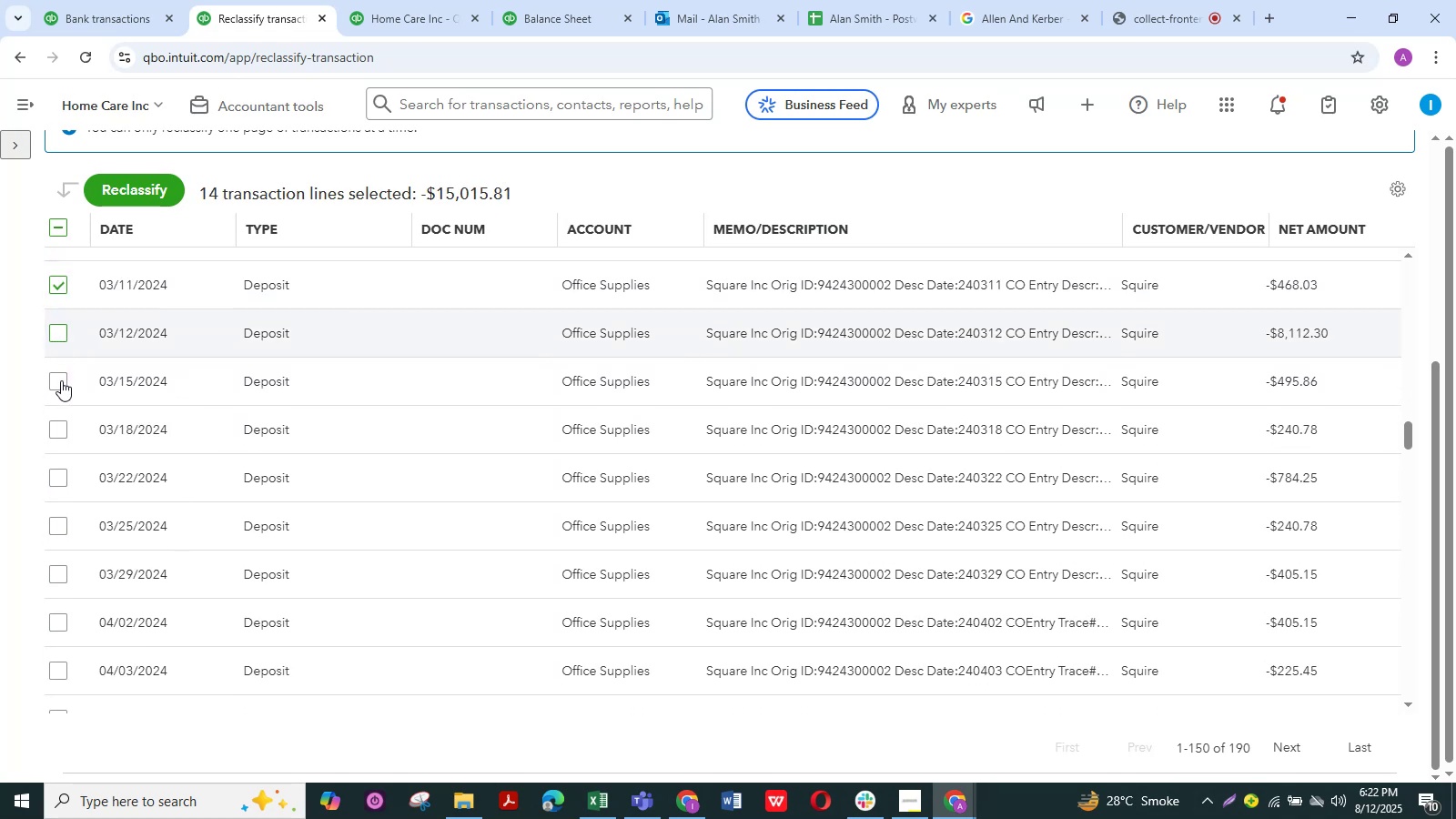 
double_click([61, 380])
 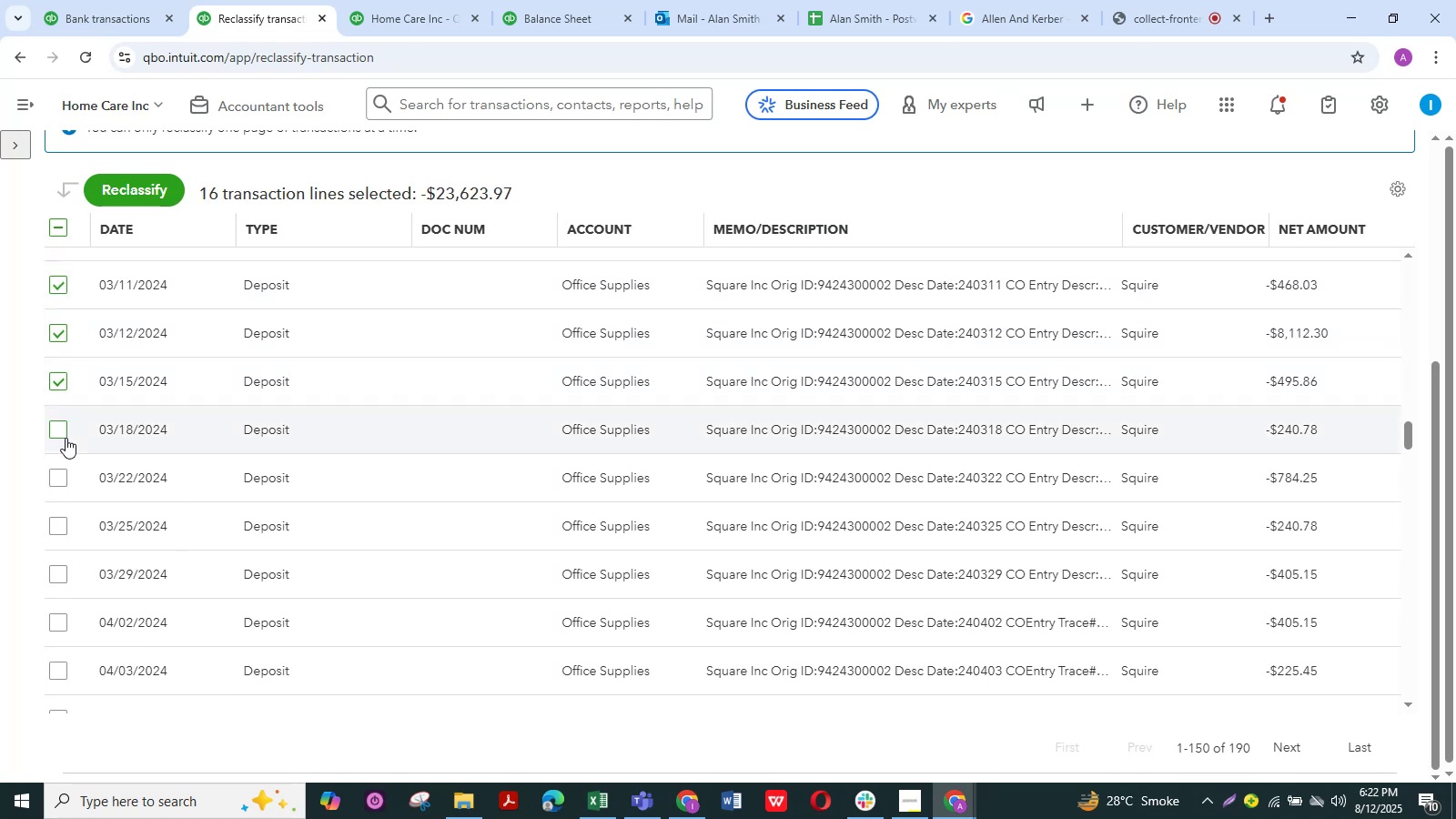 
left_click([66, 438])
 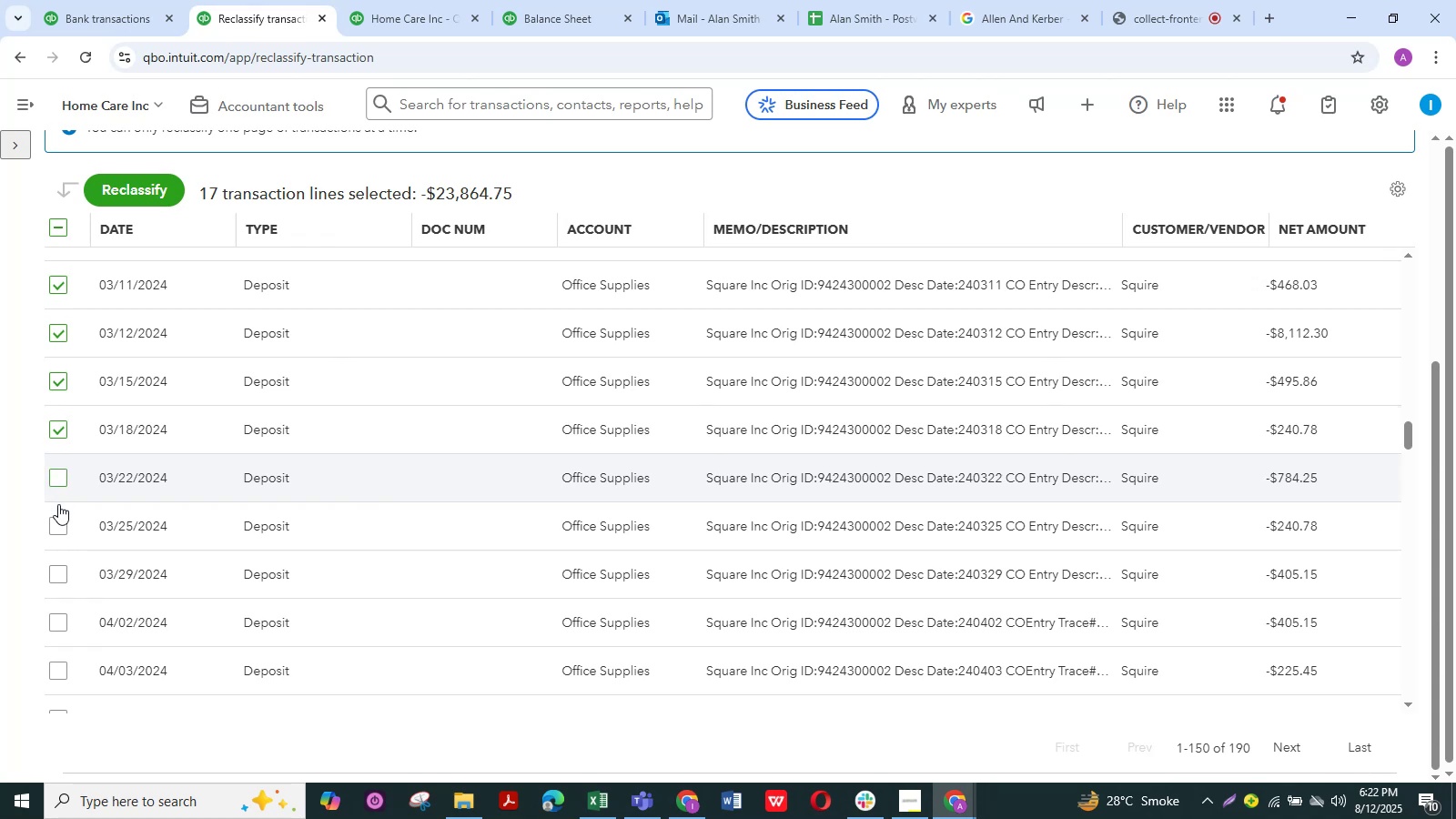 
double_click([59, 524])
 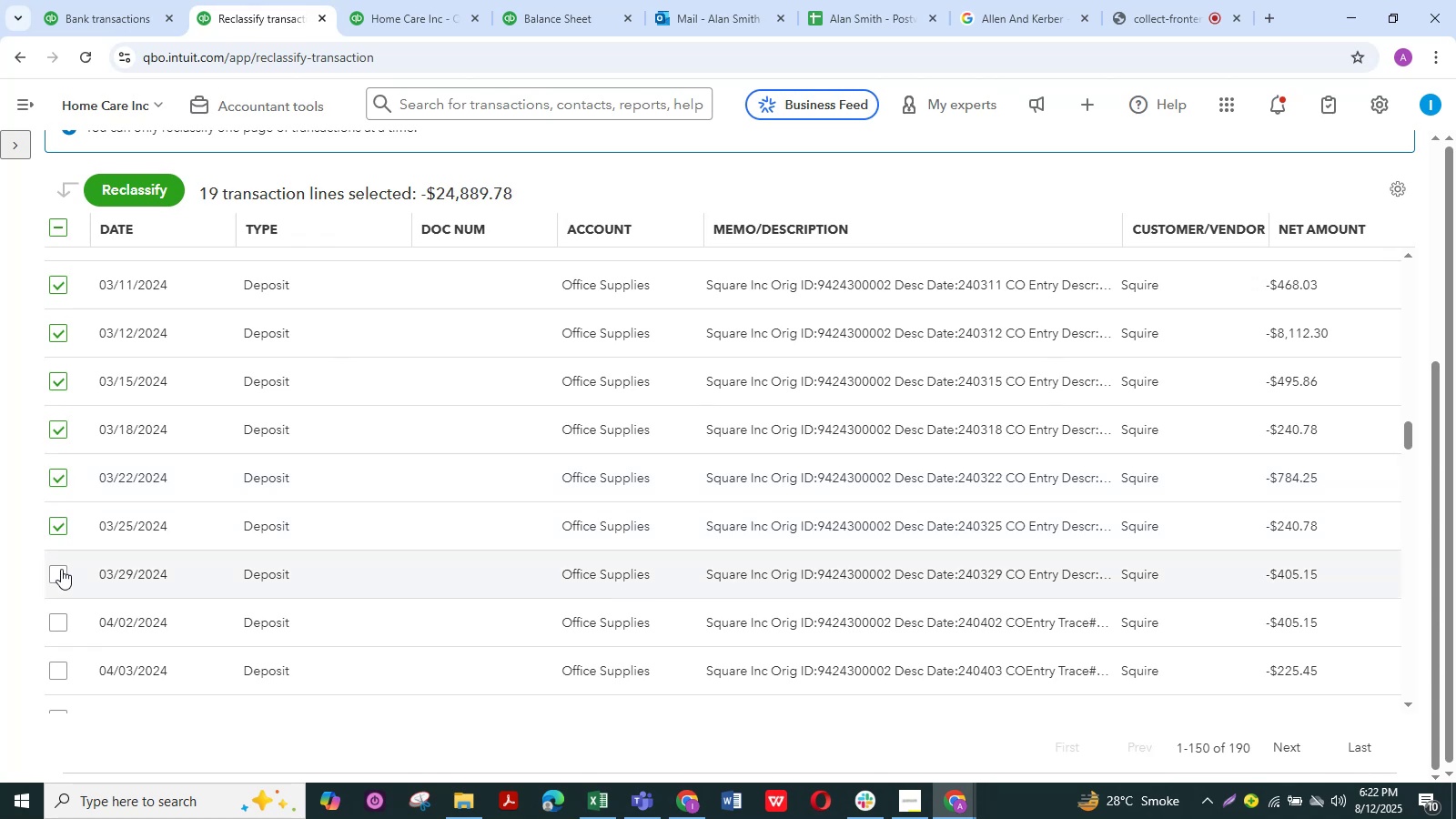 
triple_click([61, 569])
 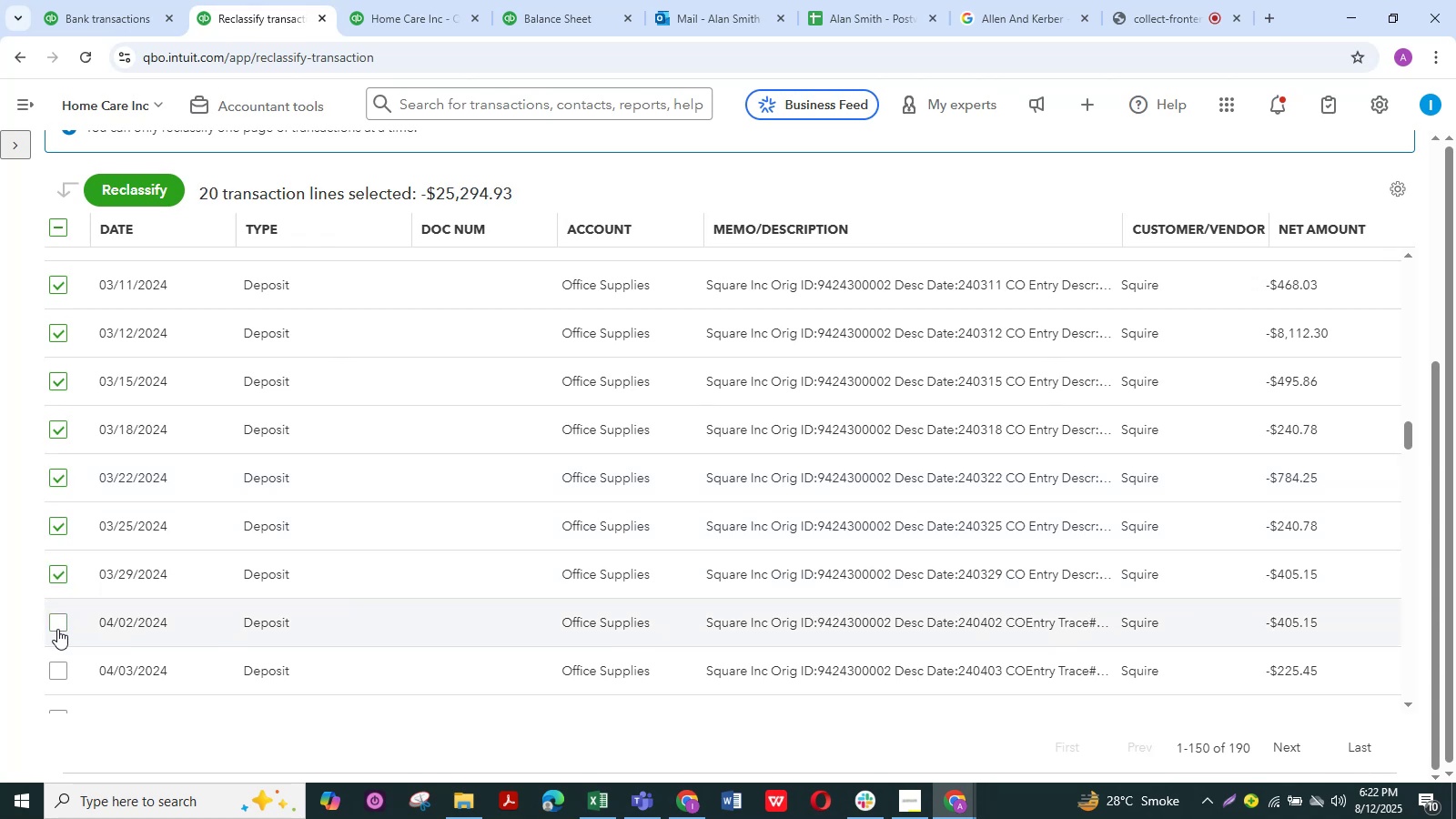 
left_click([57, 629])
 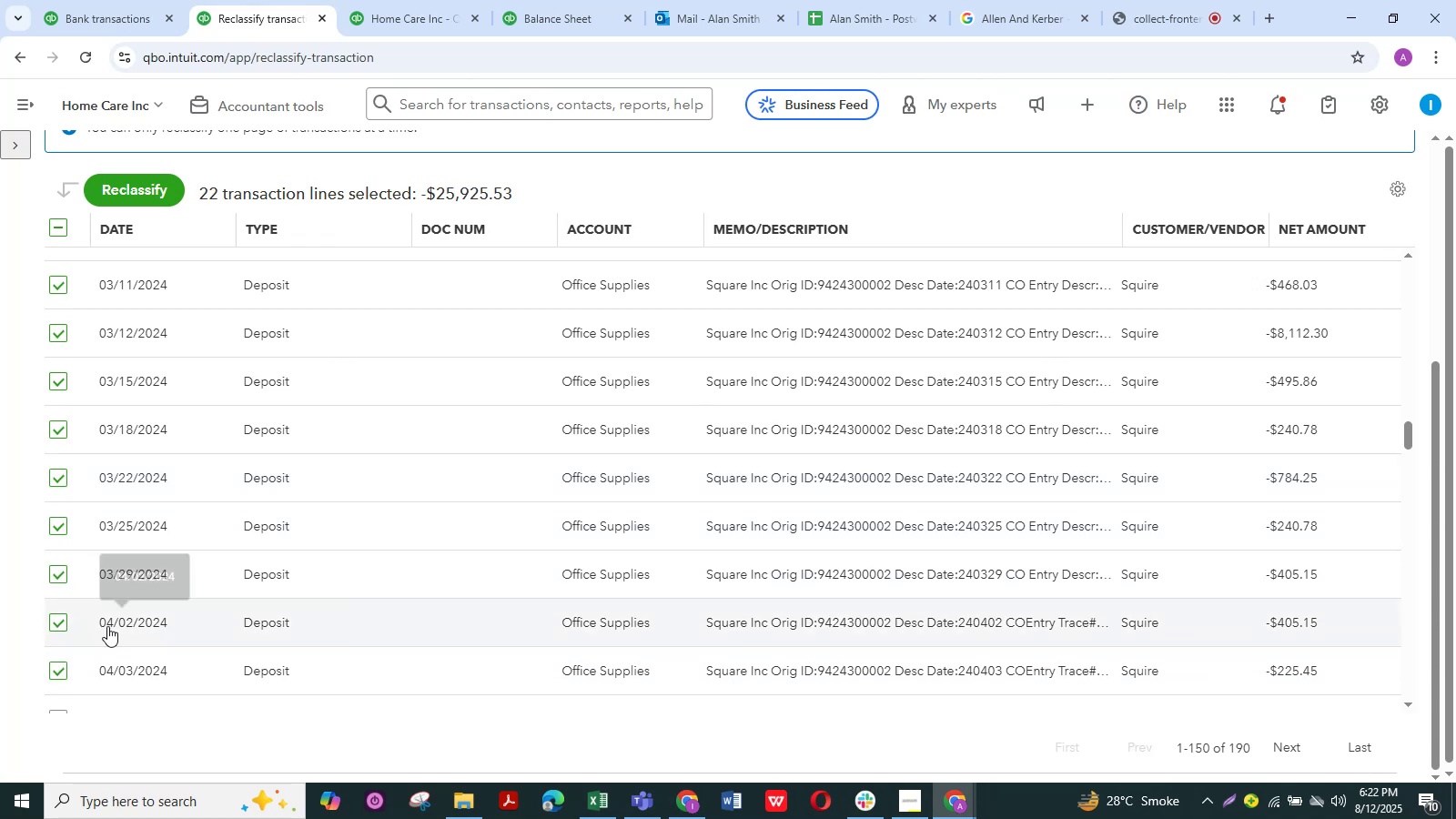 
scroll: coordinate [217, 576], scroll_direction: down, amount: 3.0
 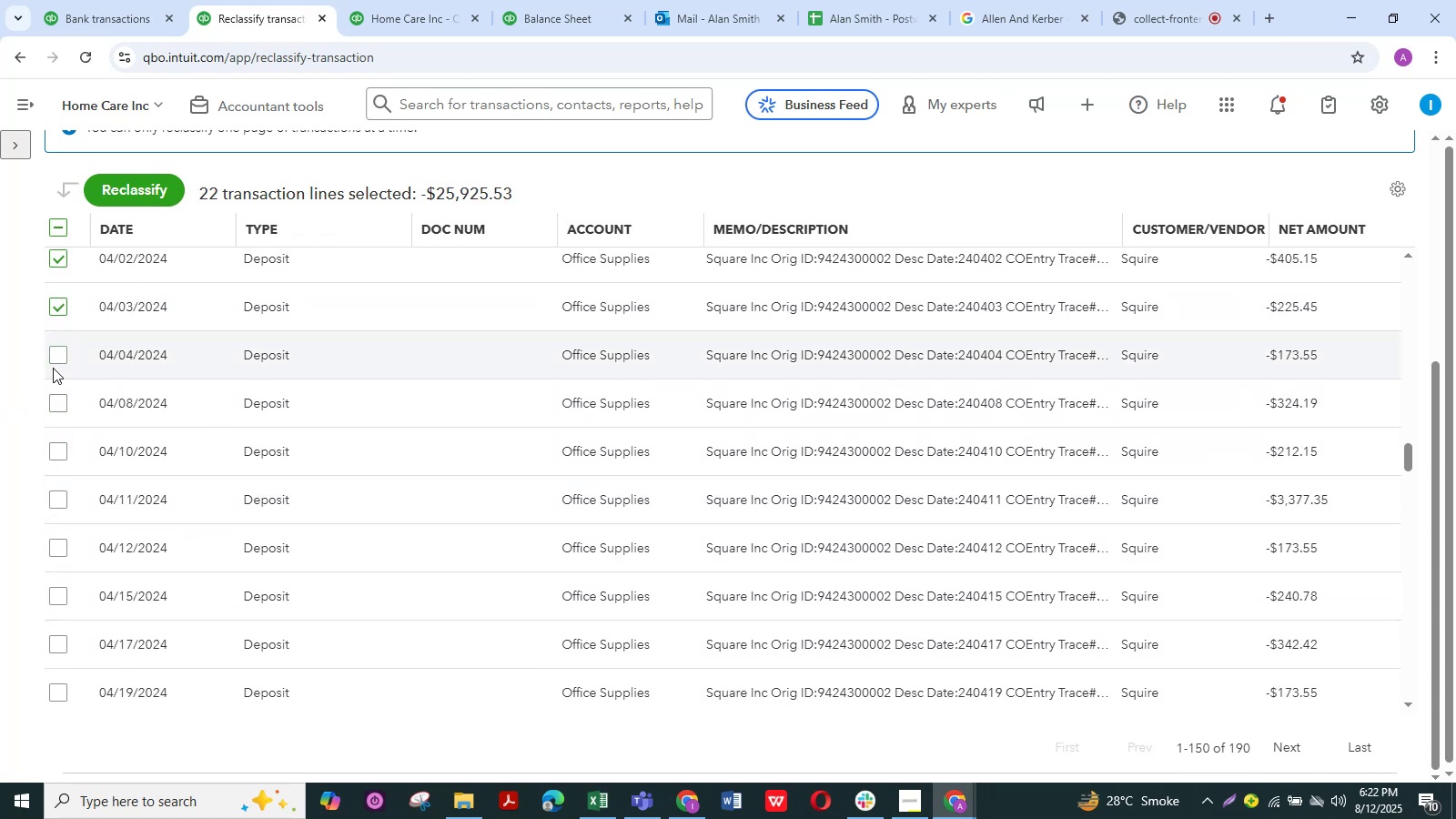 
left_click([58, 368])
 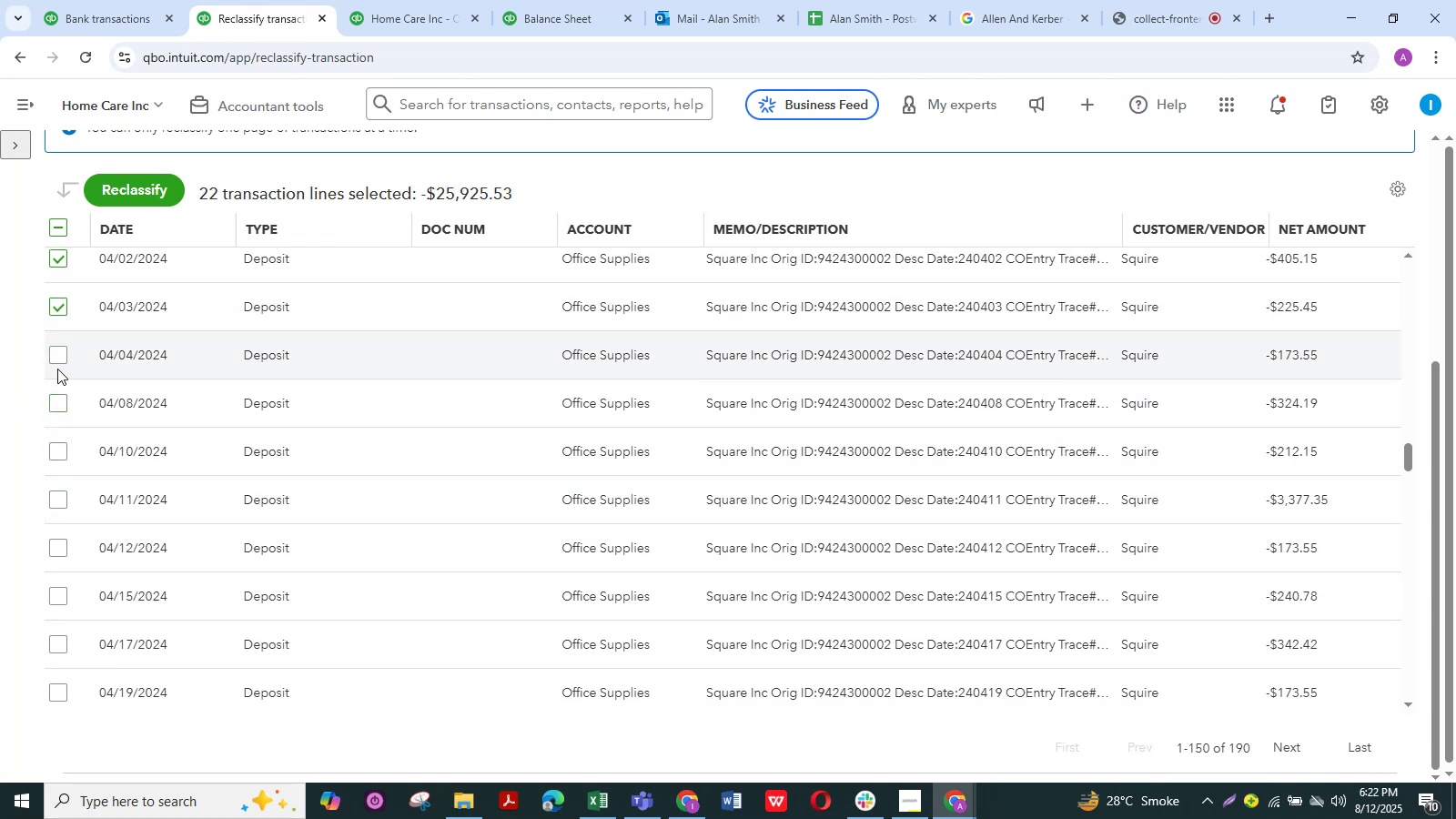 
left_click([57, 362])
 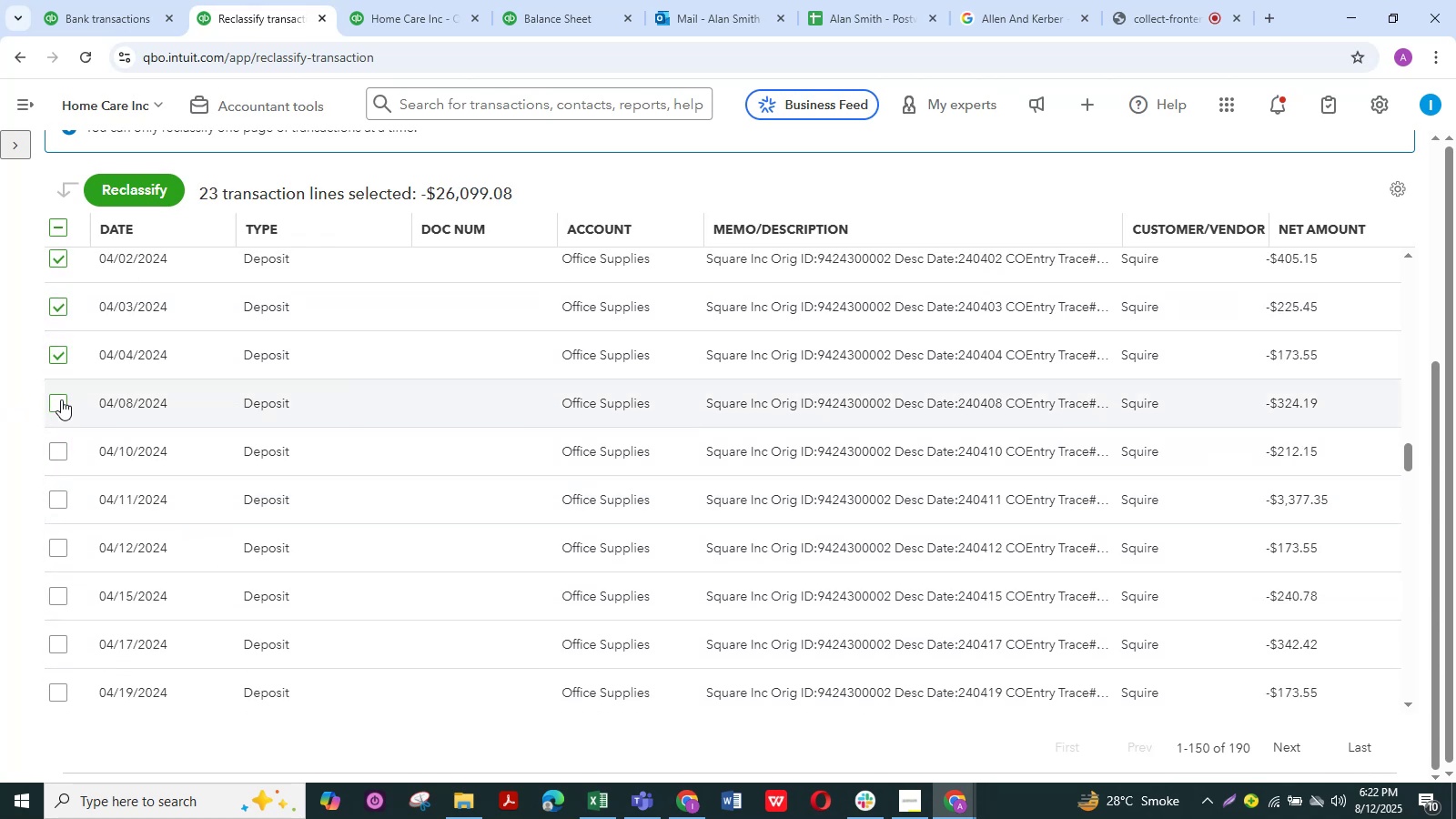 
left_click([61, 399])
 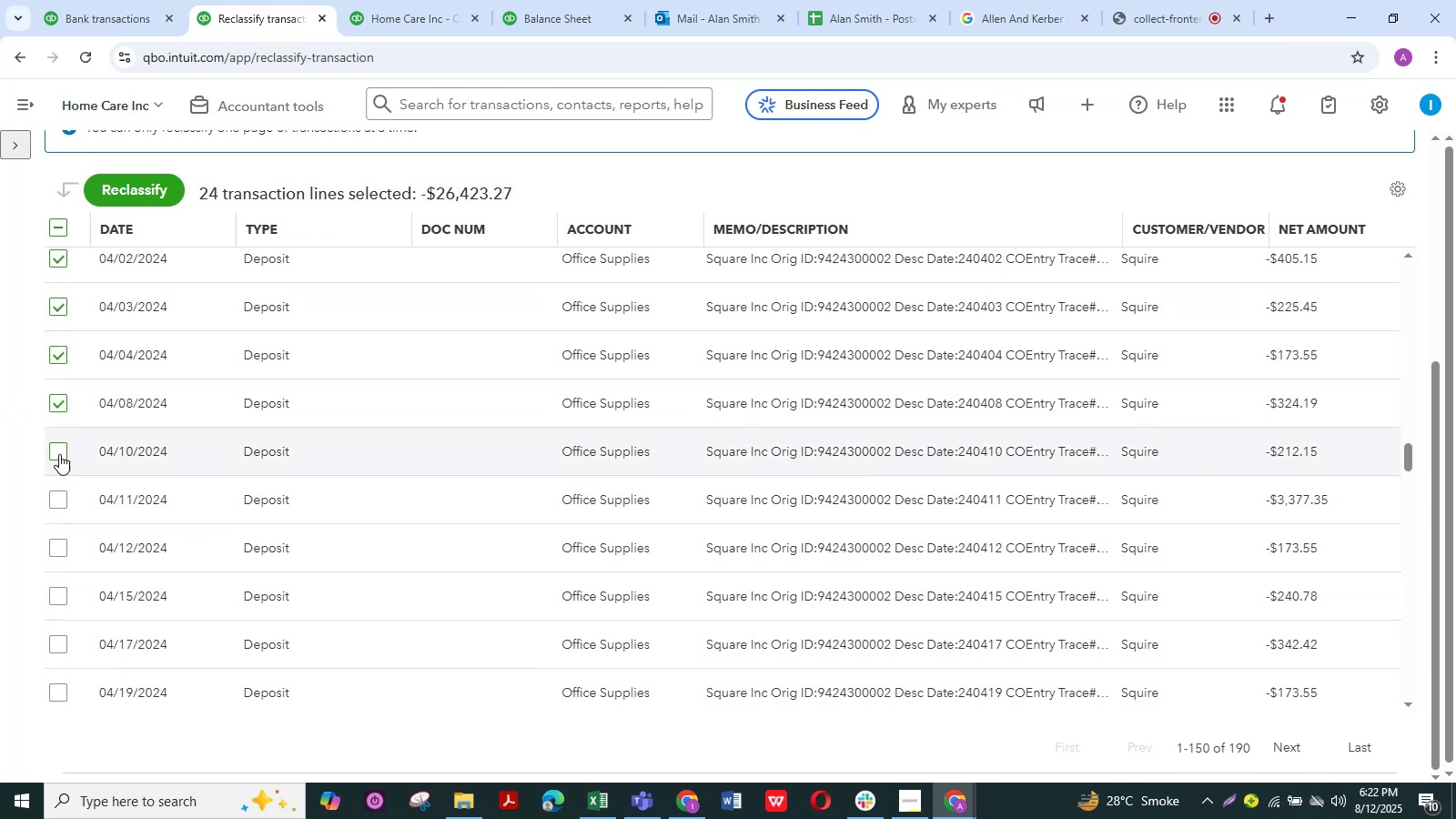 
left_click([59, 454])
 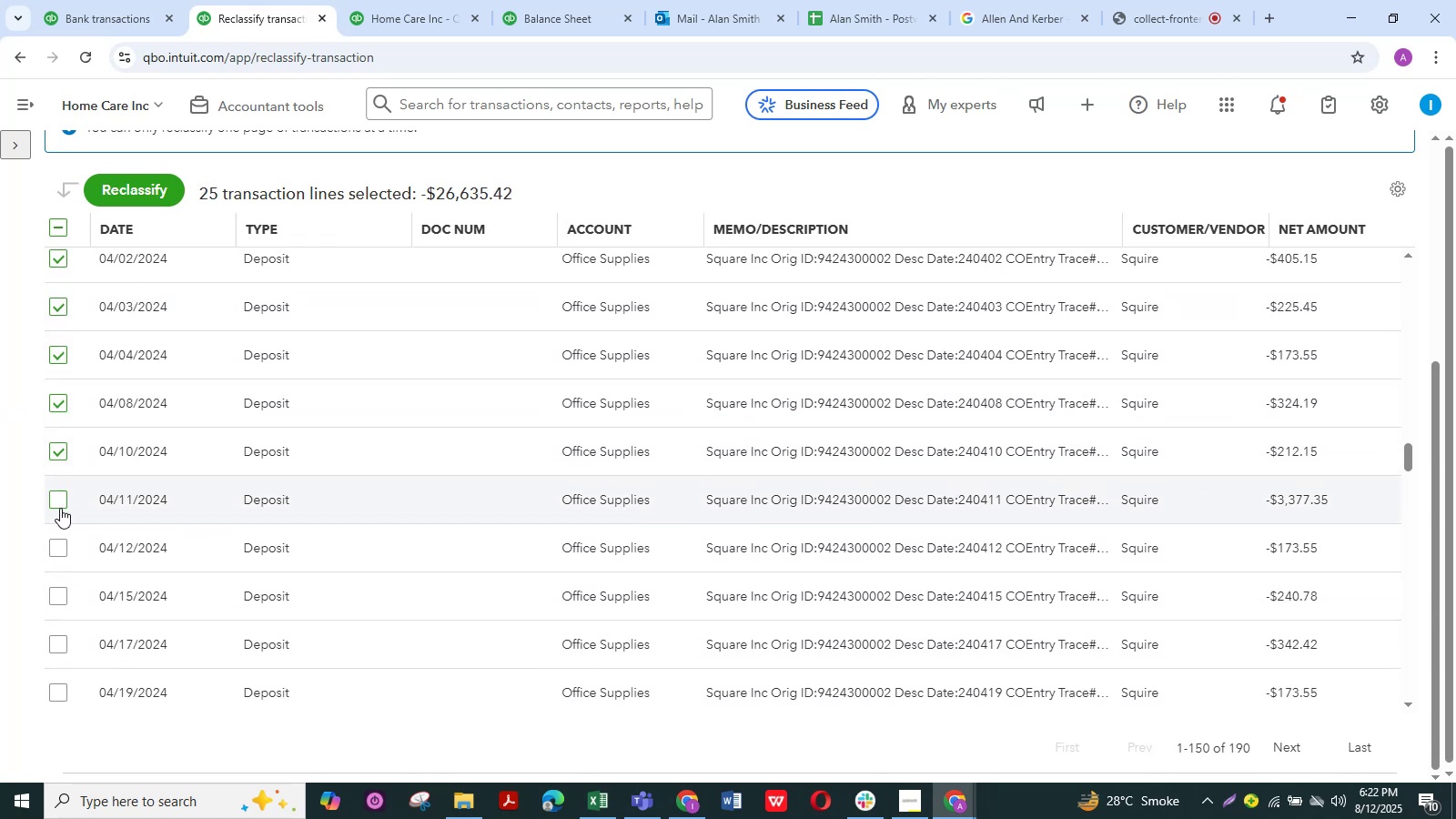 
left_click([60, 508])
 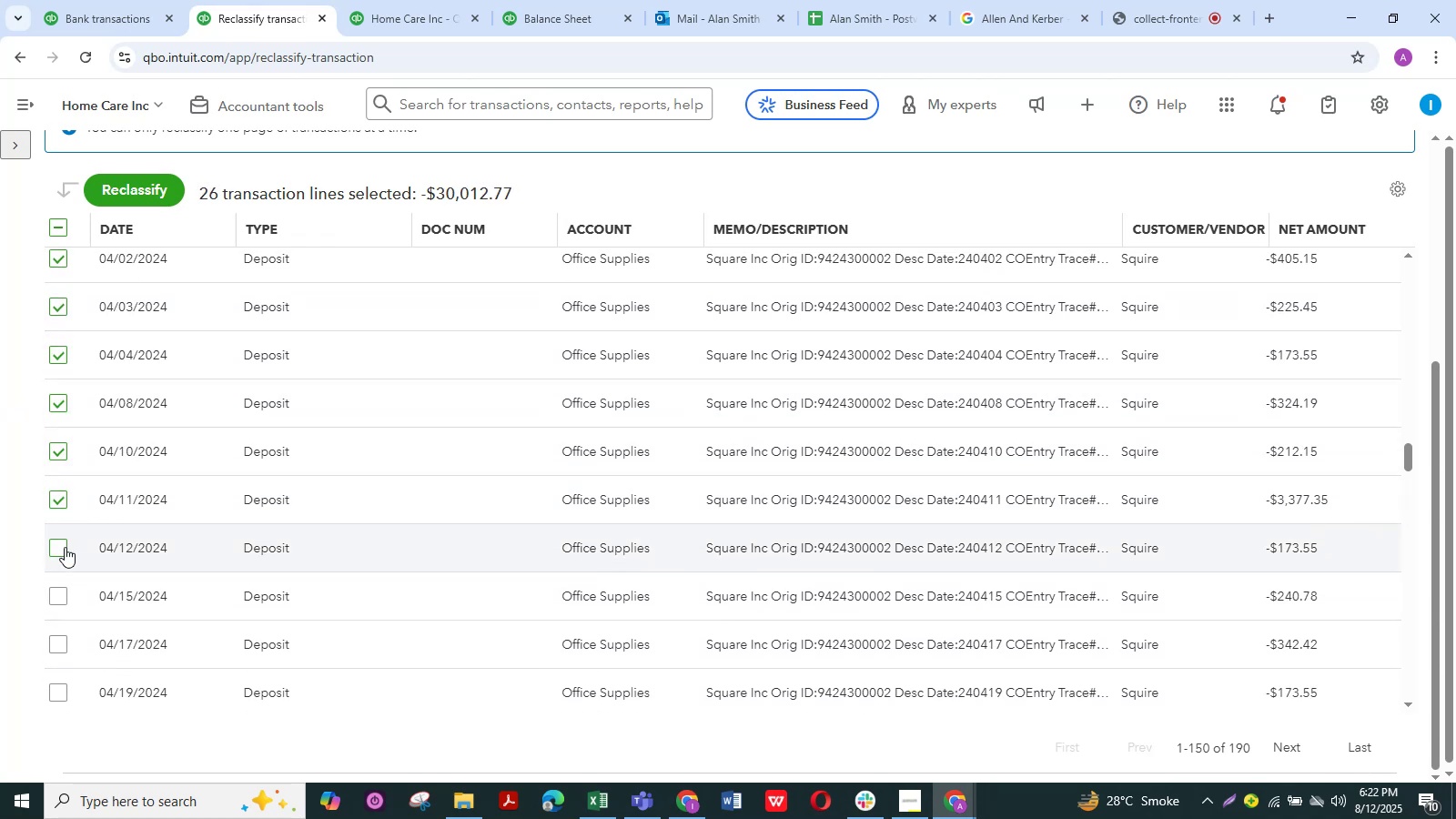 
left_click([65, 547])
 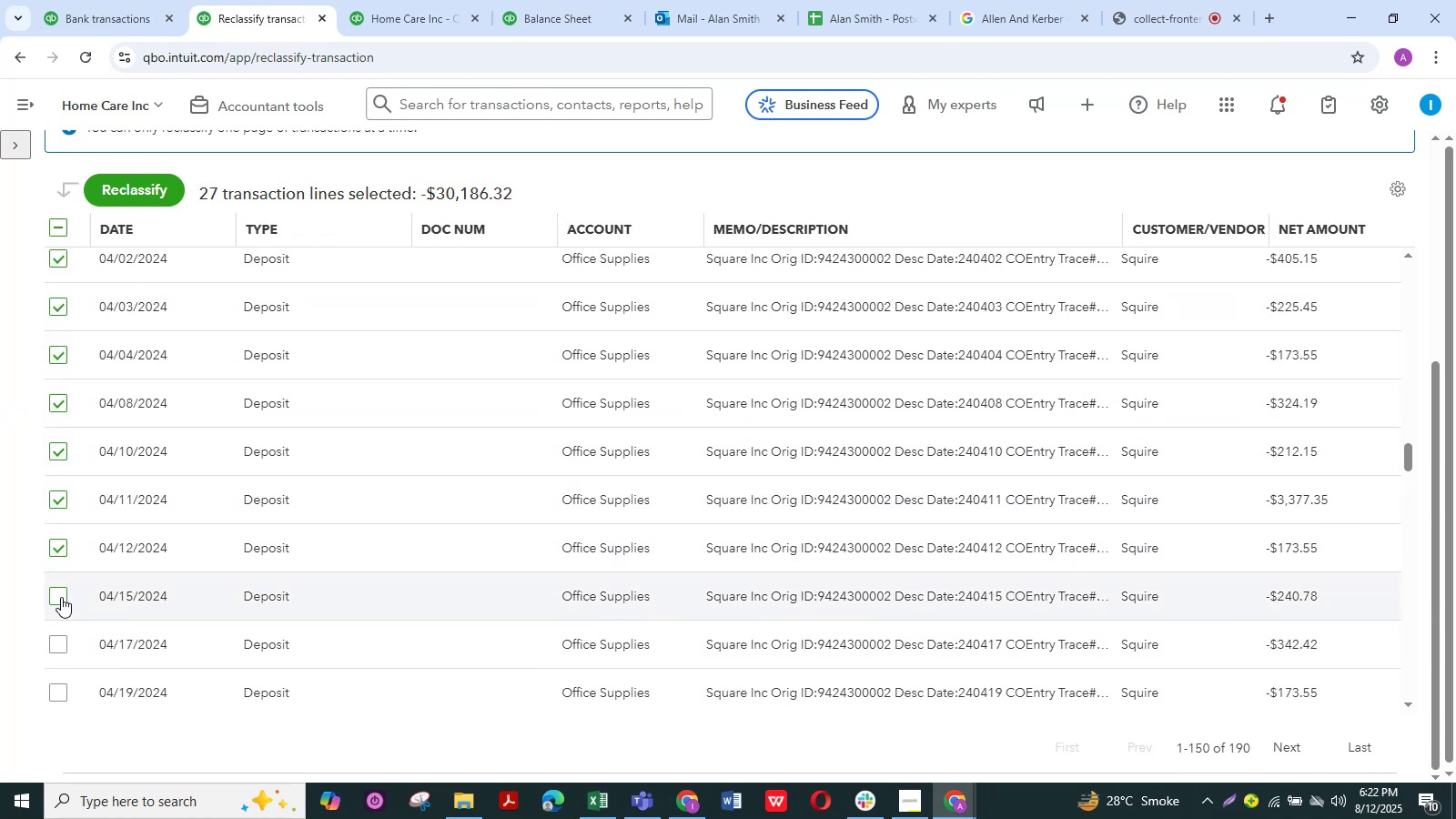 
left_click([61, 597])
 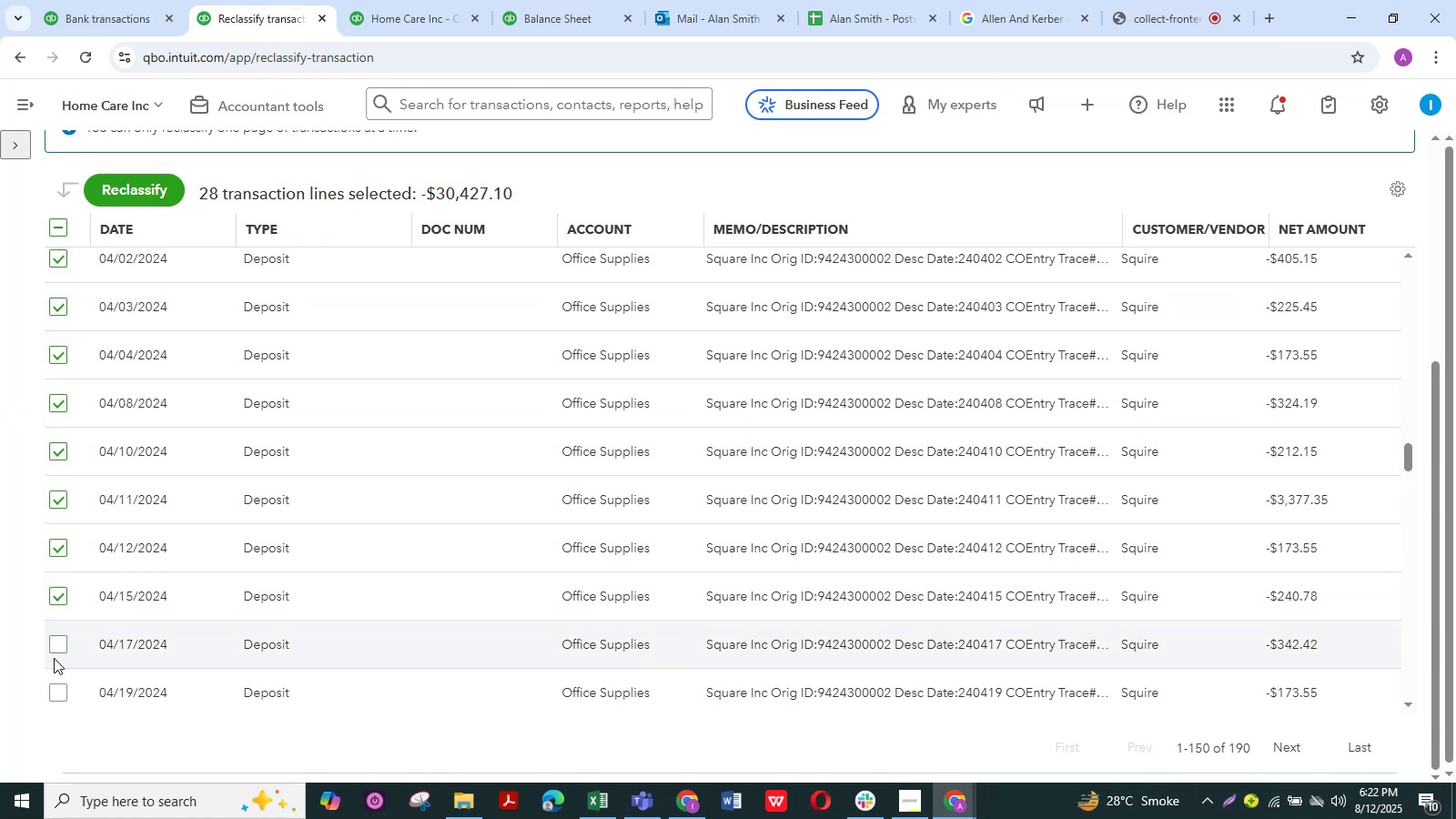 
double_click([58, 650])
 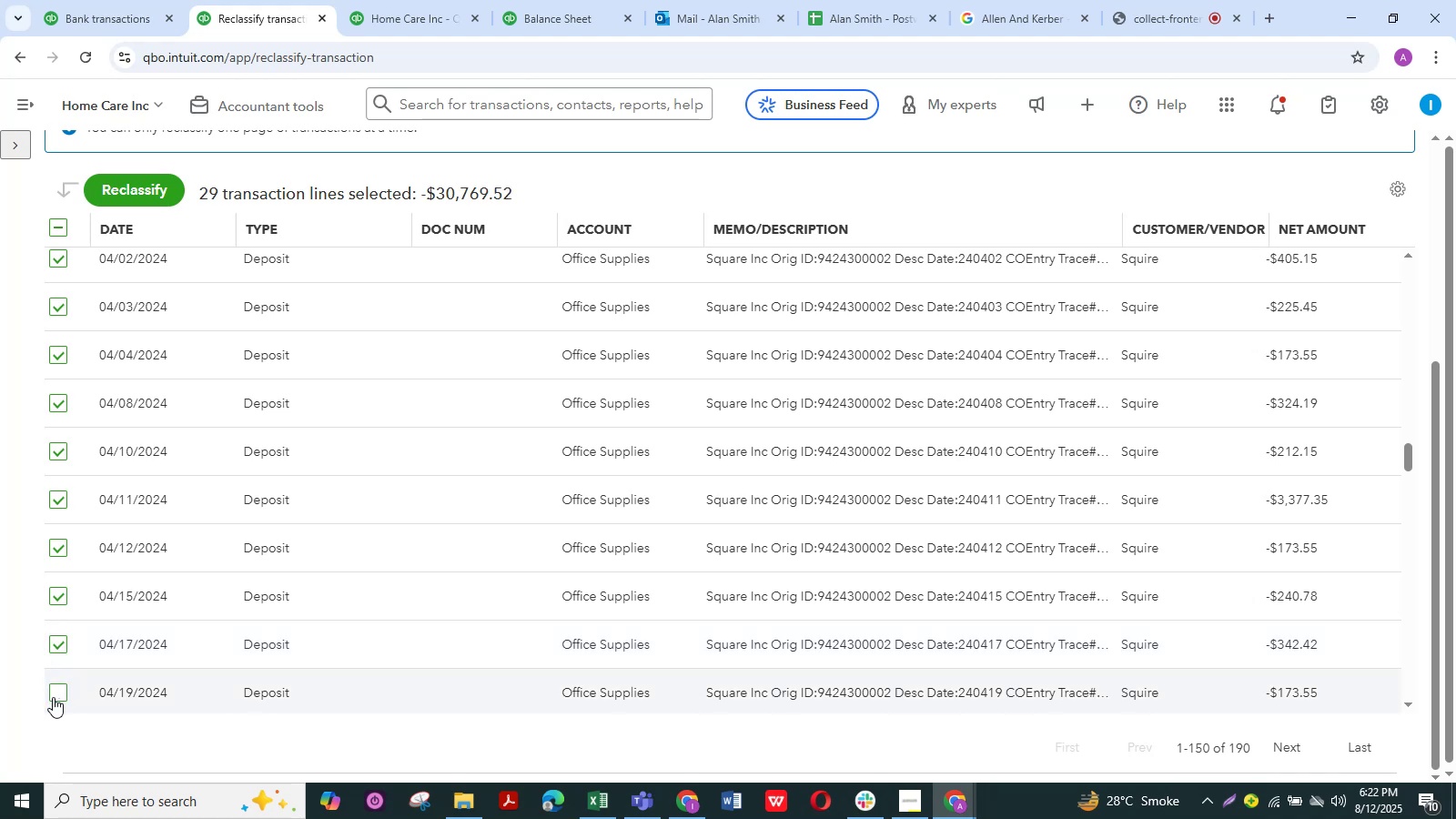 
left_click([53, 699])
 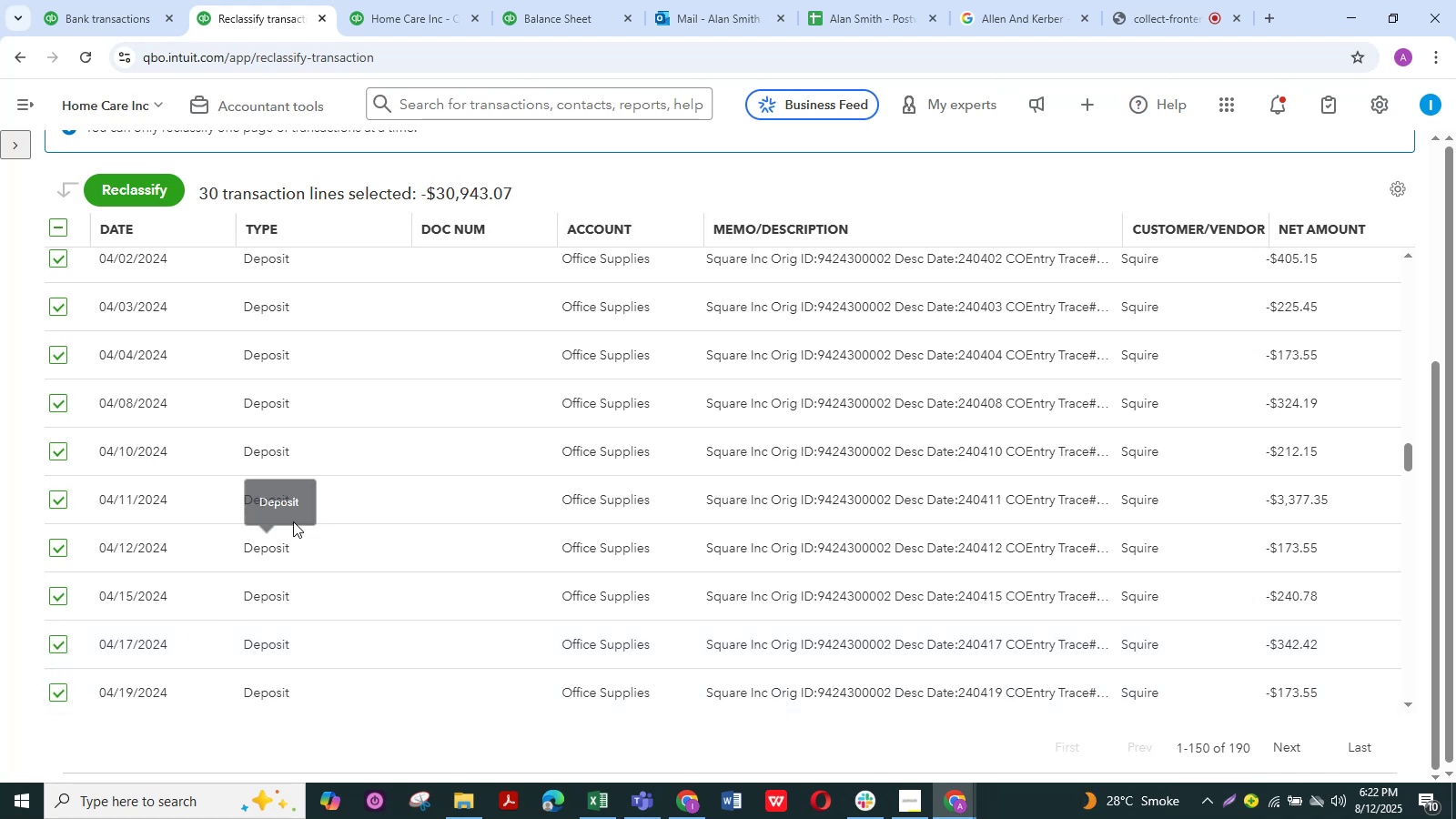 
scroll: coordinate [381, 571], scroll_direction: down, amount: 6.0
 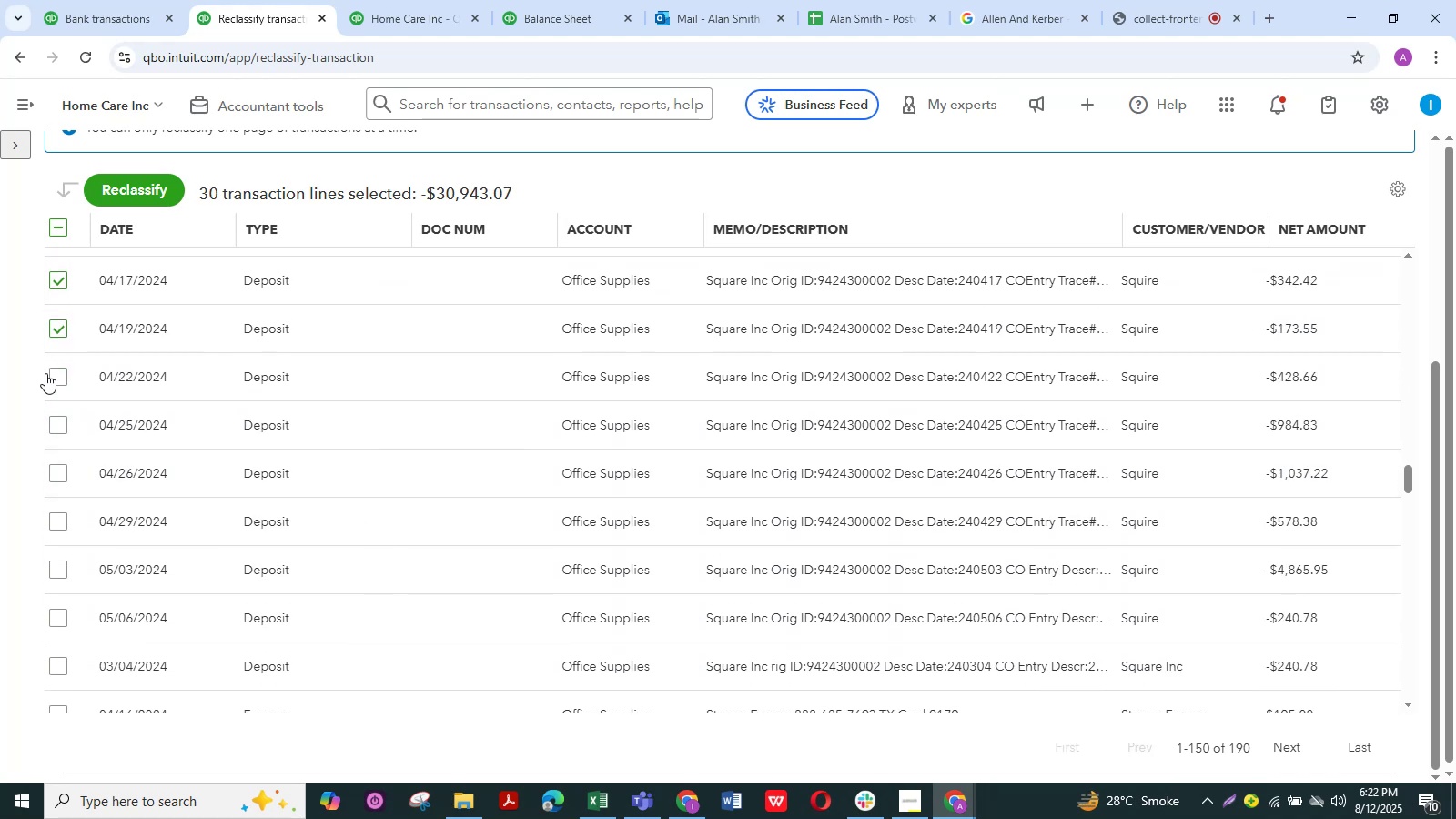 
left_click([57, 378])
 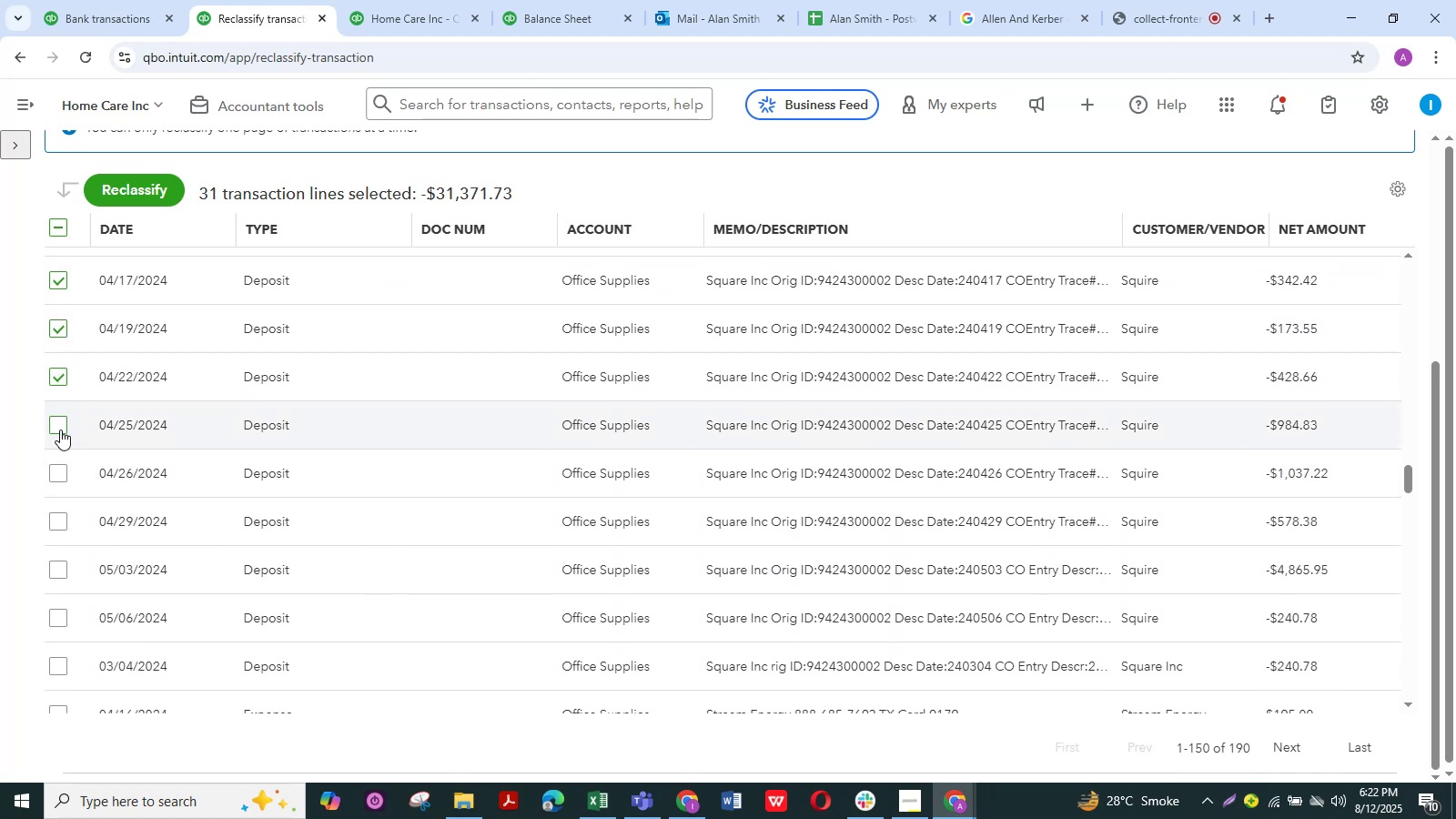 
left_click([60, 430])
 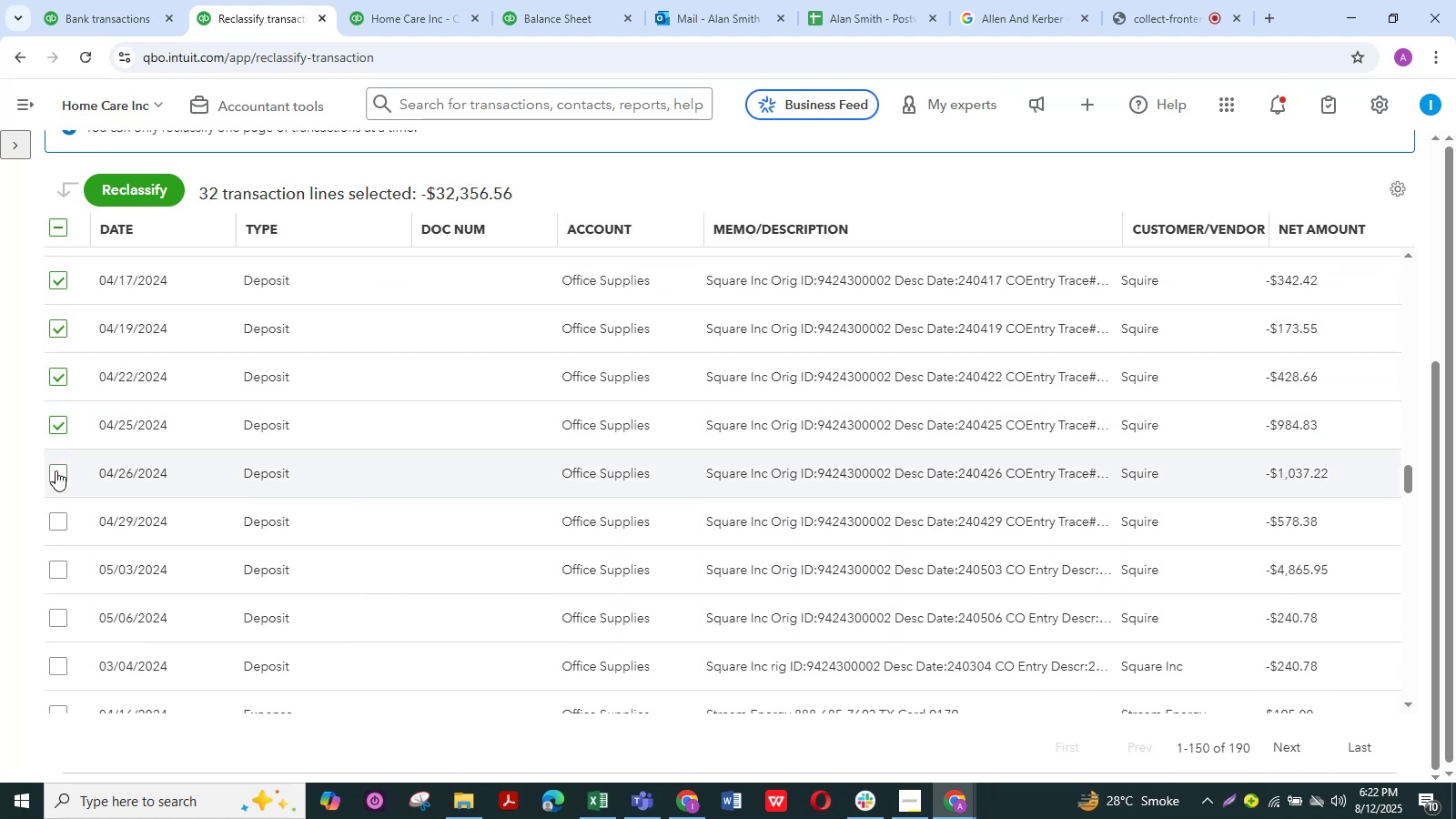 
left_click([56, 471])
 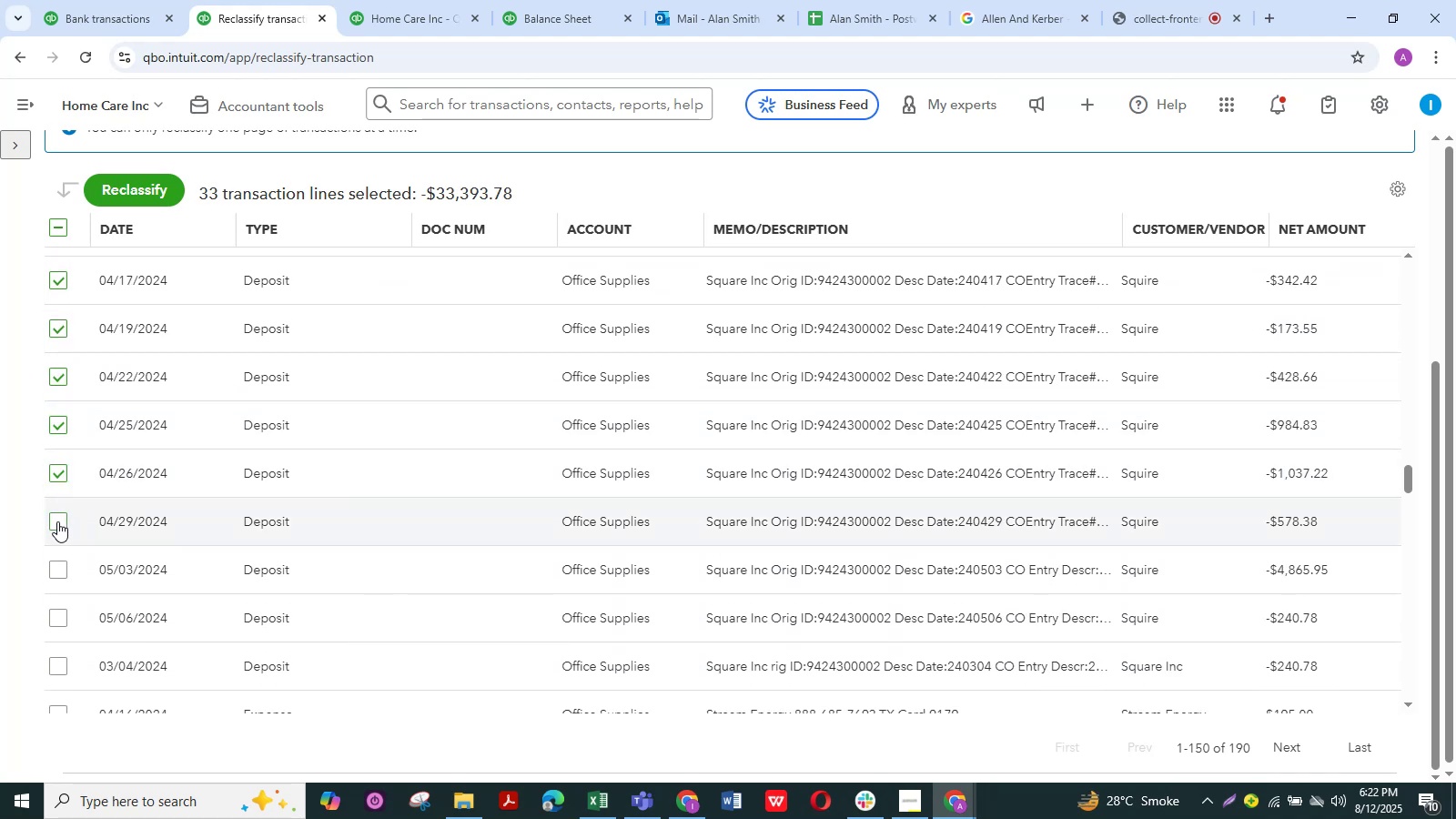 
left_click([57, 521])
 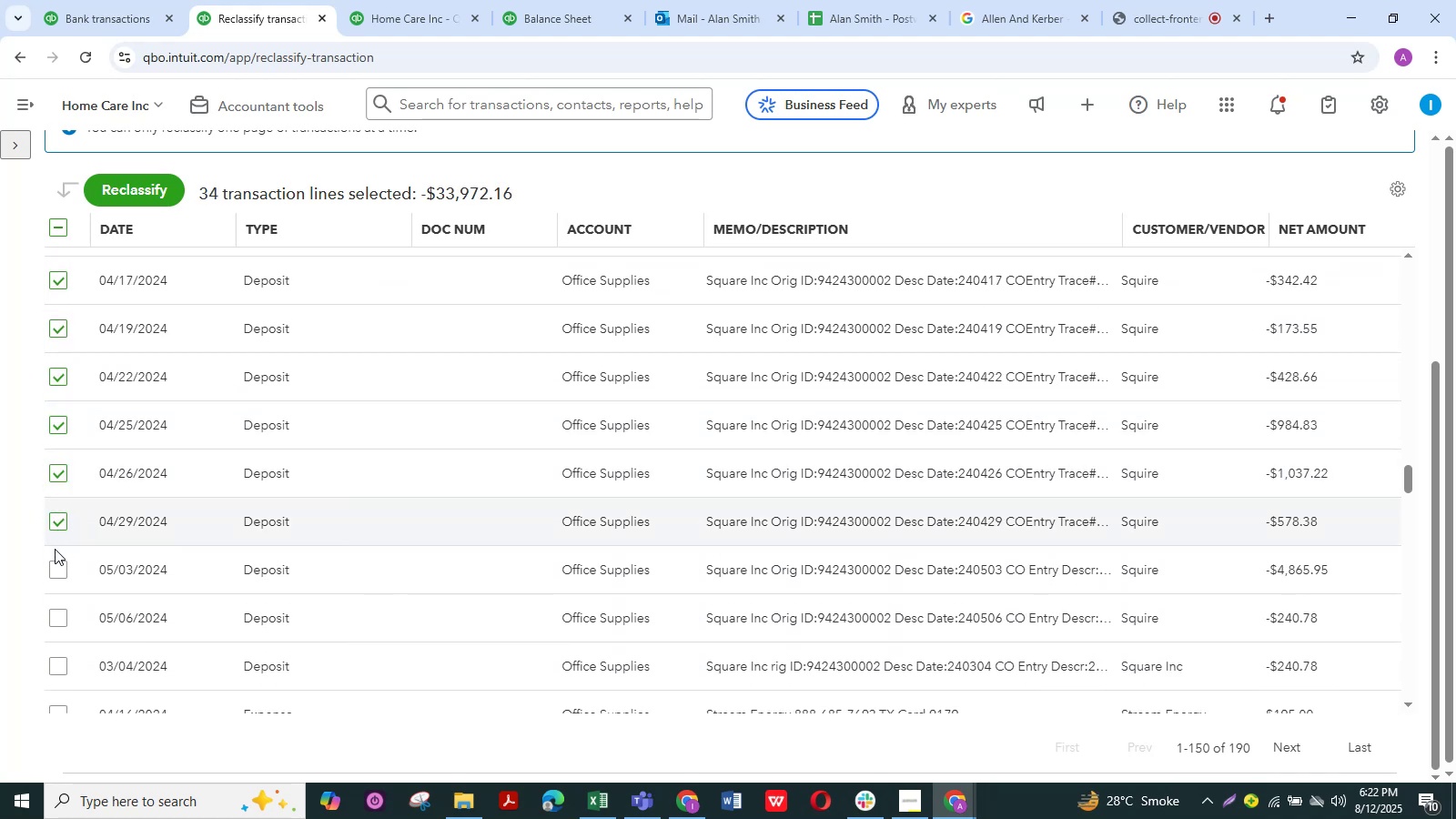 
left_click([56, 573])
 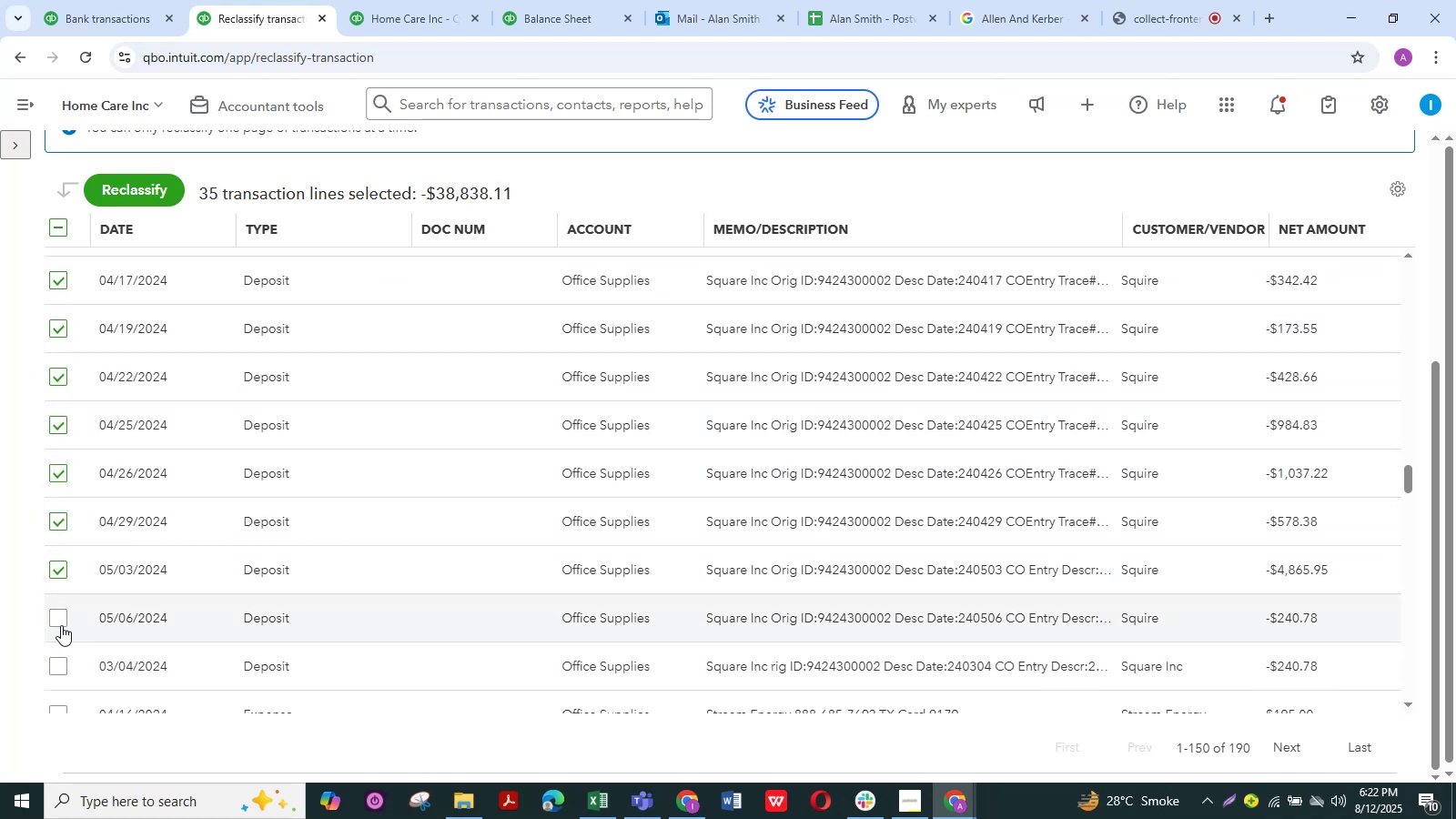 
left_click([61, 624])
 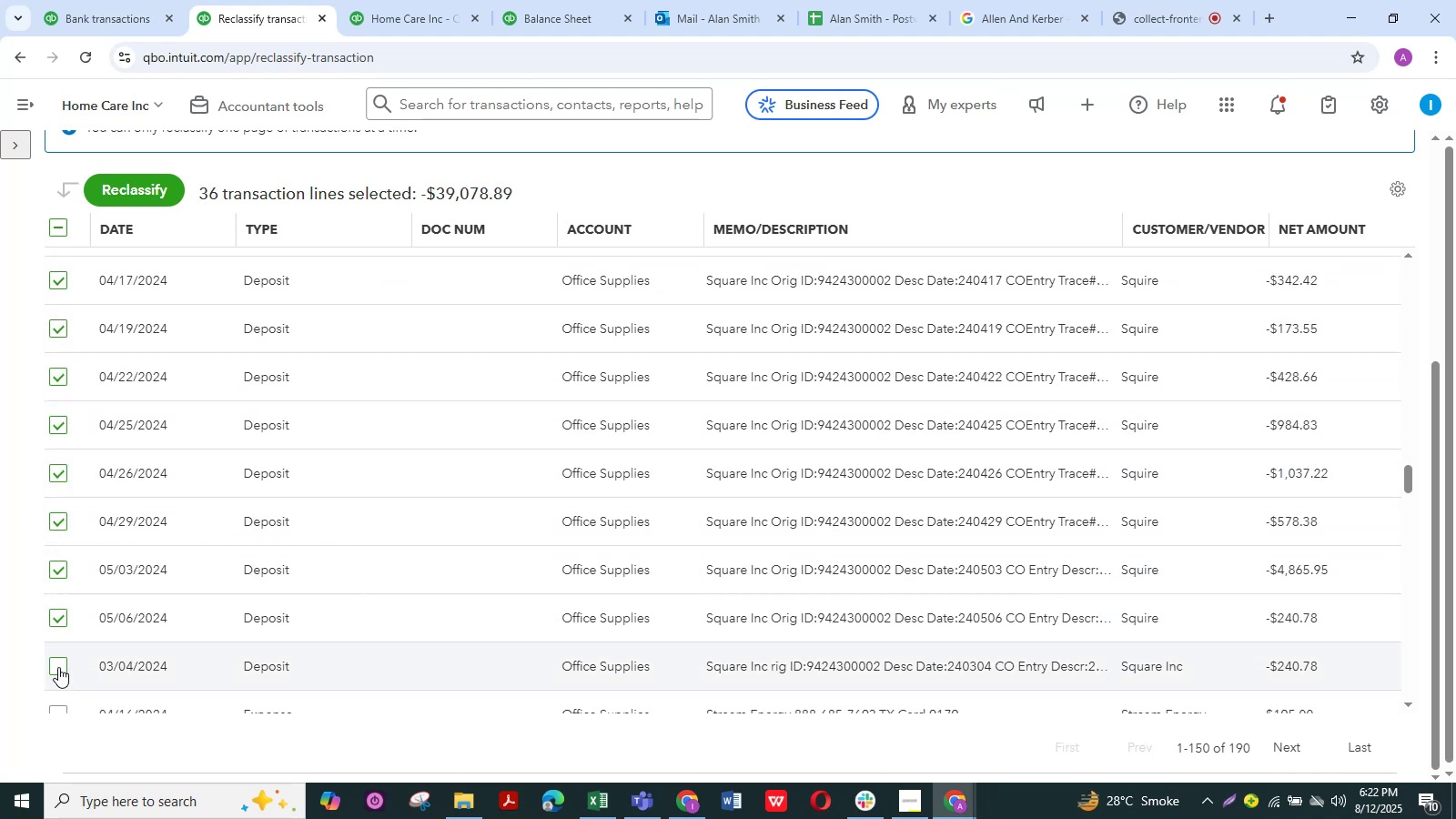 
left_click([58, 667])
 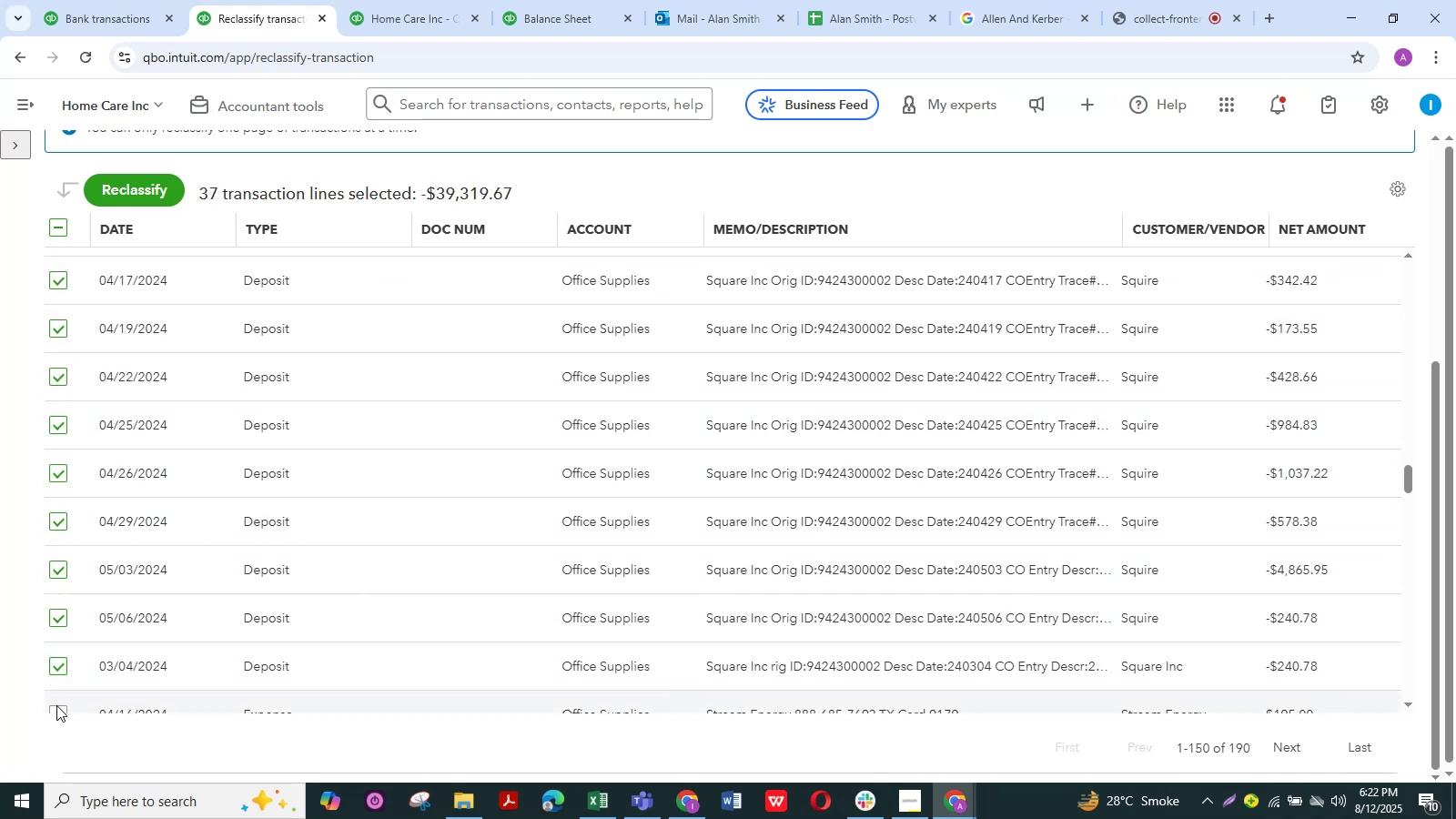 
left_click([56, 706])
 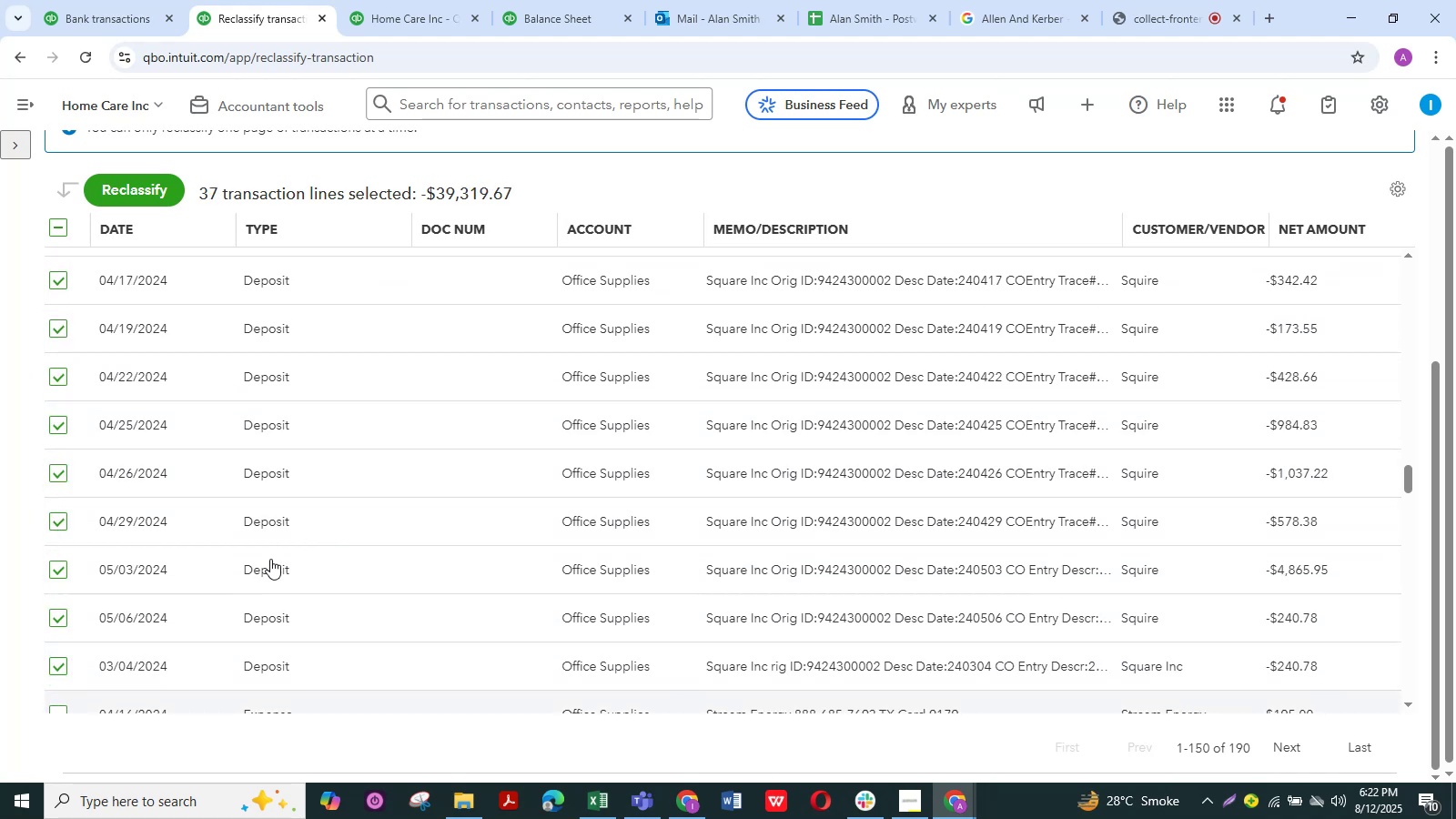 
scroll: coordinate [347, 594], scroll_direction: down, amount: 6.0
 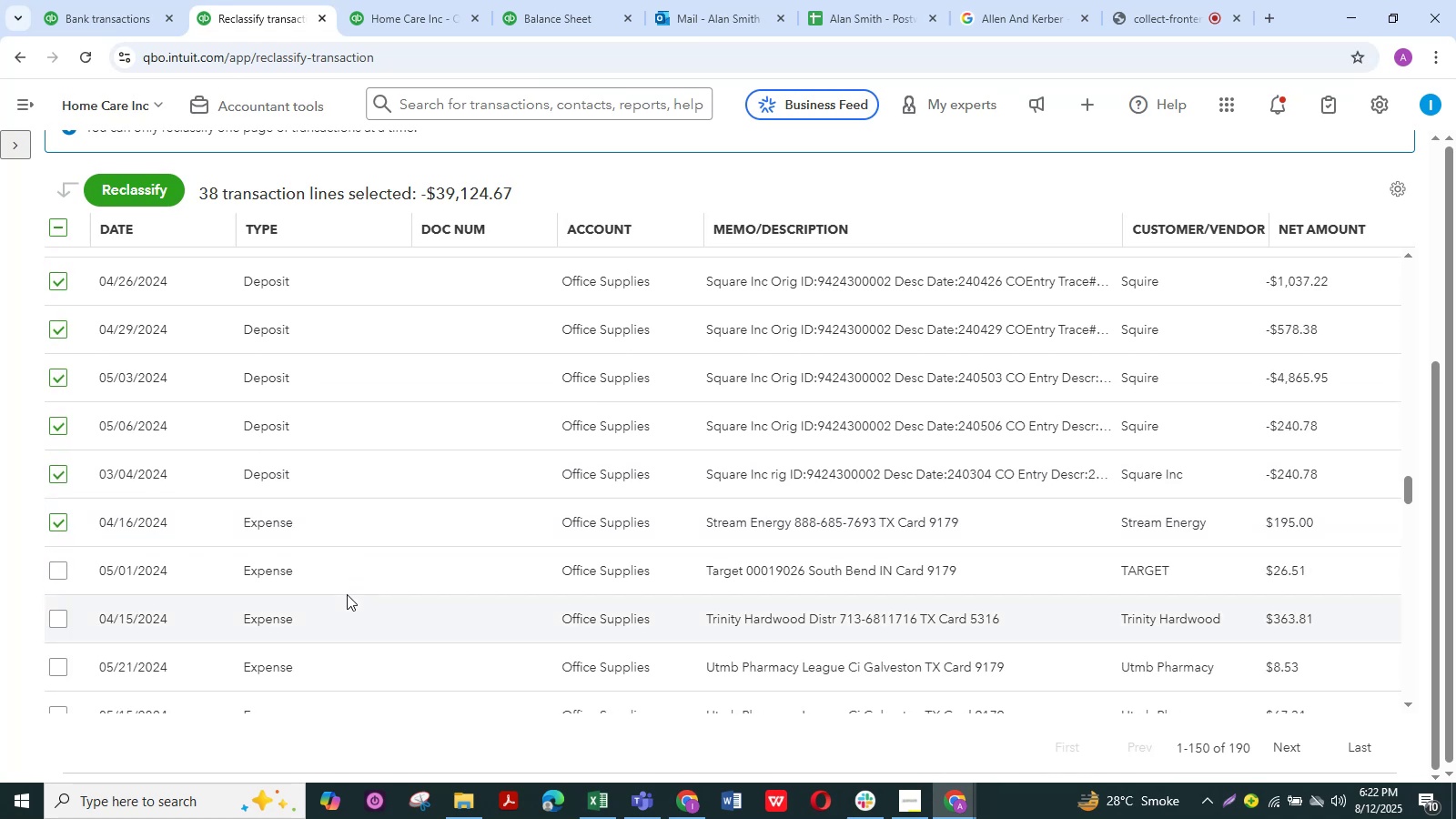 
scroll: coordinate [347, 594], scroll_direction: up, amount: 1.0
 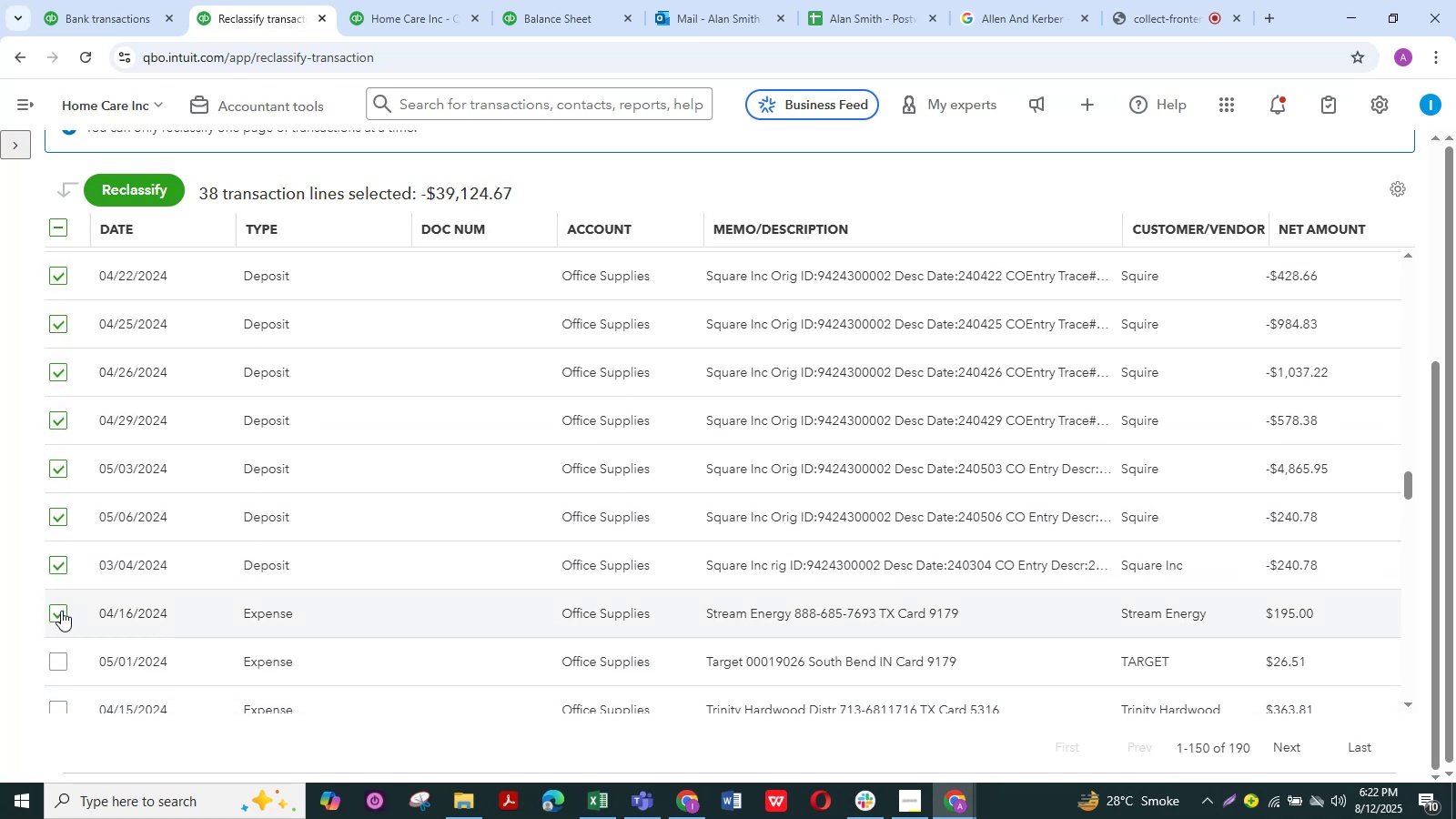 
left_click([61, 612])
 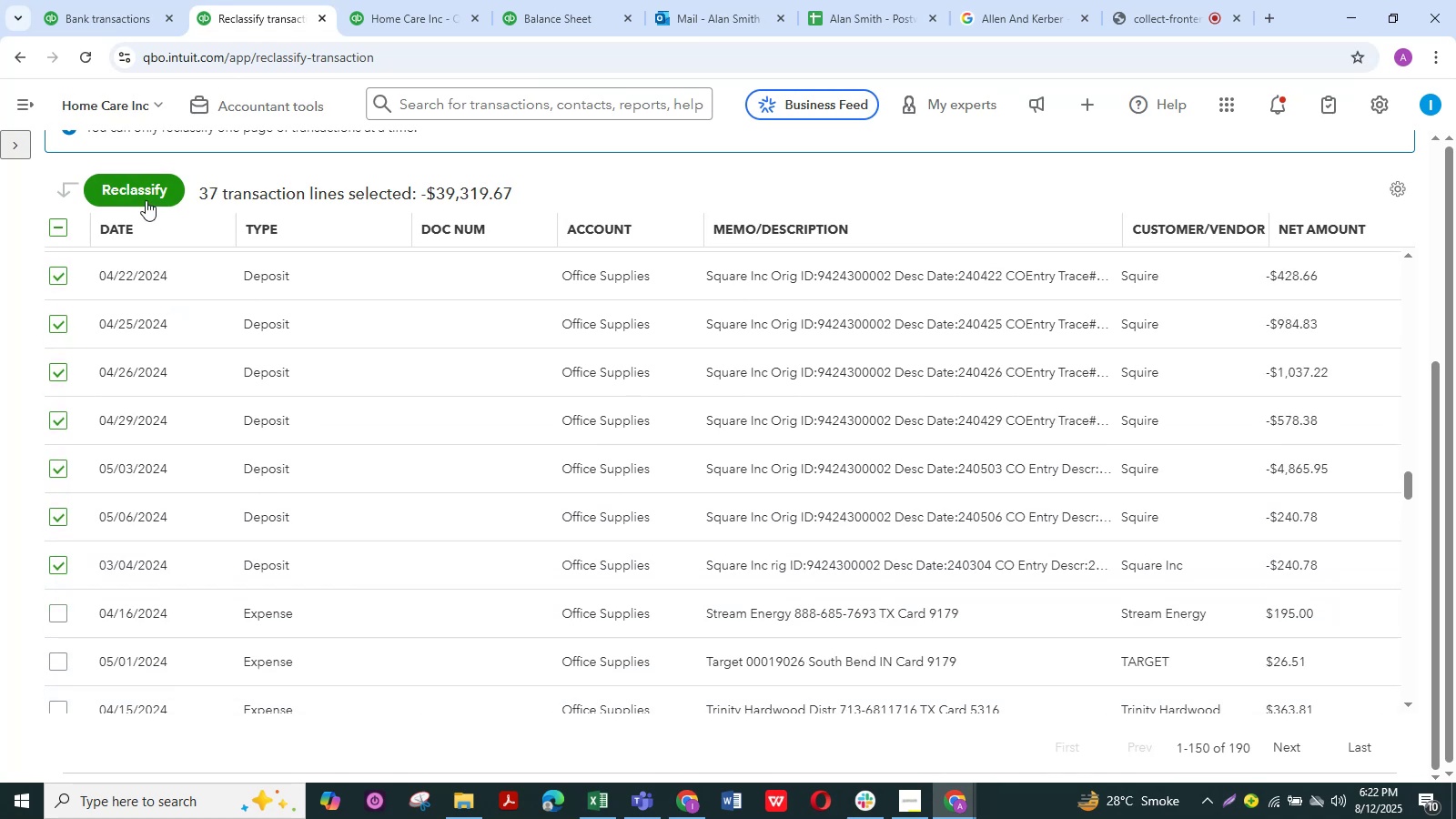 
left_click([146, 200])
 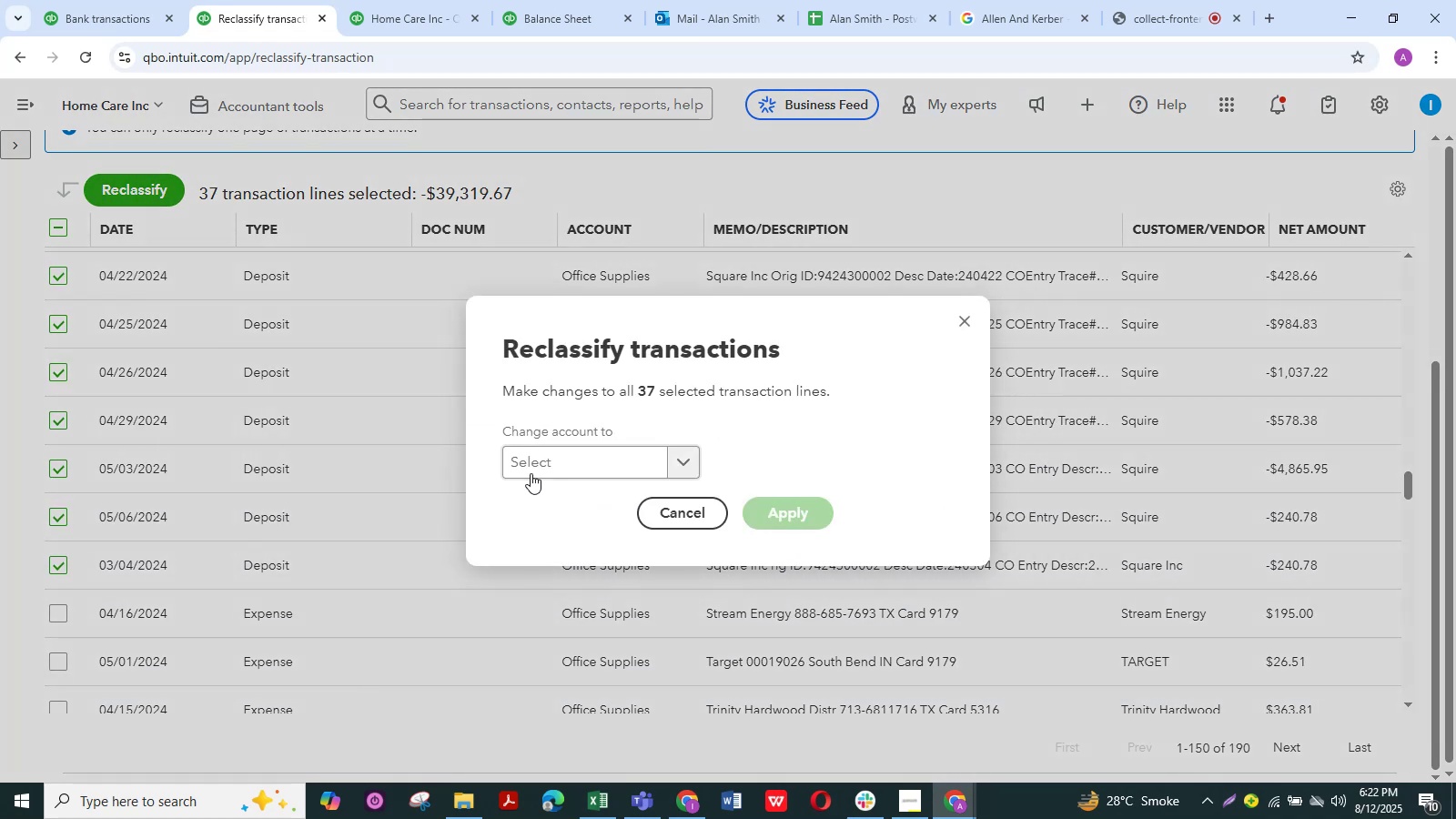 
left_click([548, 459])
 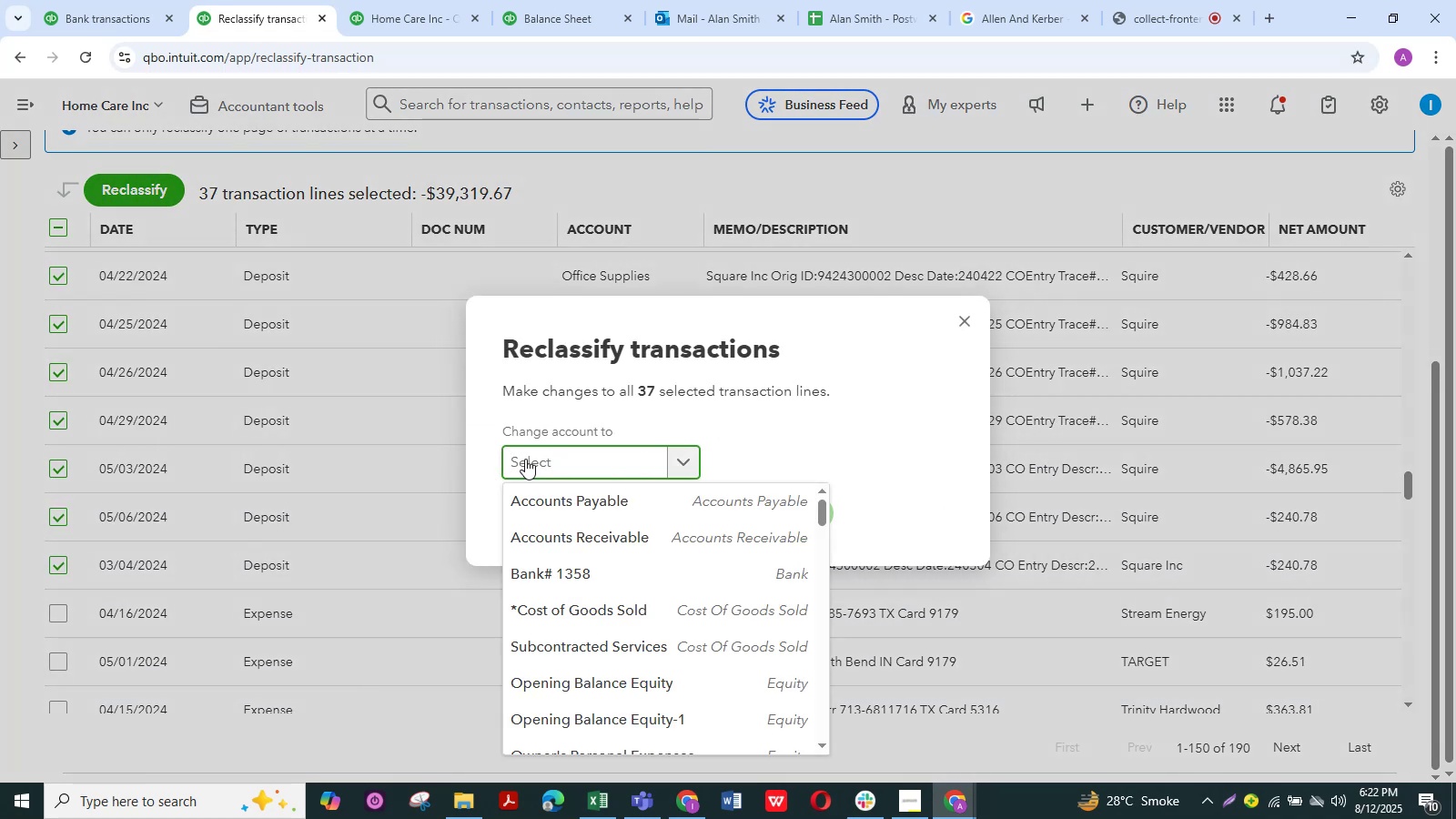 
type(sales)
 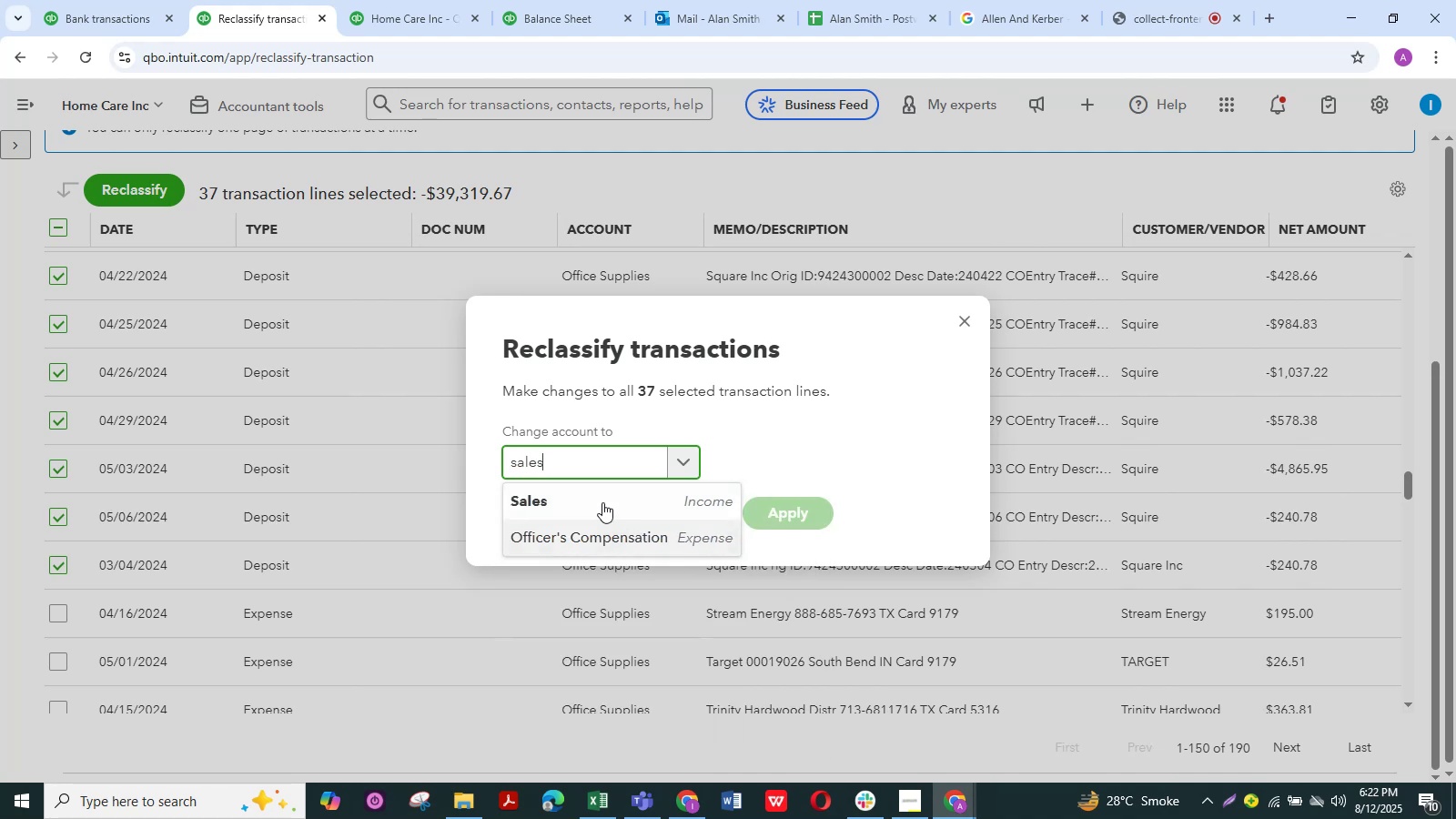 
left_click([602, 500])
 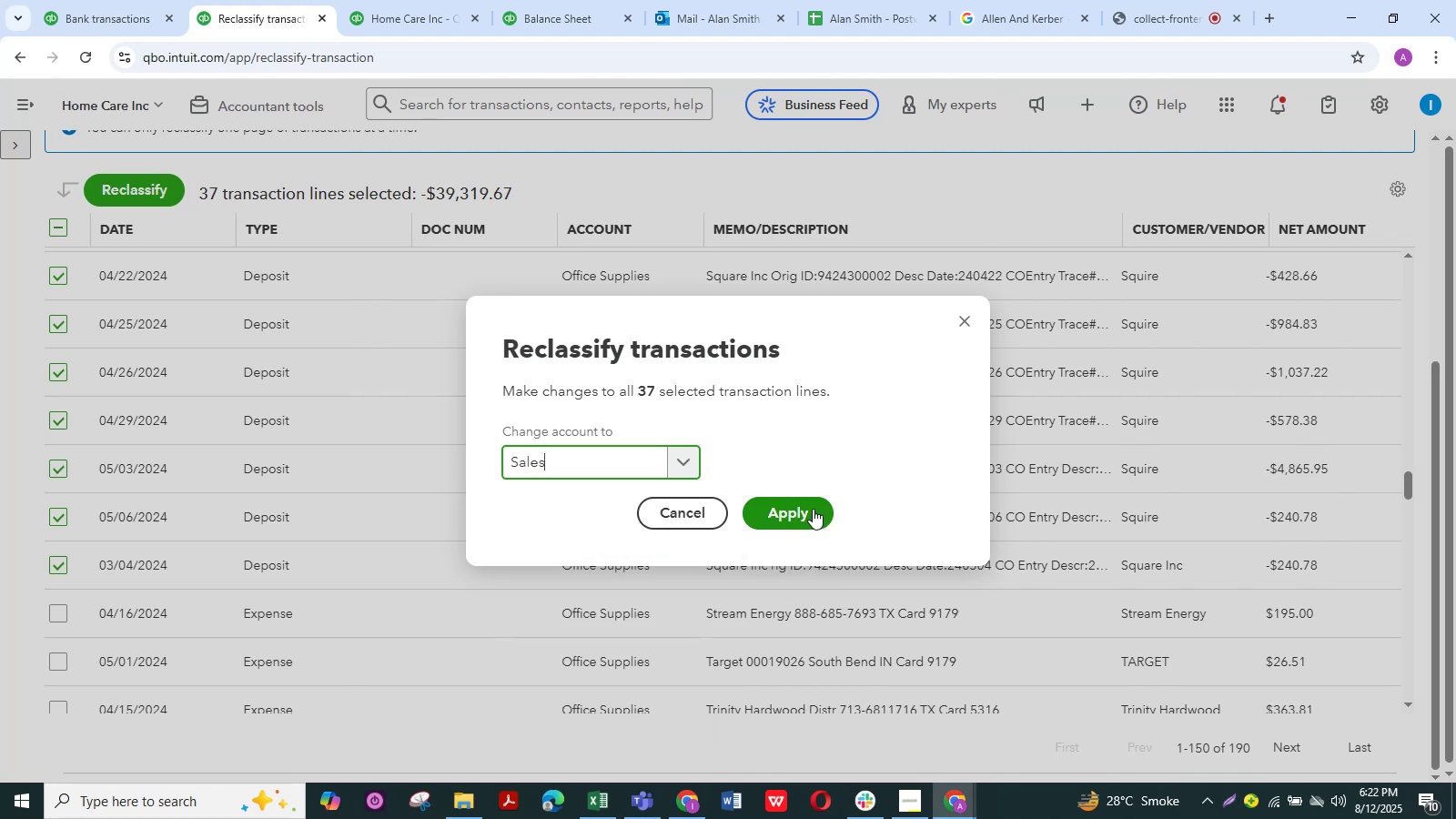 
left_click([813, 509])
 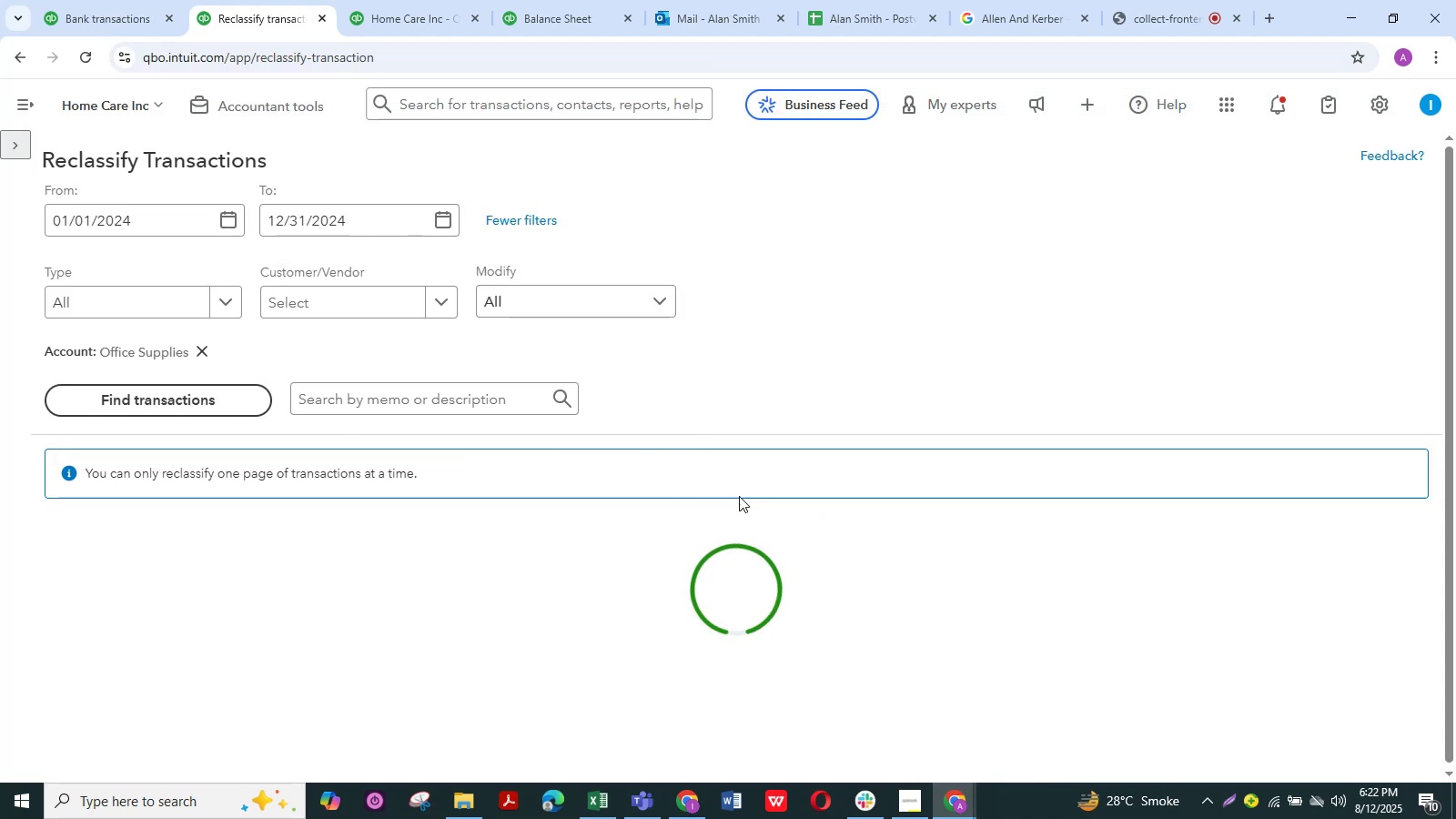 
mouse_move([685, 528])
 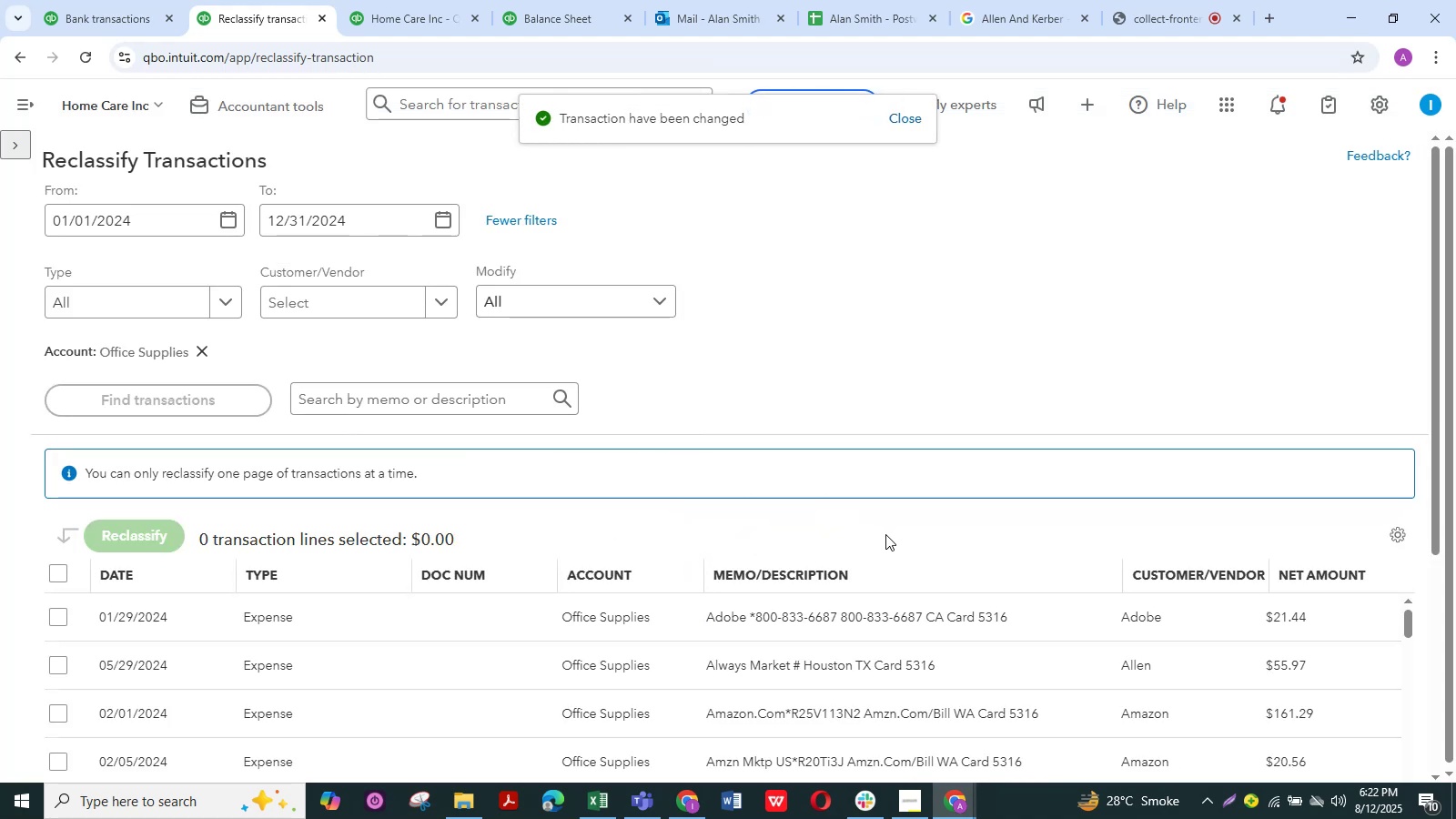 
scroll: coordinate [704, 473], scroll_direction: down, amount: 9.0
 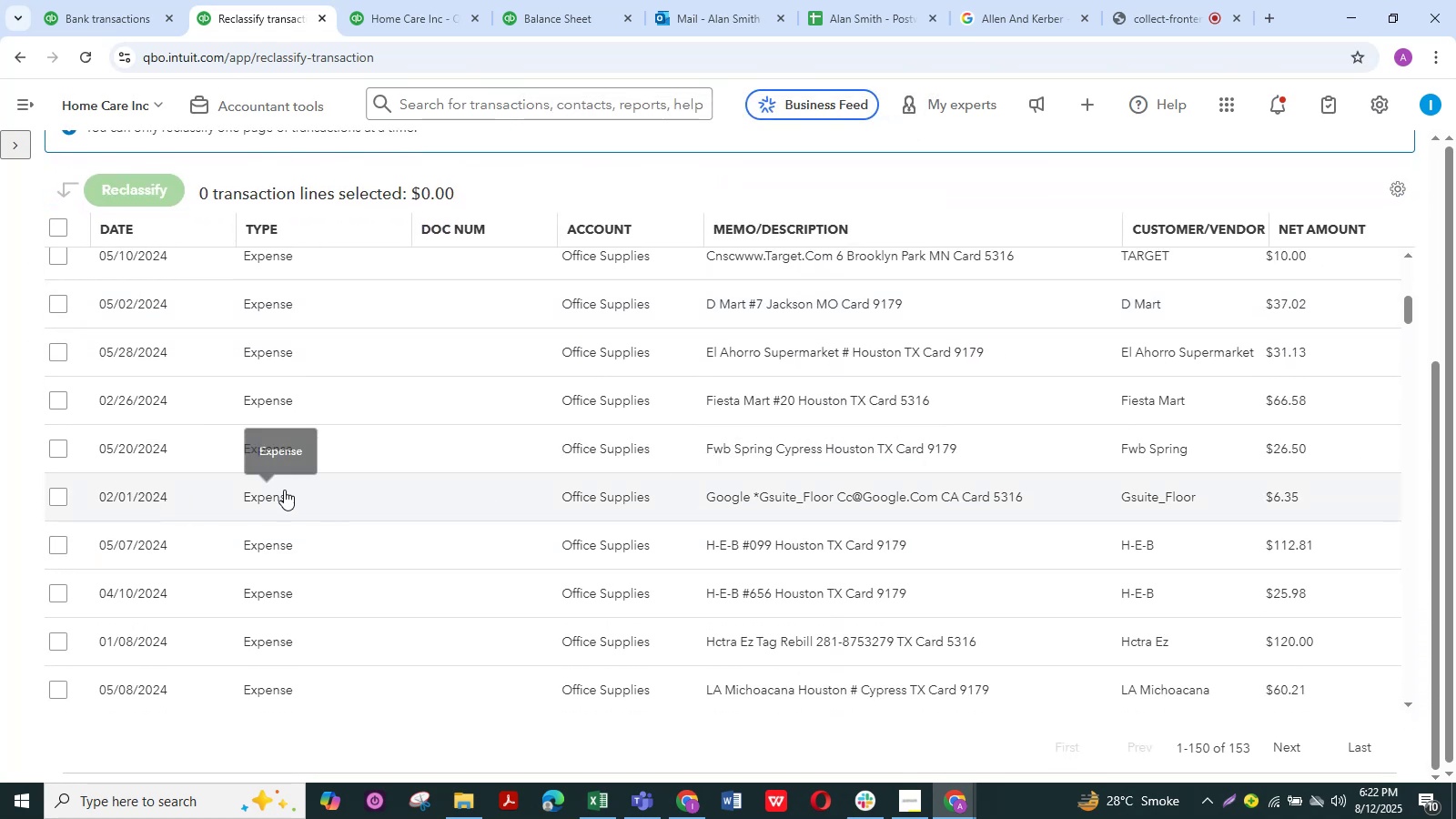 
left_click([55, 505])
 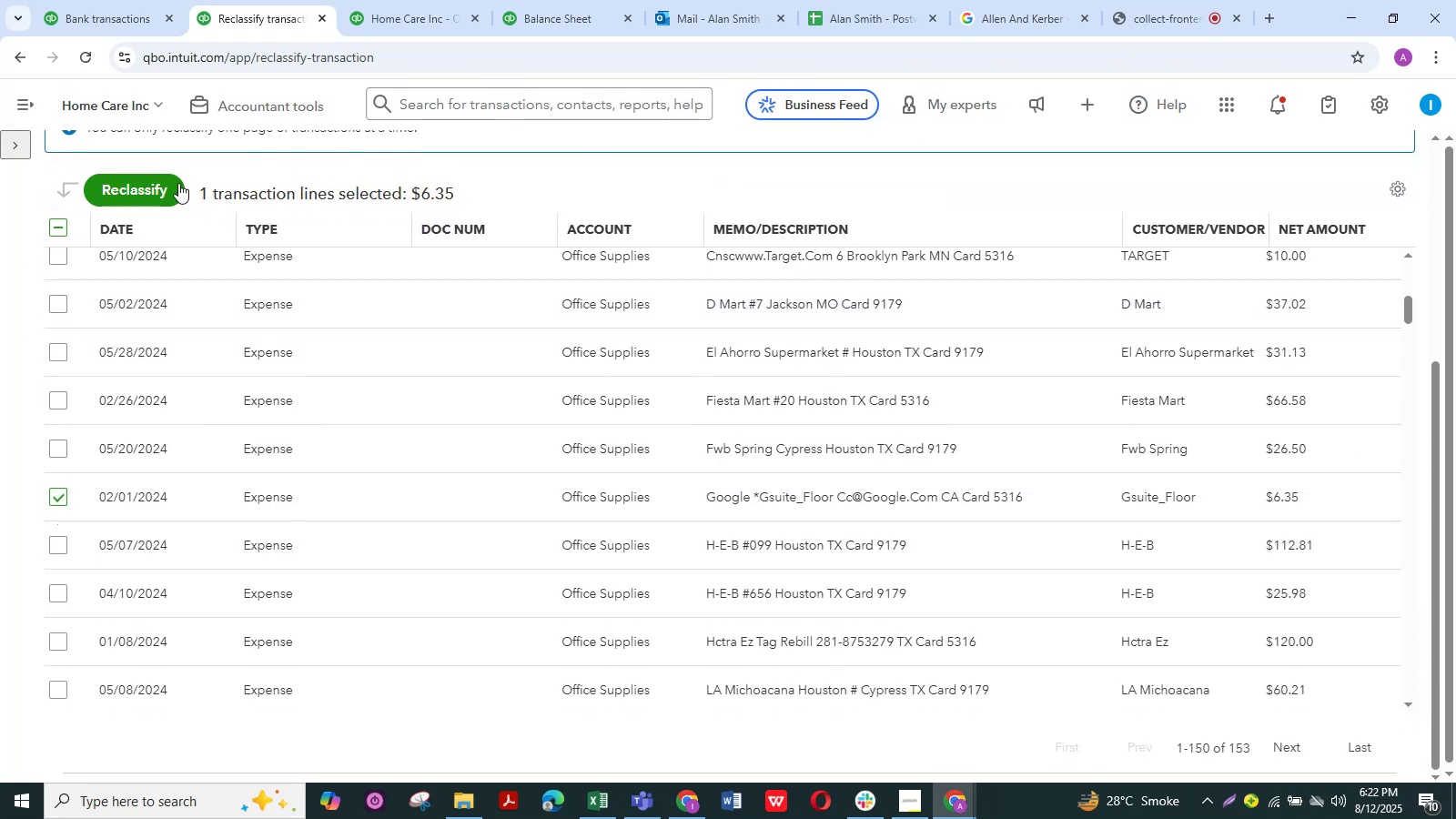 
left_click([146, 186])
 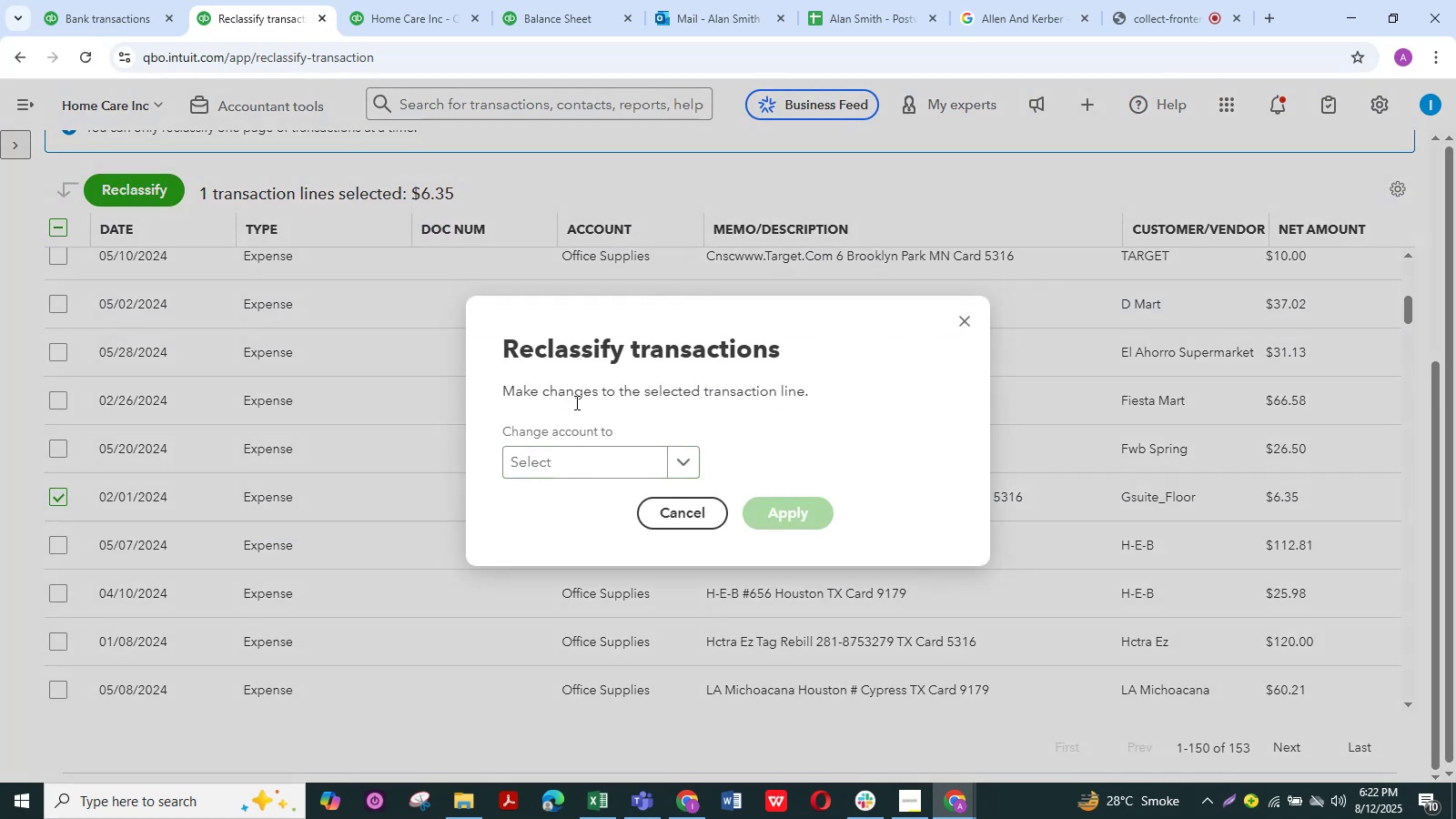 
left_click([570, 449])
 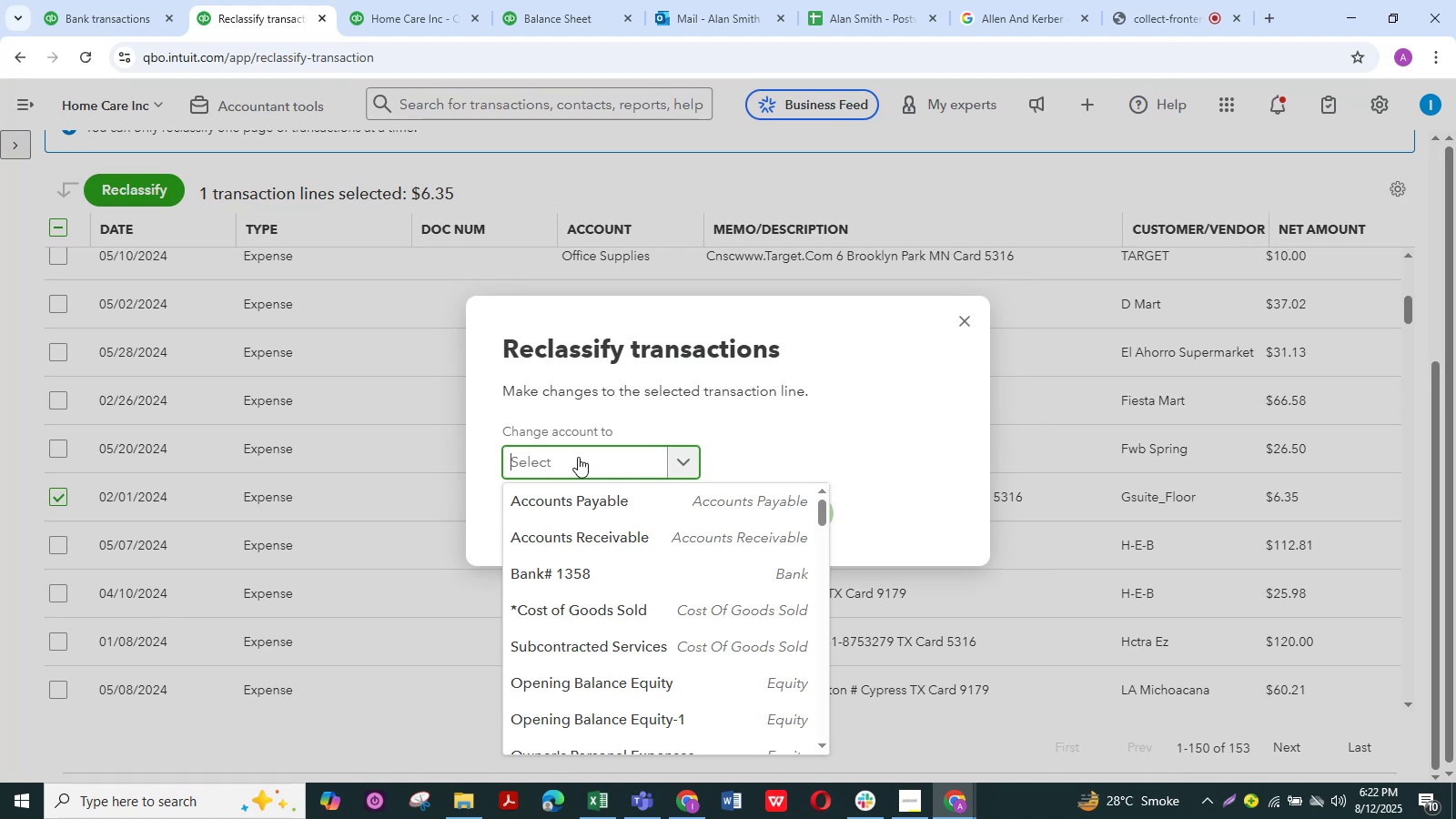 
type(dues)
 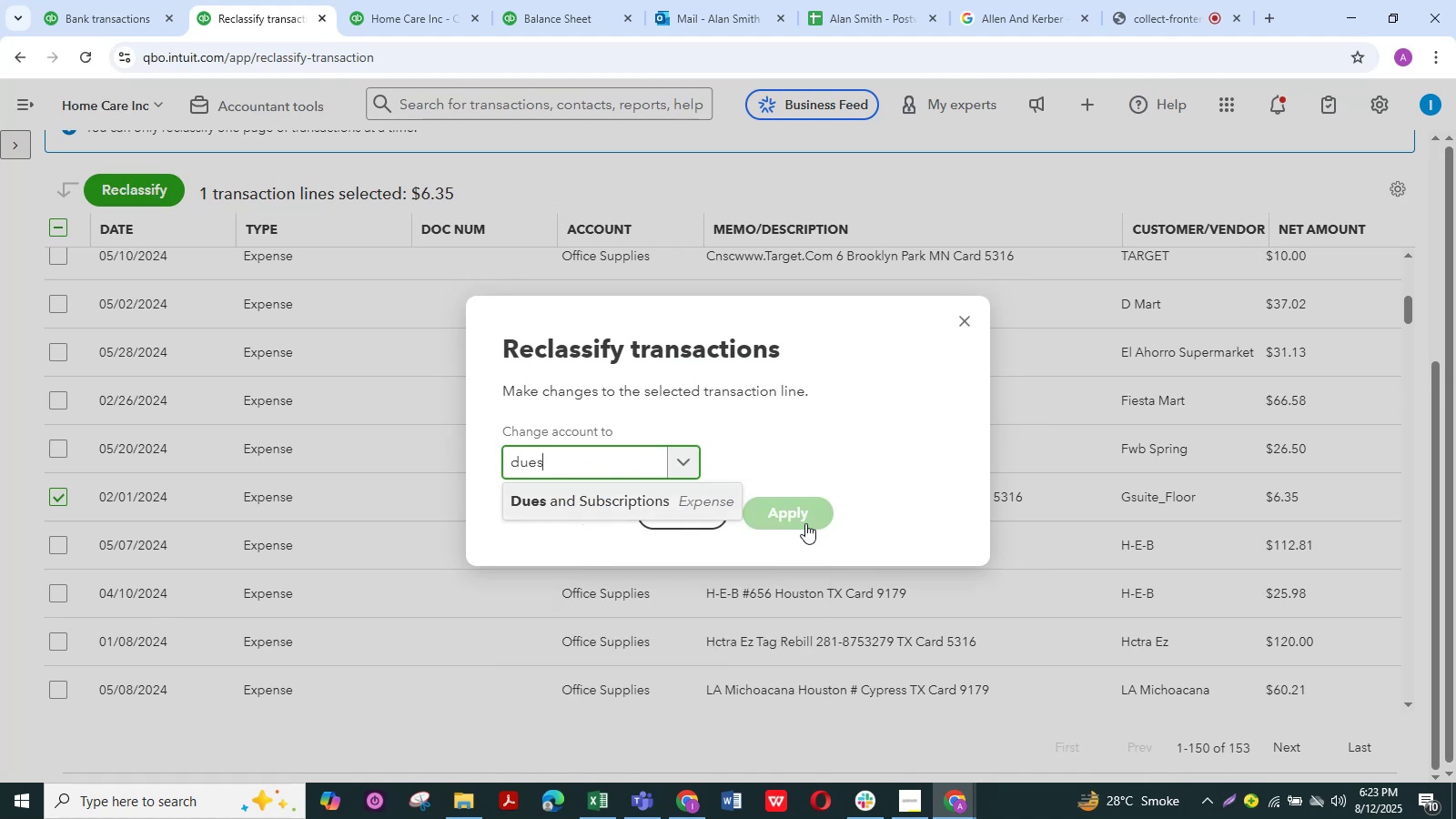 
left_click([813, 519])
 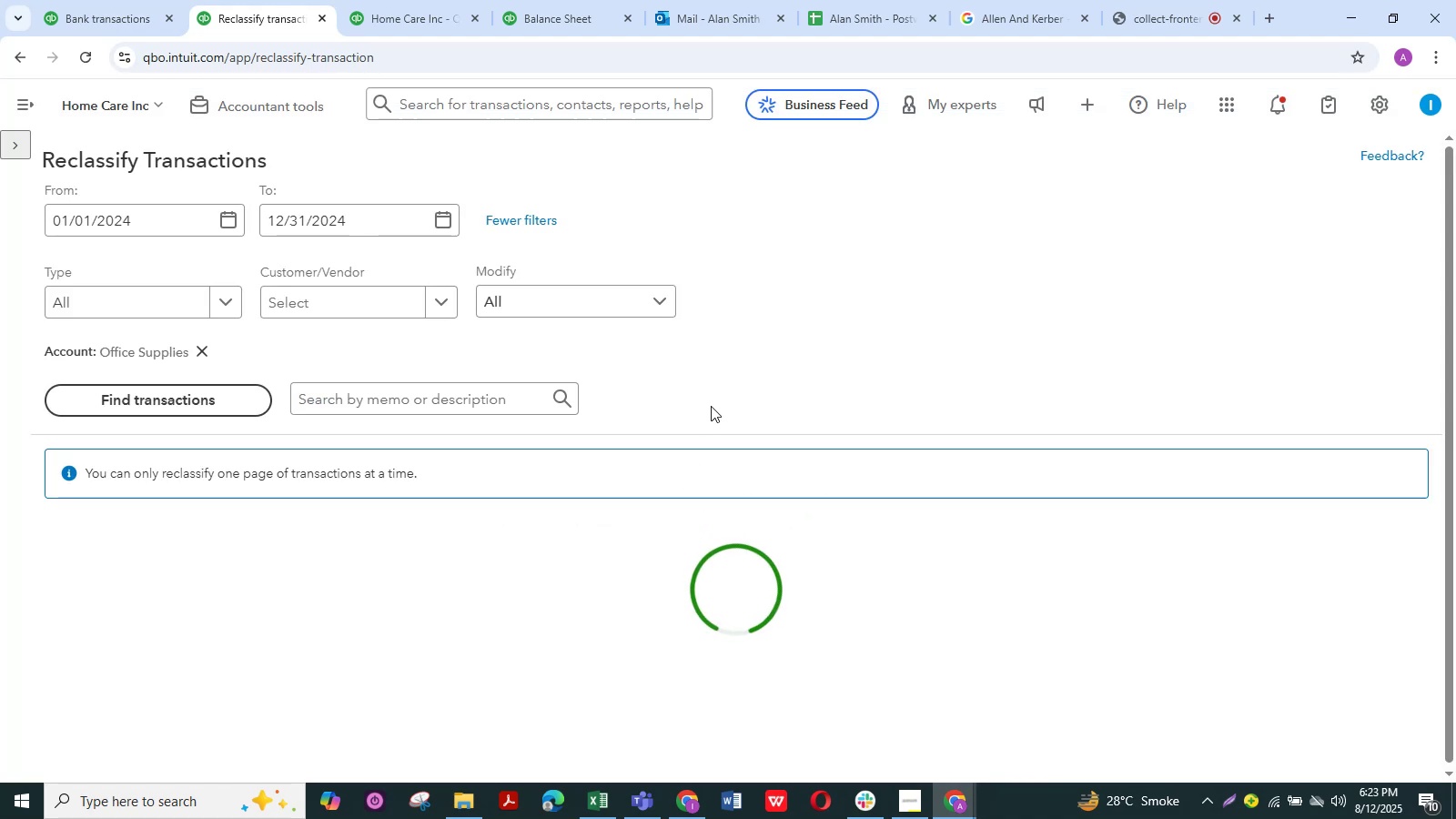 
scroll: coordinate [711, 406], scroll_direction: down, amount: 3.0
 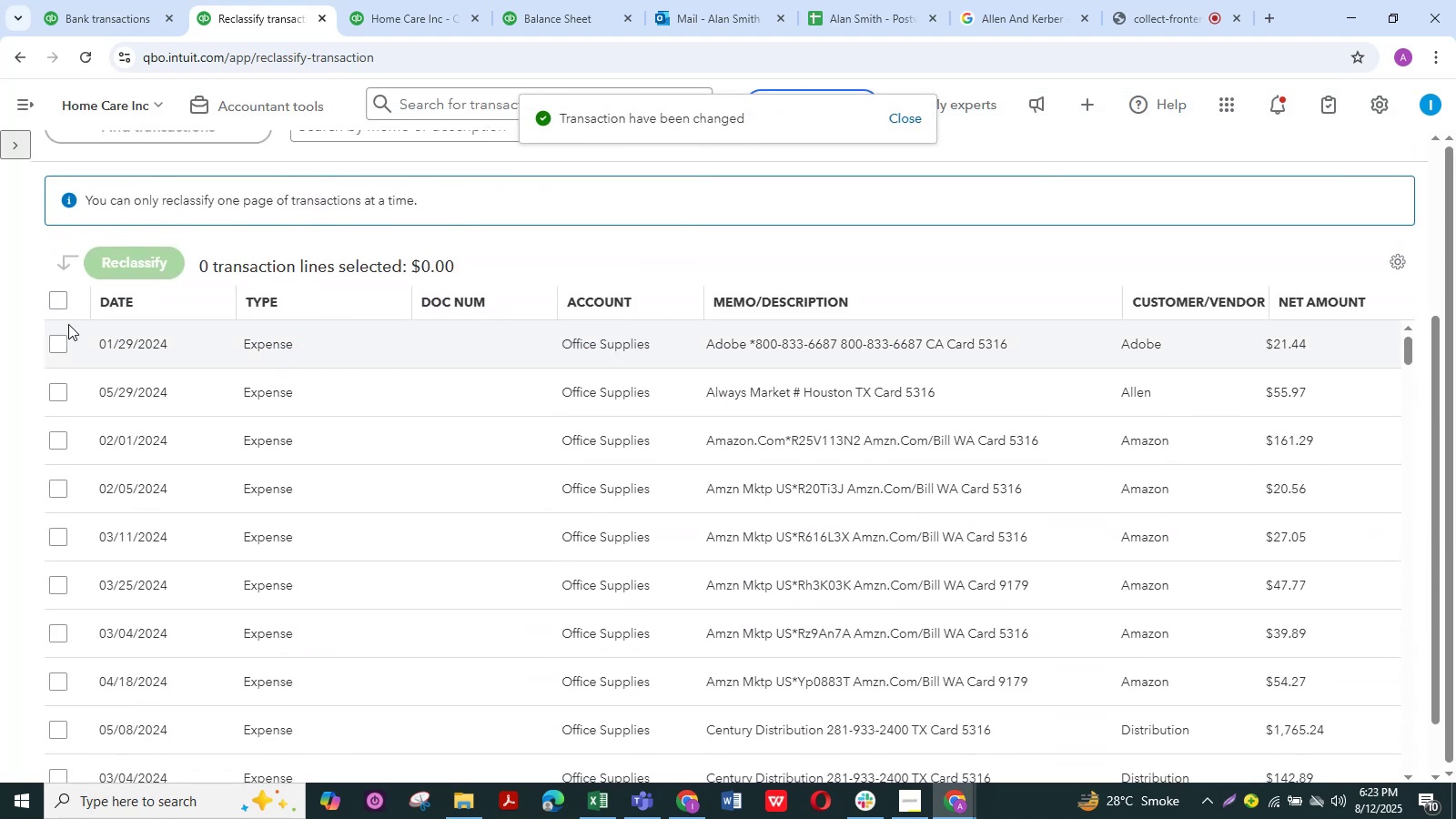 
left_click([56, 342])
 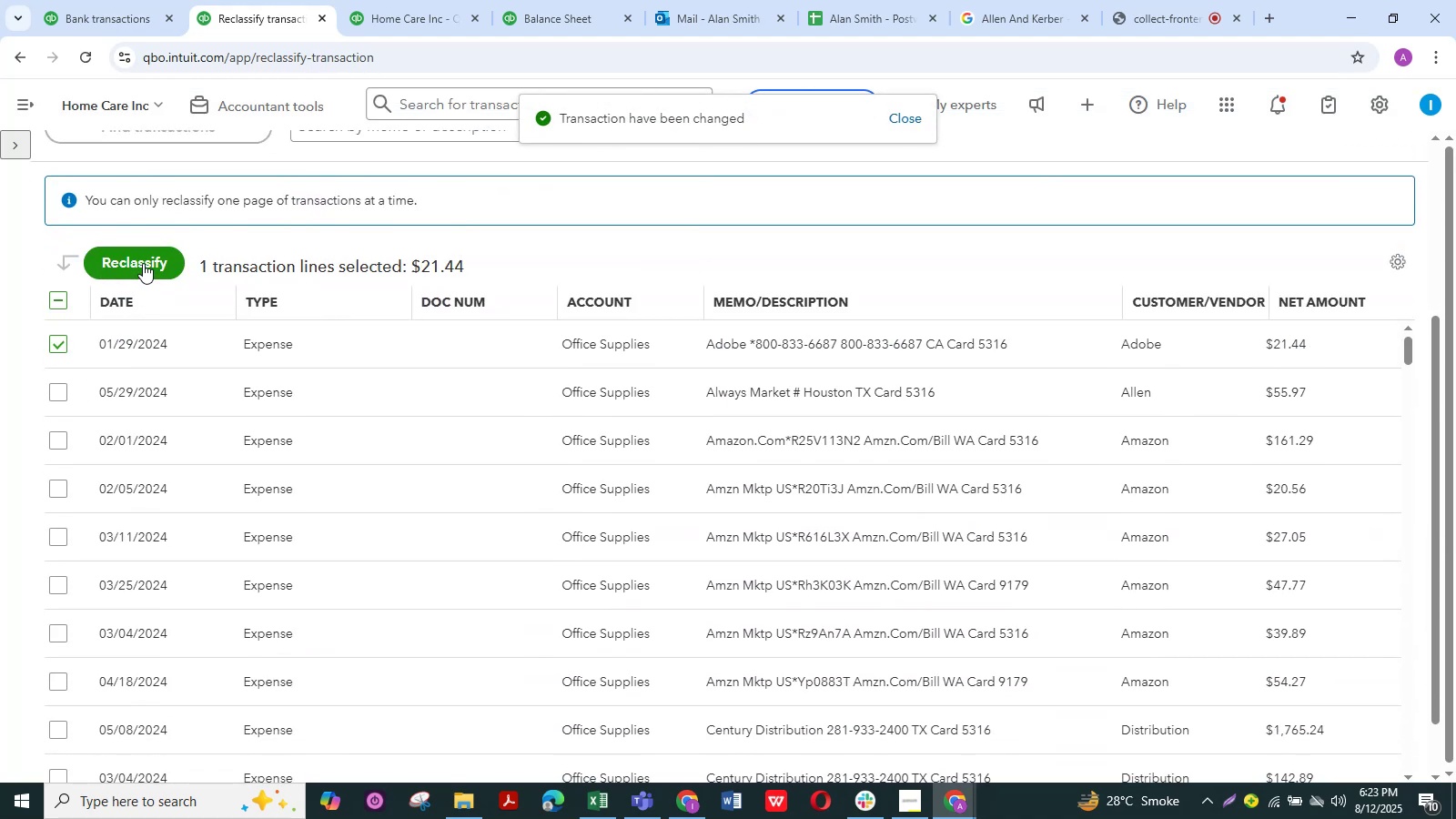 
left_click([143, 263])
 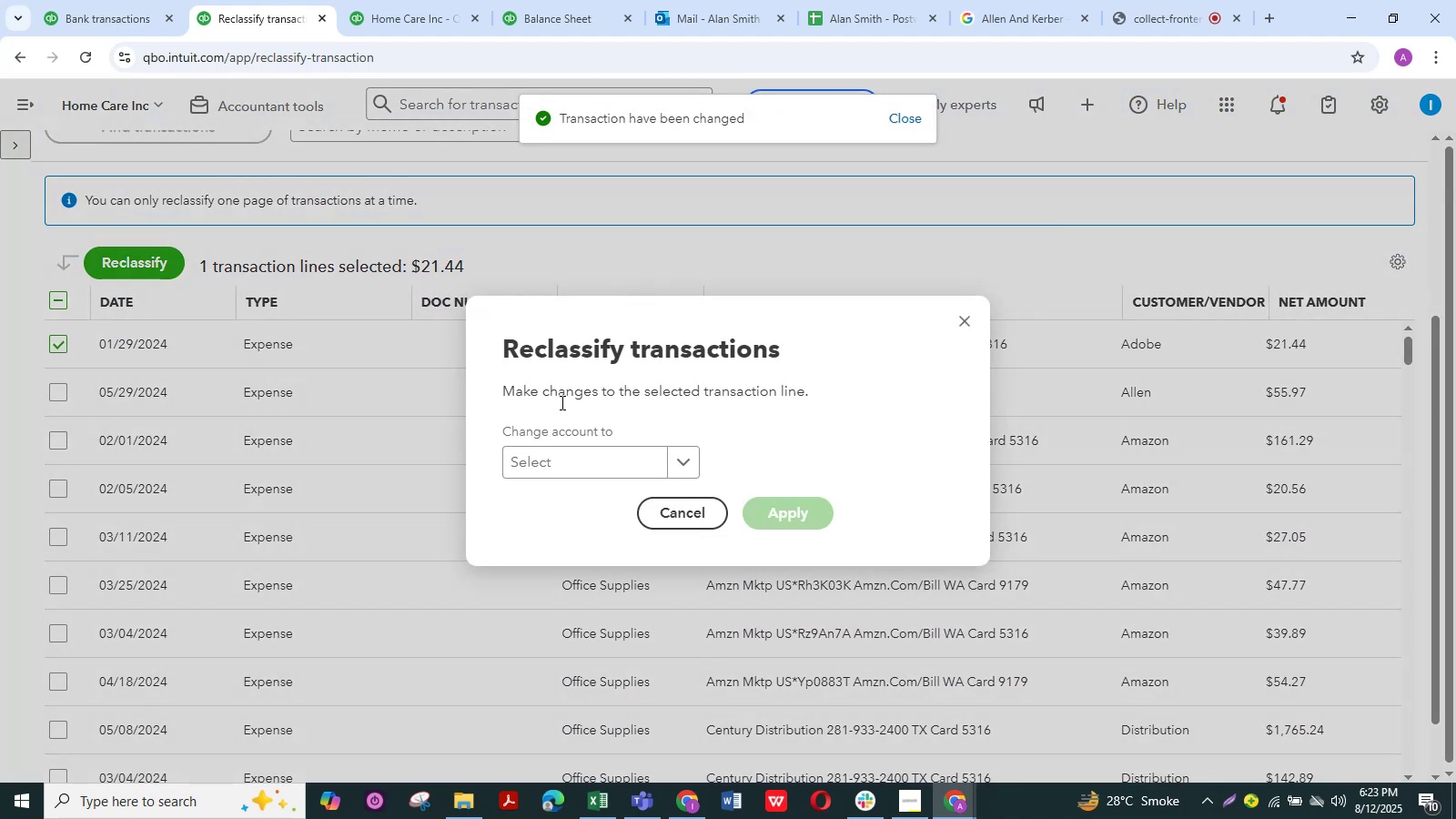 
left_click([556, 461])
 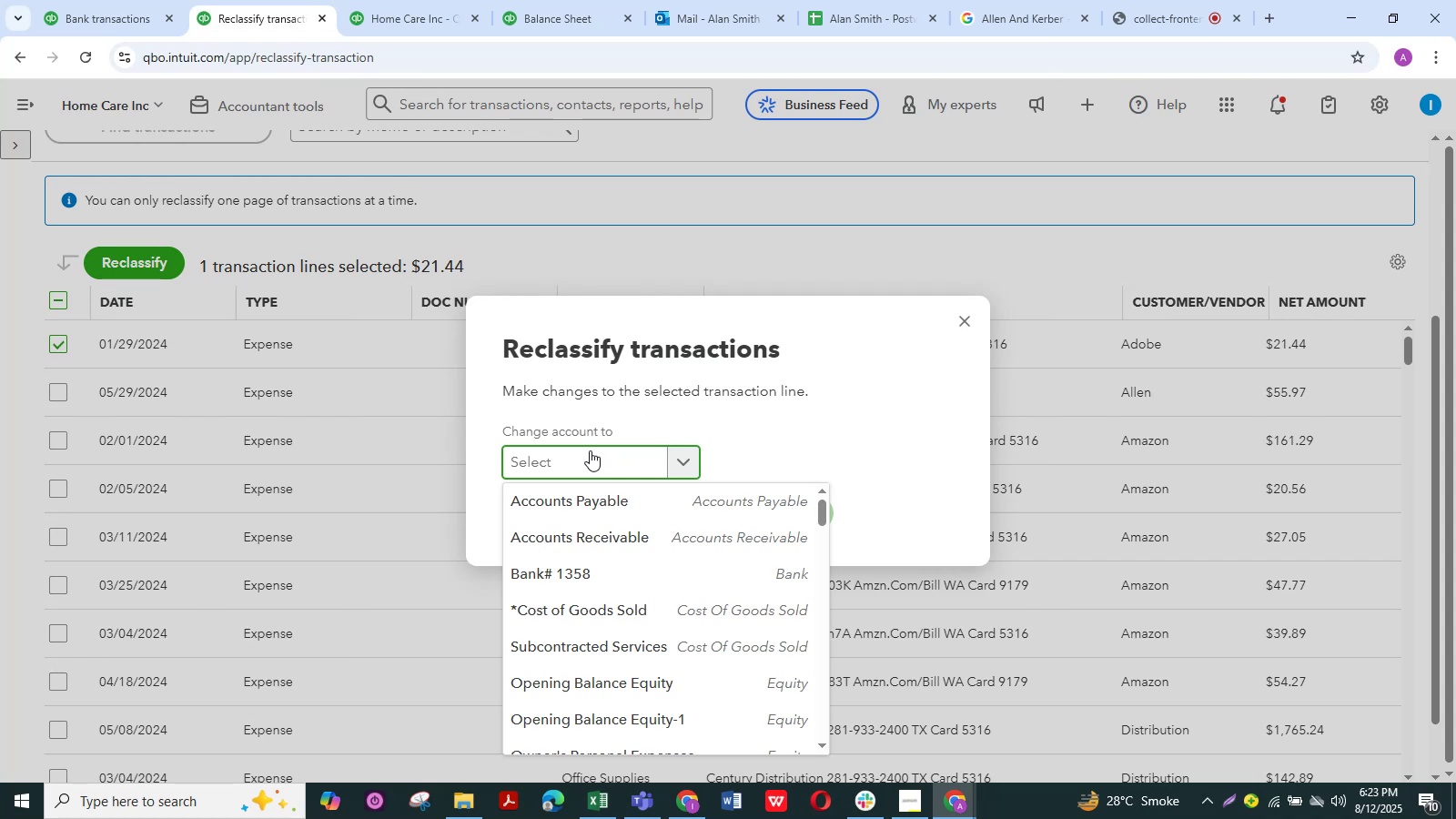 
type(dues)
 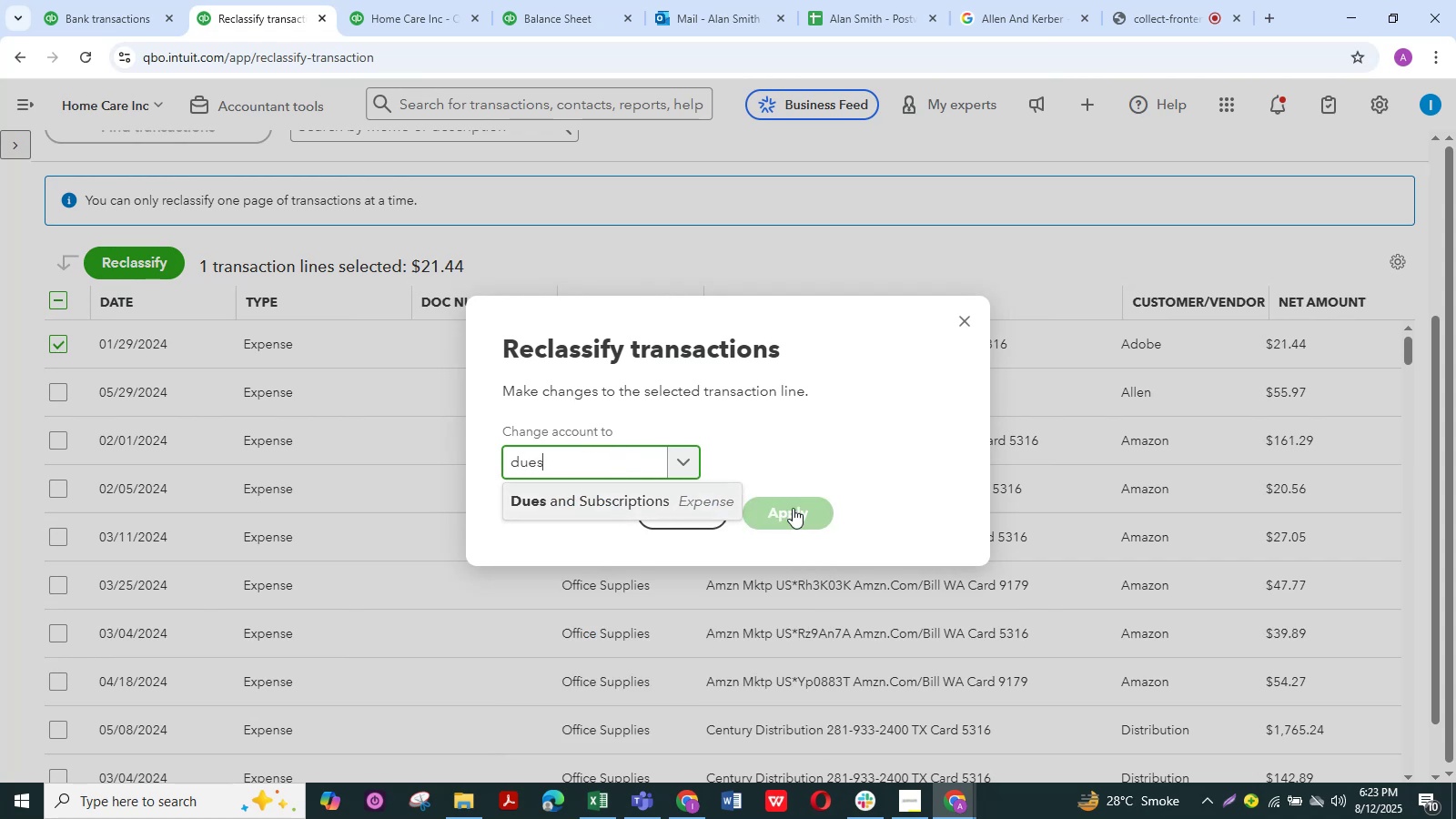 
double_click([793, 508])
 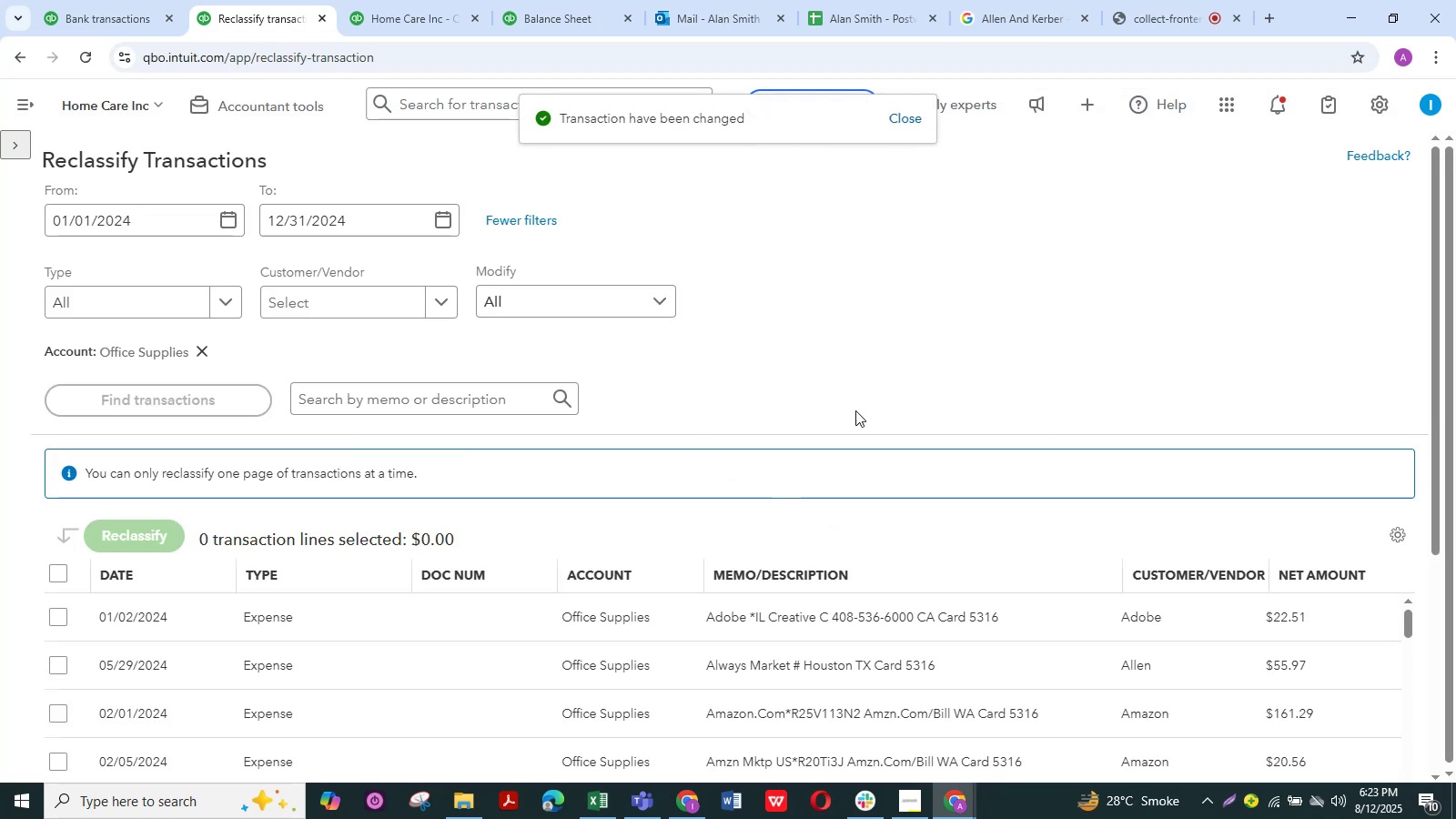 
wait(5.15)
 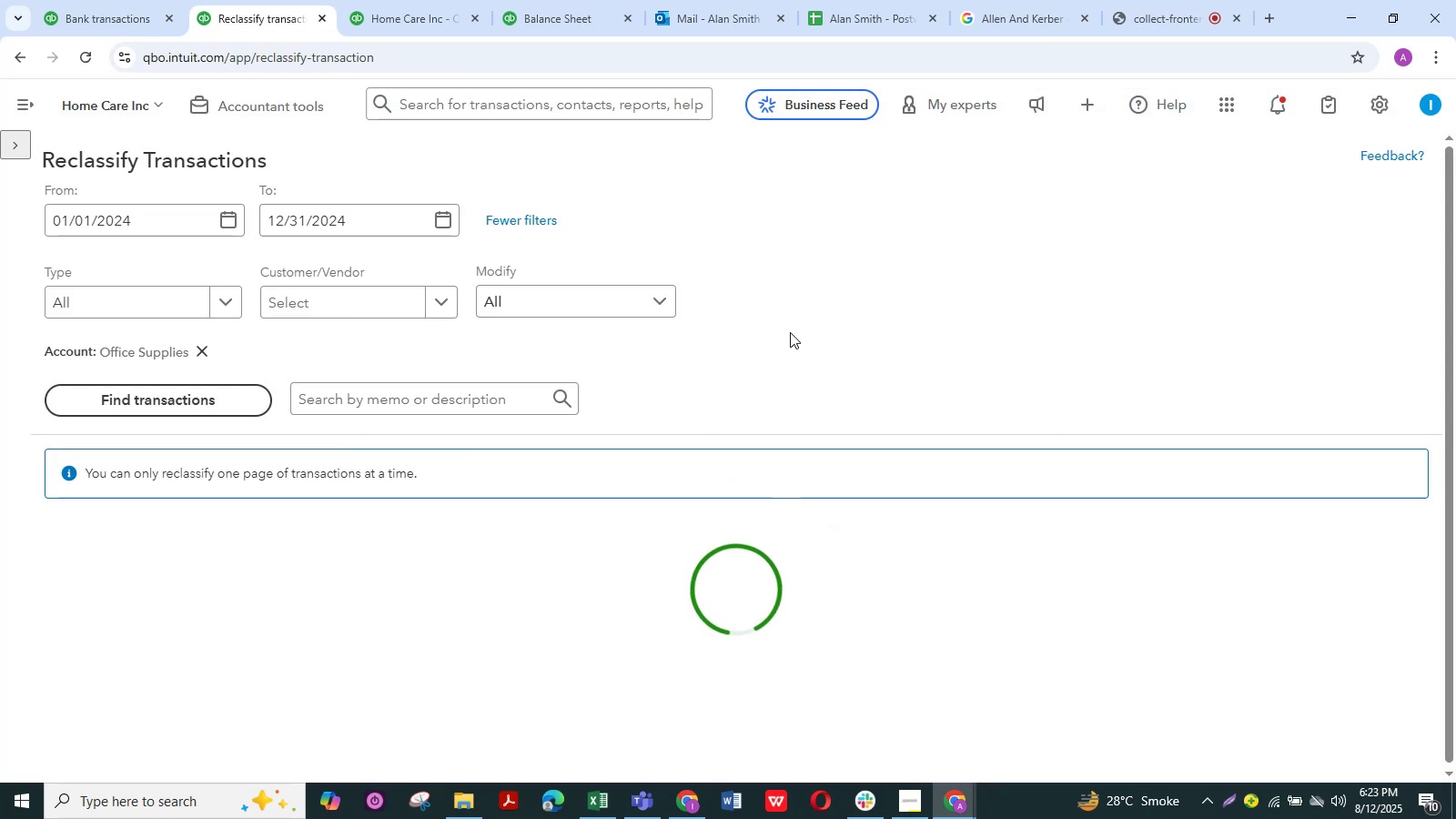 
left_click([58, 619])
 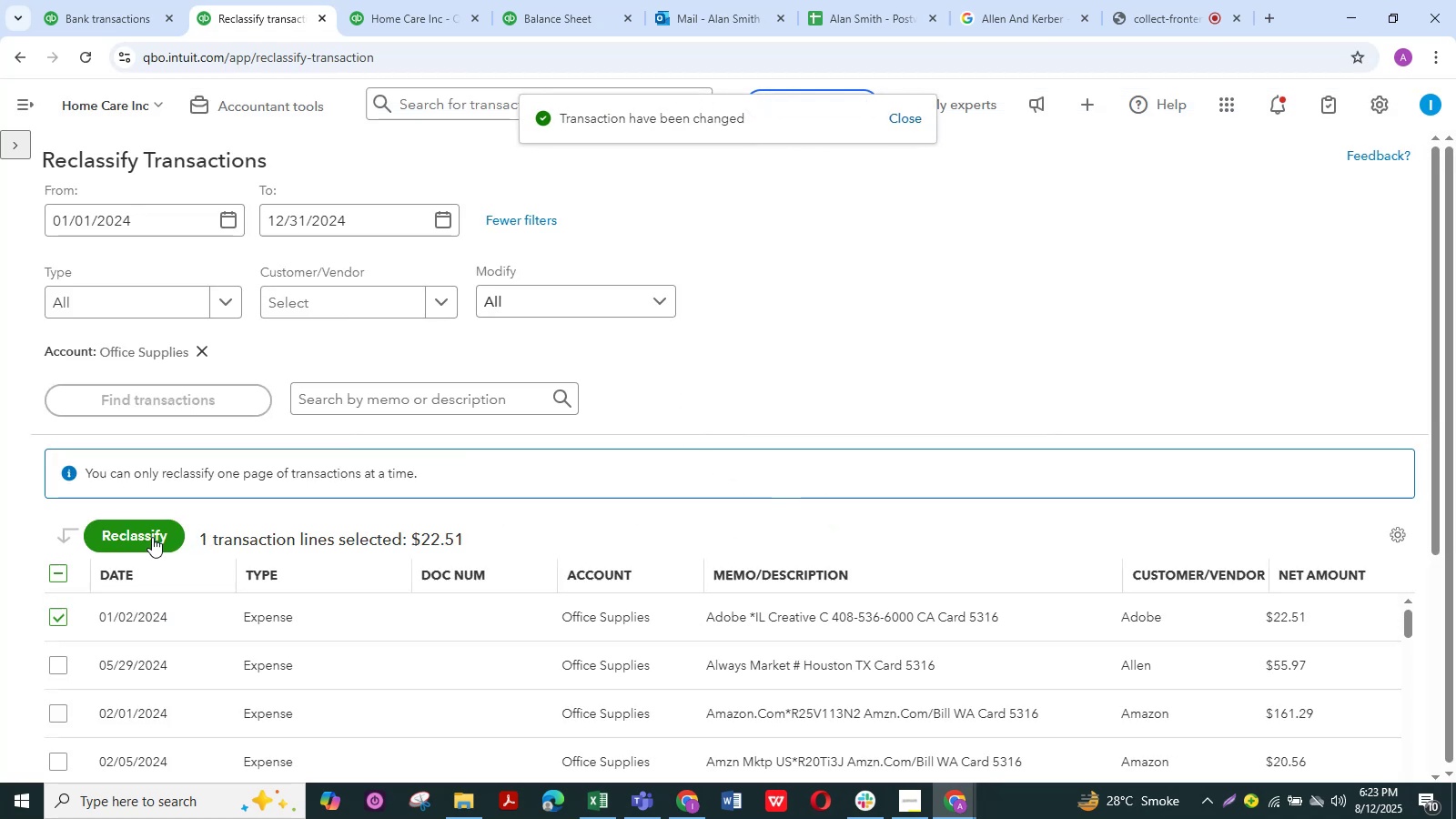 
left_click([152, 537])
 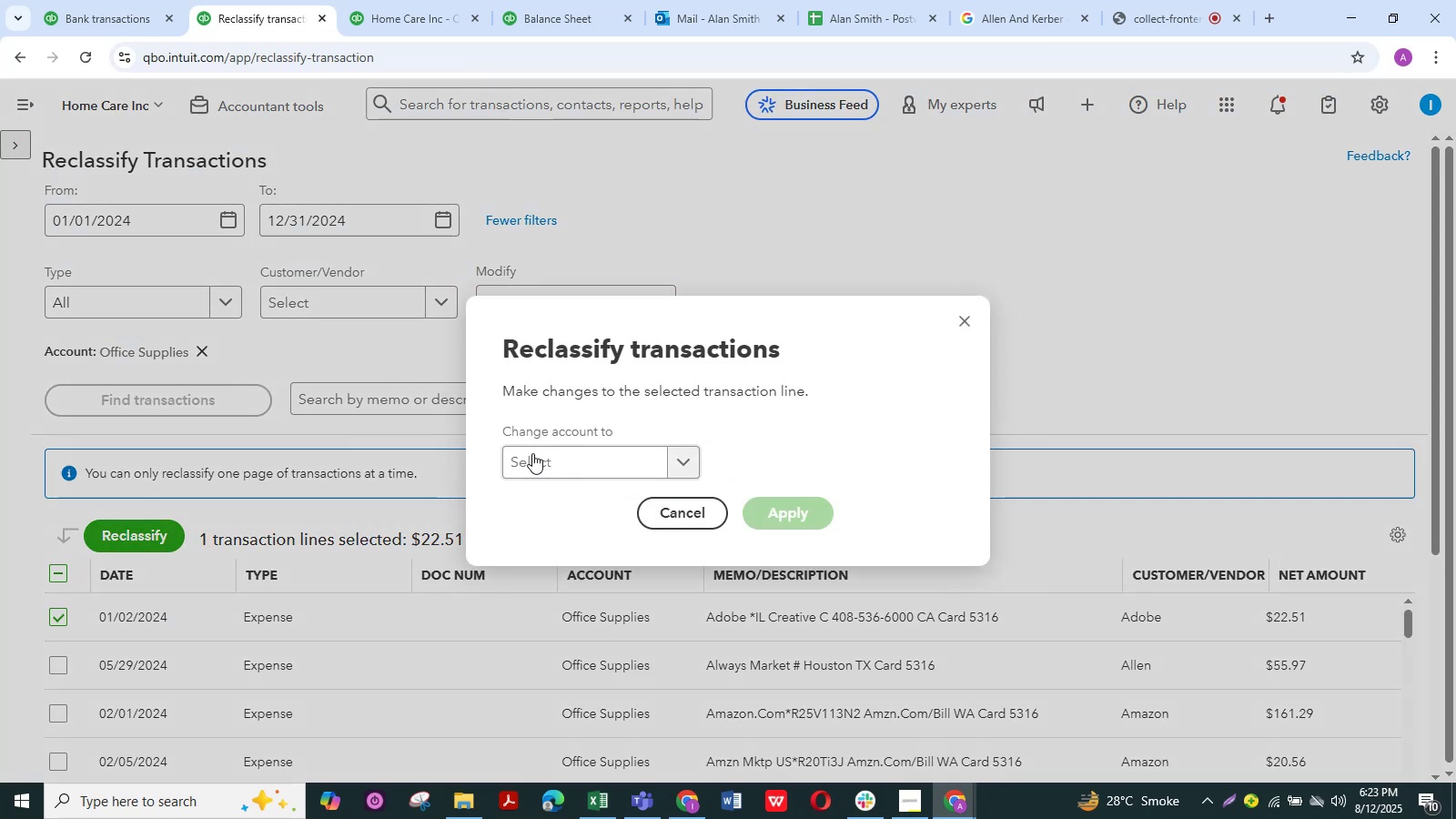 
left_click([541, 468])
 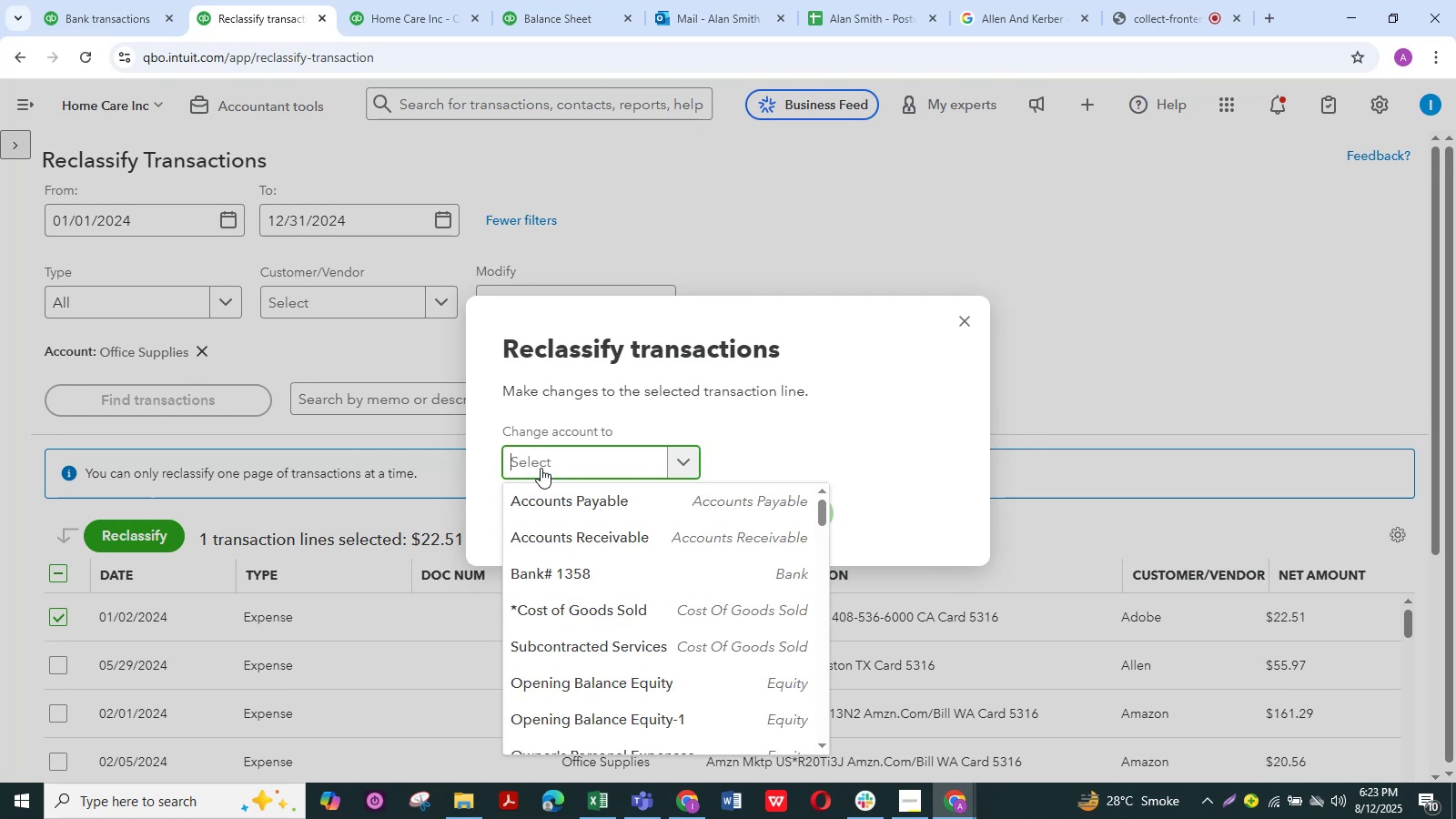 
type(dues)
 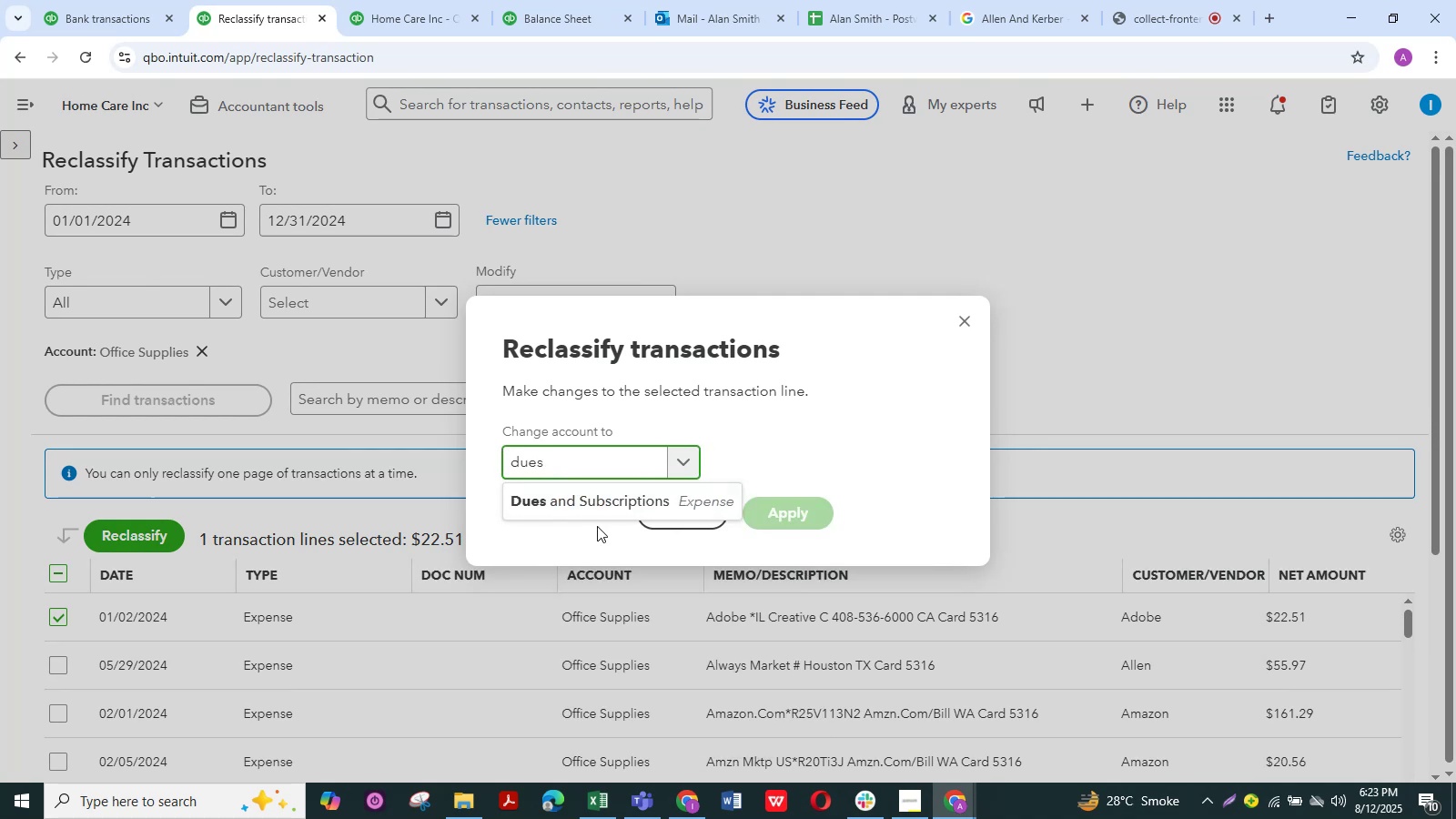 
left_click([589, 499])
 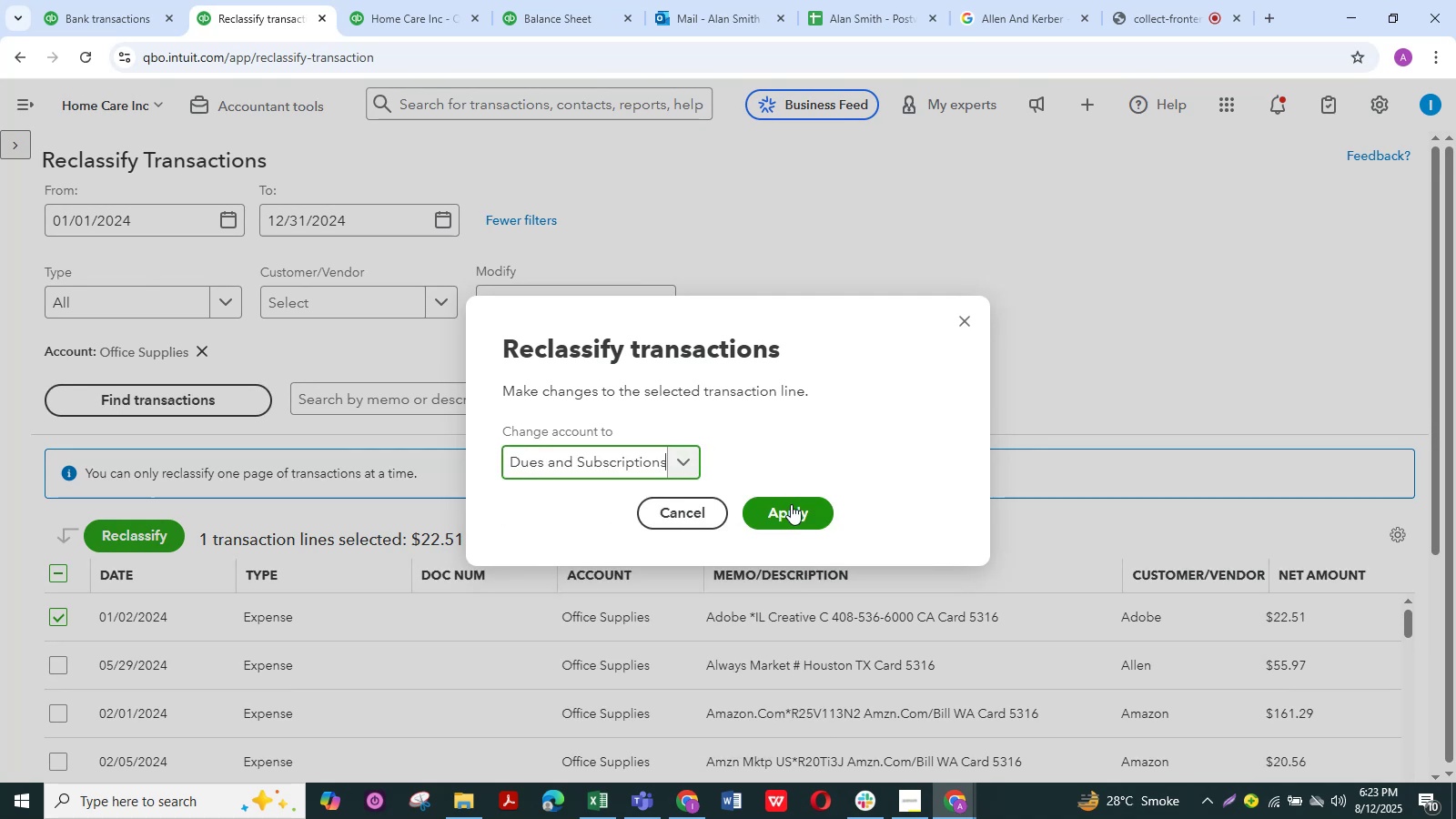 
left_click([792, 504])
 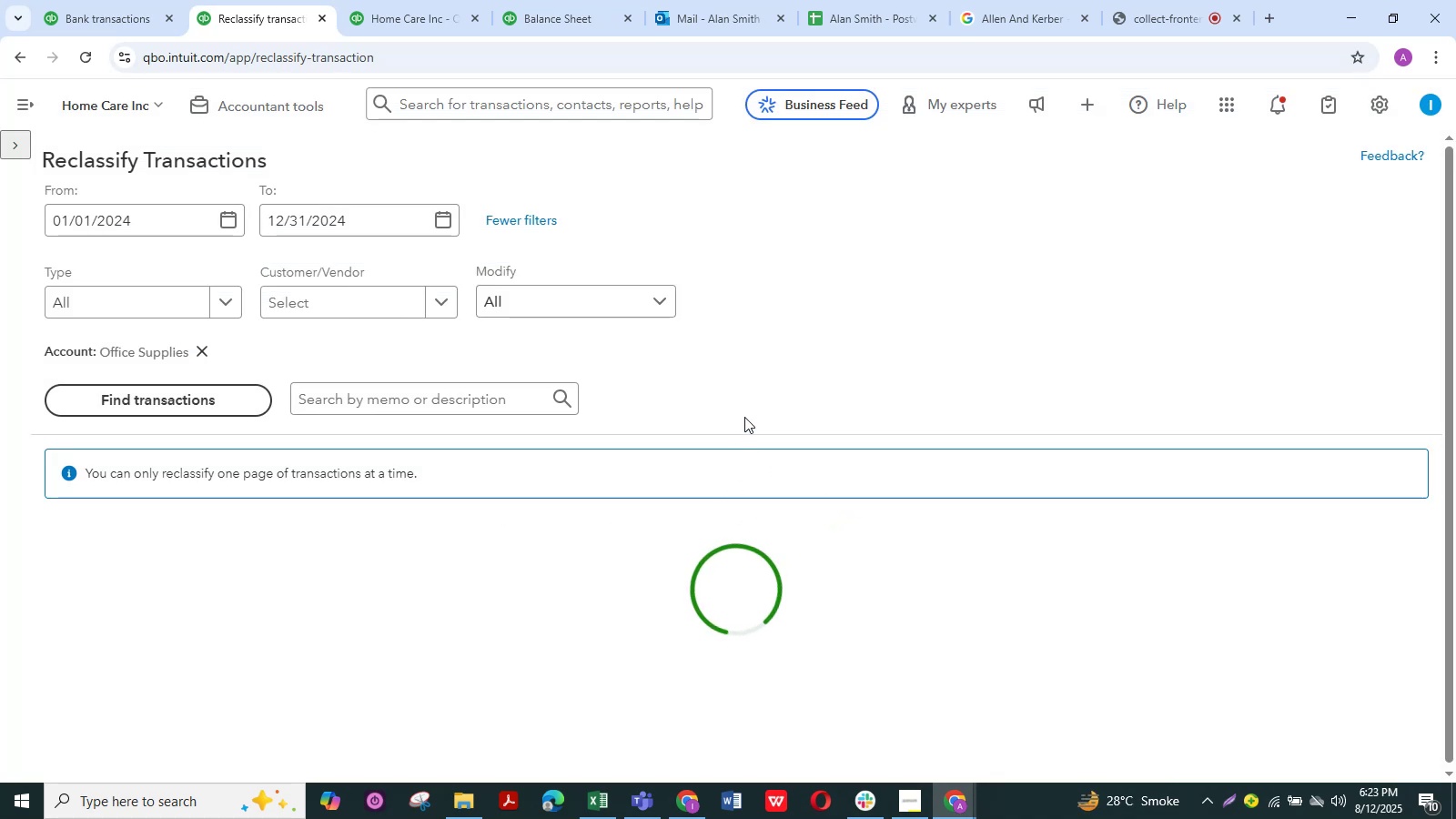 
scroll: coordinate [679, 460], scroll_direction: down, amount: 12.0
 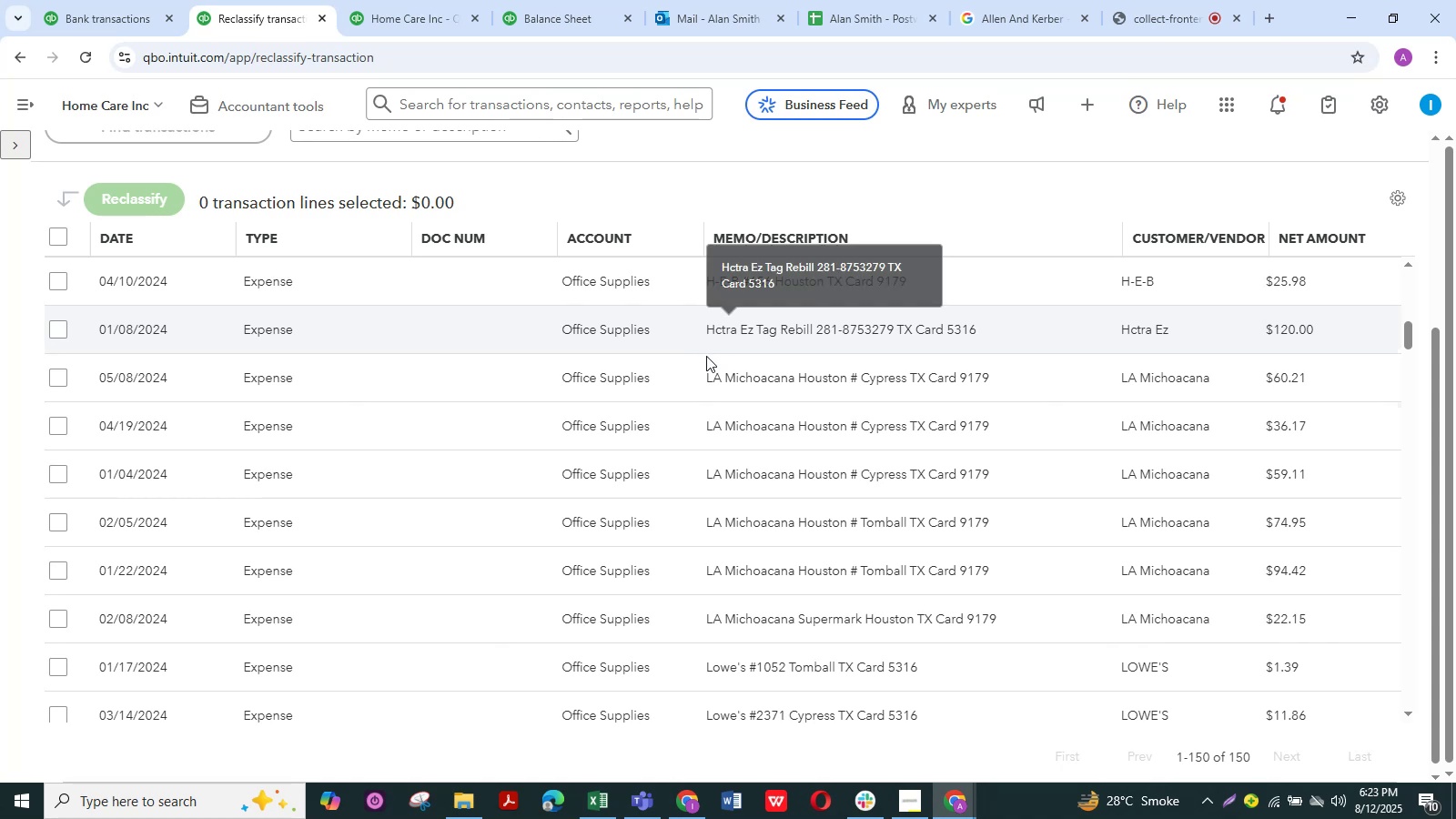 
left_click_drag(start_coordinate=[703, 380], to_coordinate=[673, 377])
 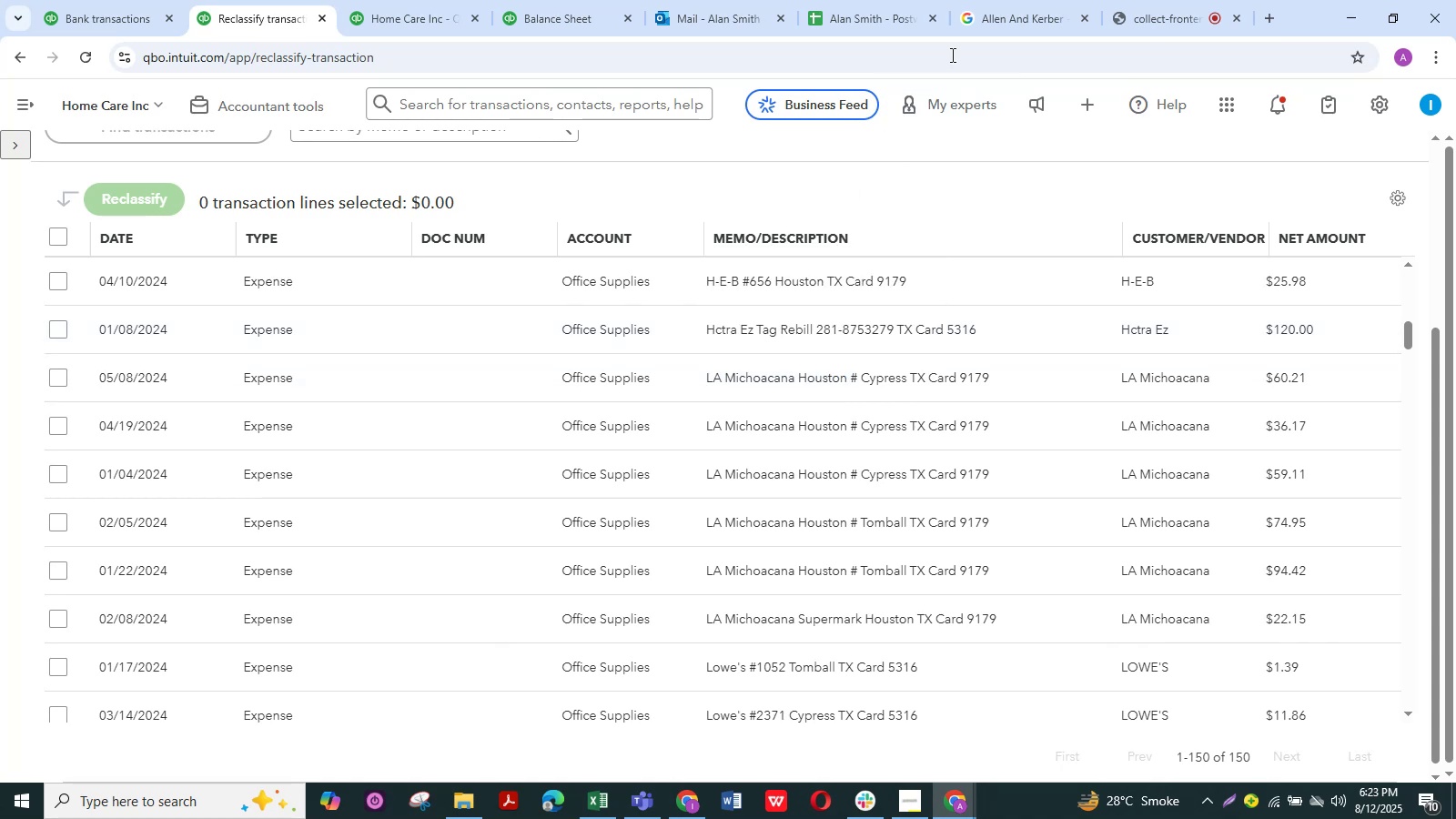 
key(Control+C)
 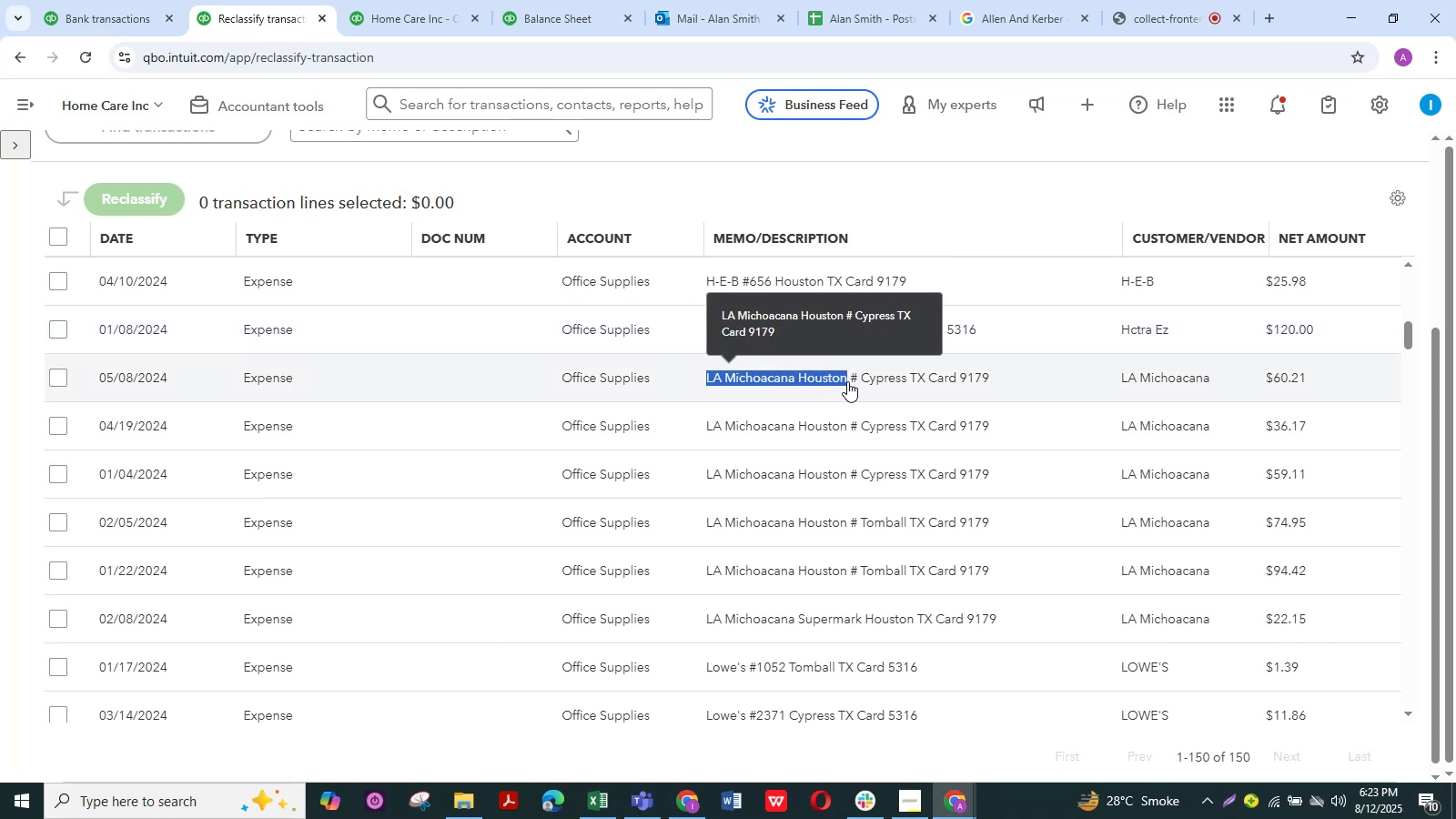 
key(Control+C)
 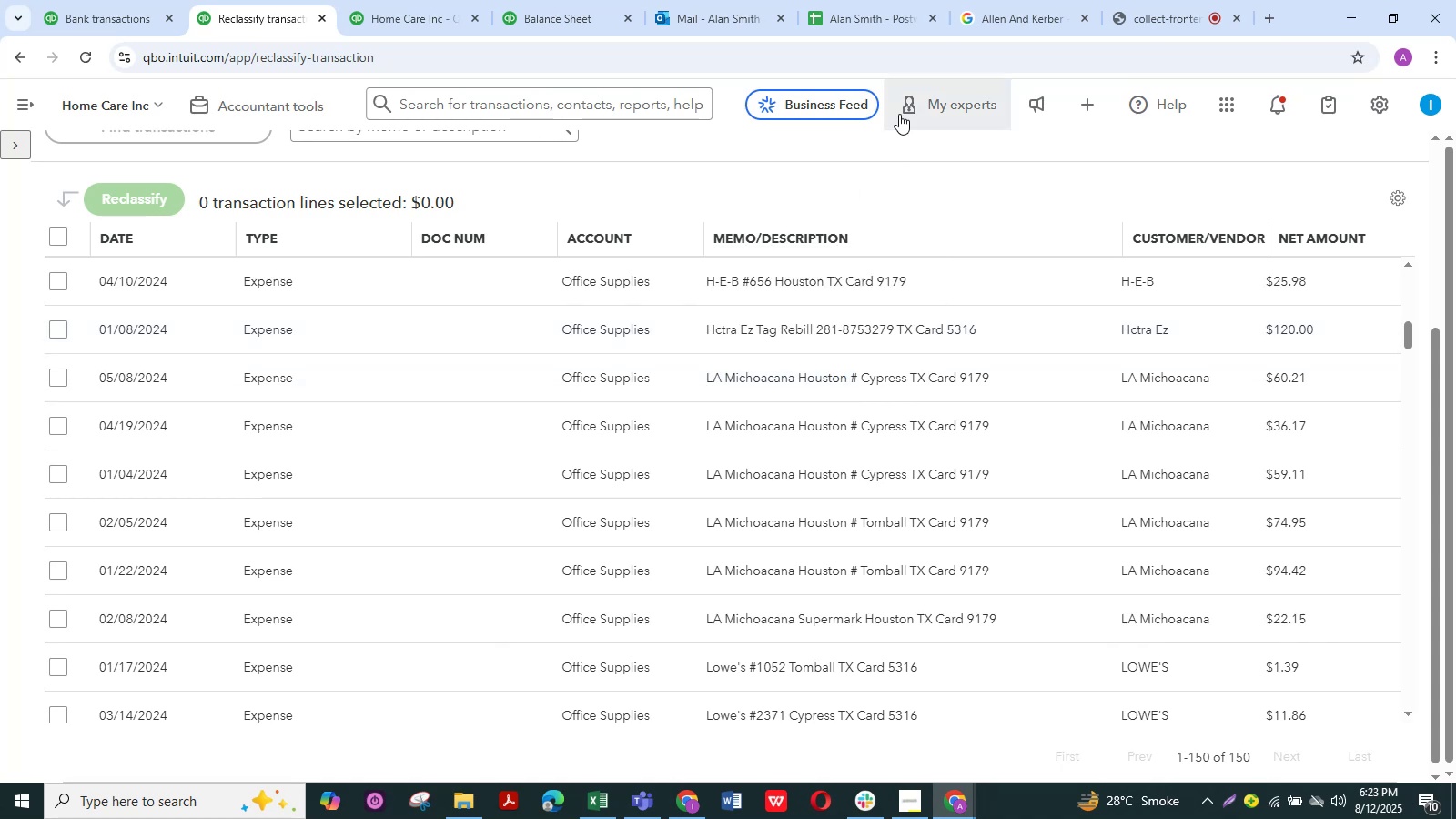 
left_click([1015, 0])
 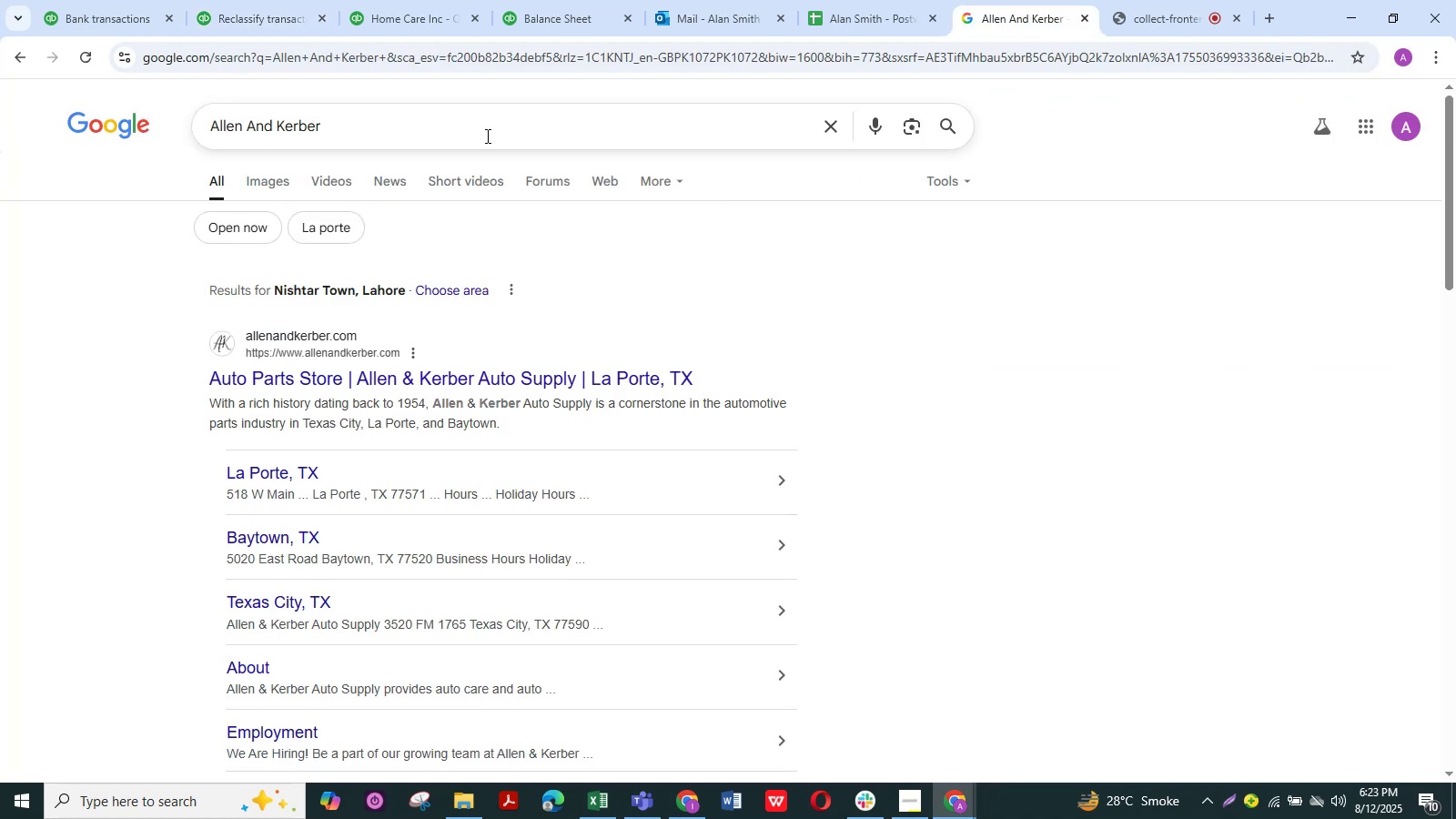 
left_click_drag(start_coordinate=[453, 129], to_coordinate=[153, 138])
 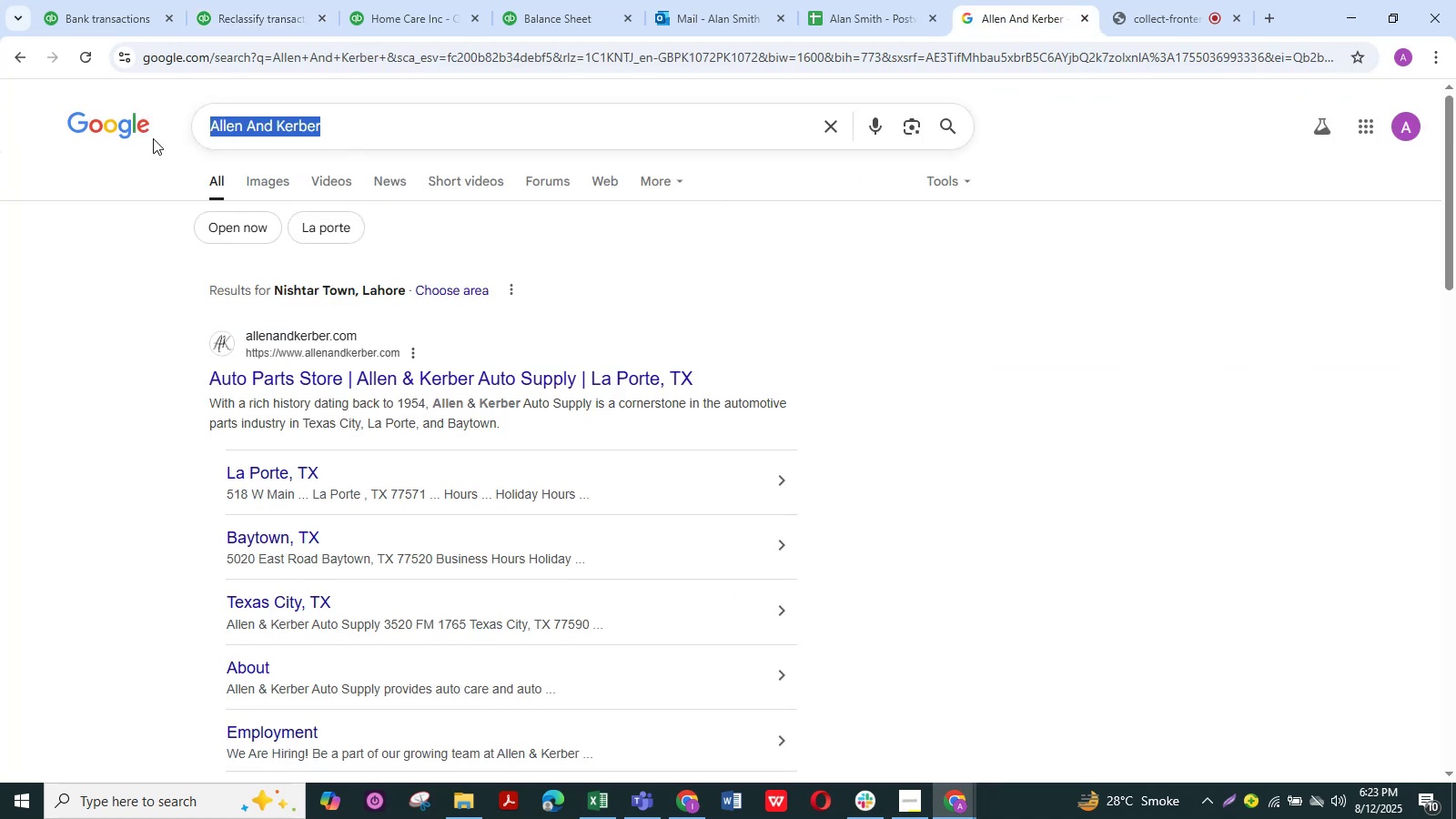 
key(Control+ControlLeft)
 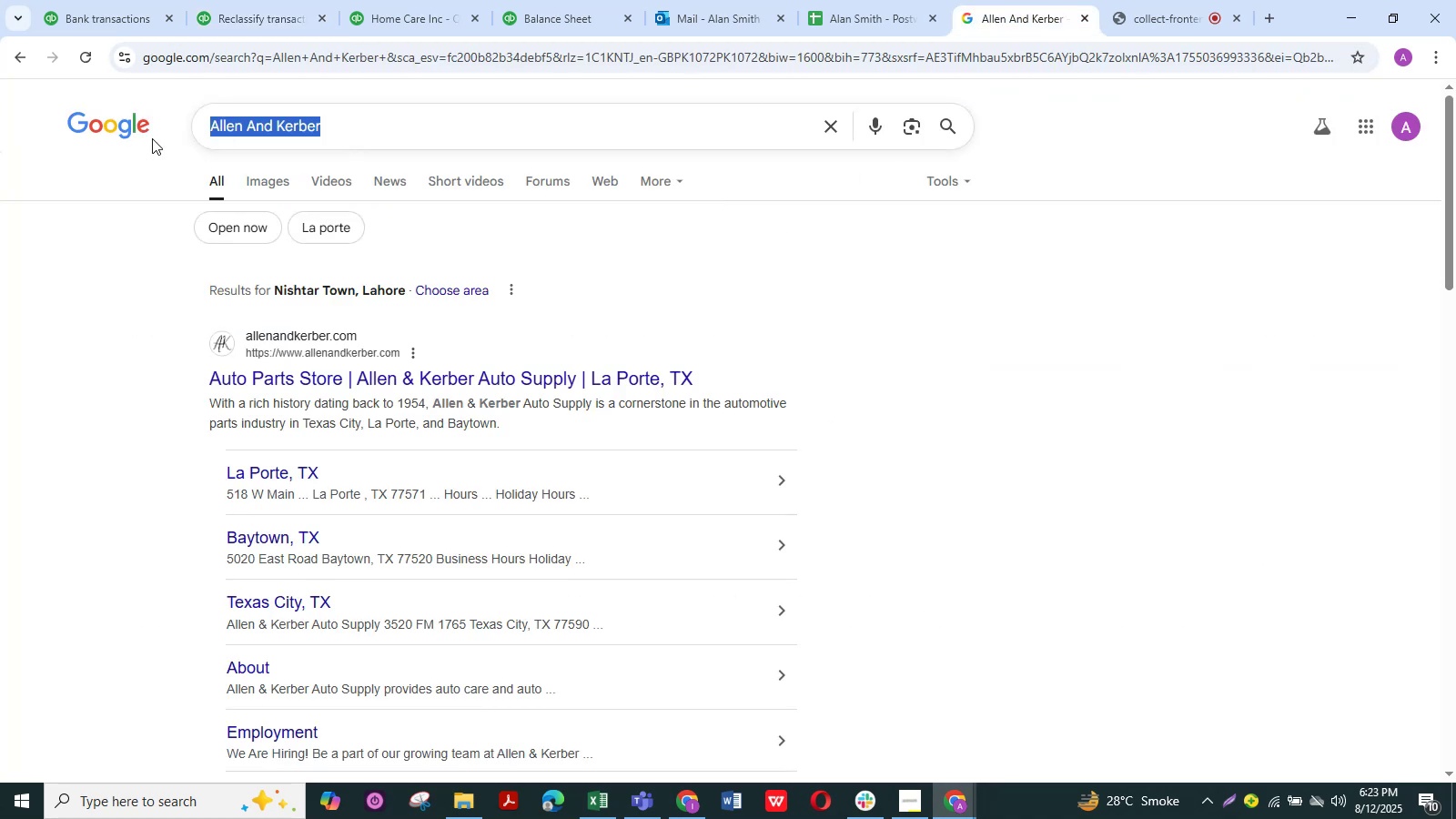 
key(Control+V)
 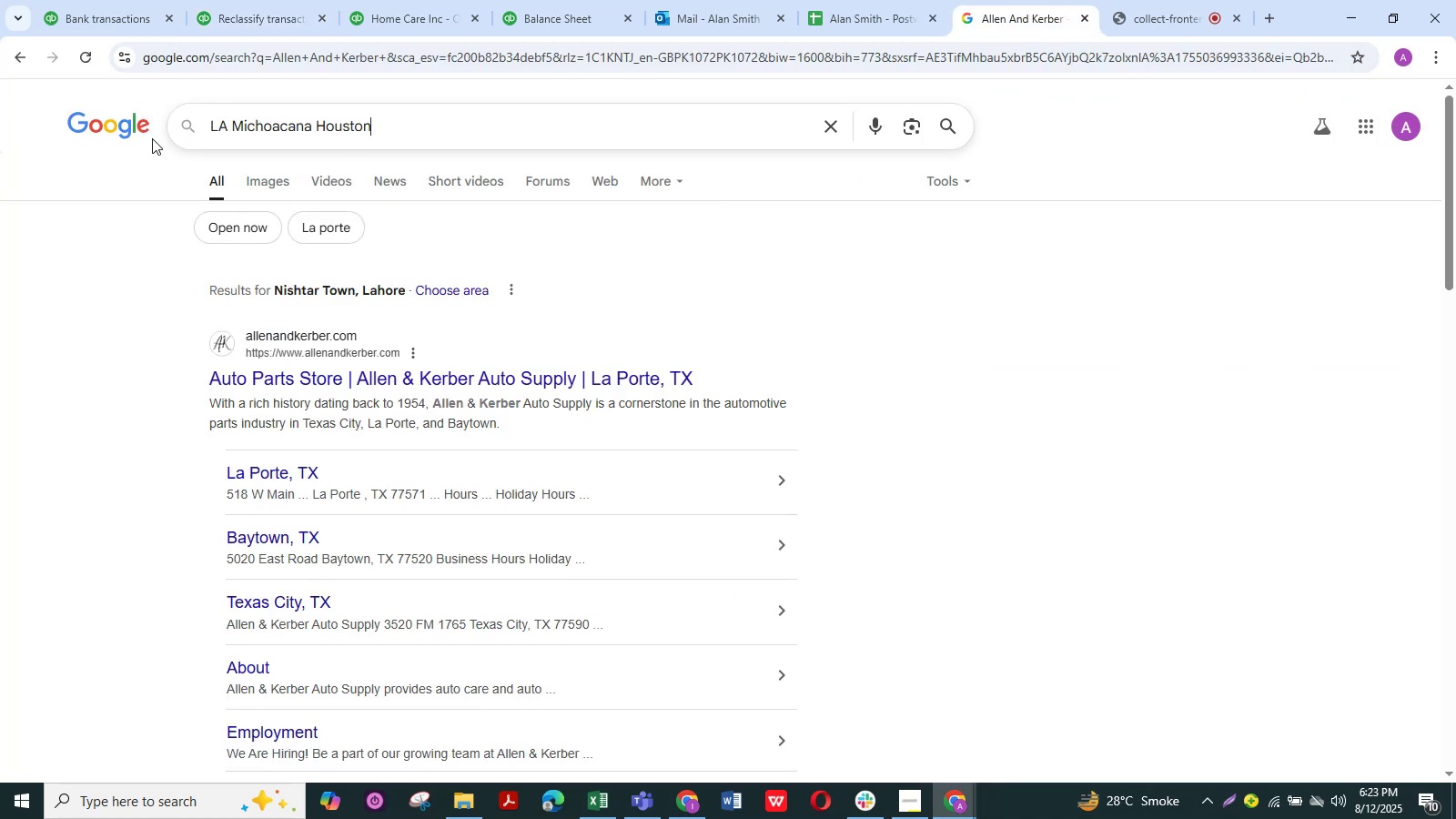 
key(NumpadEnter)
 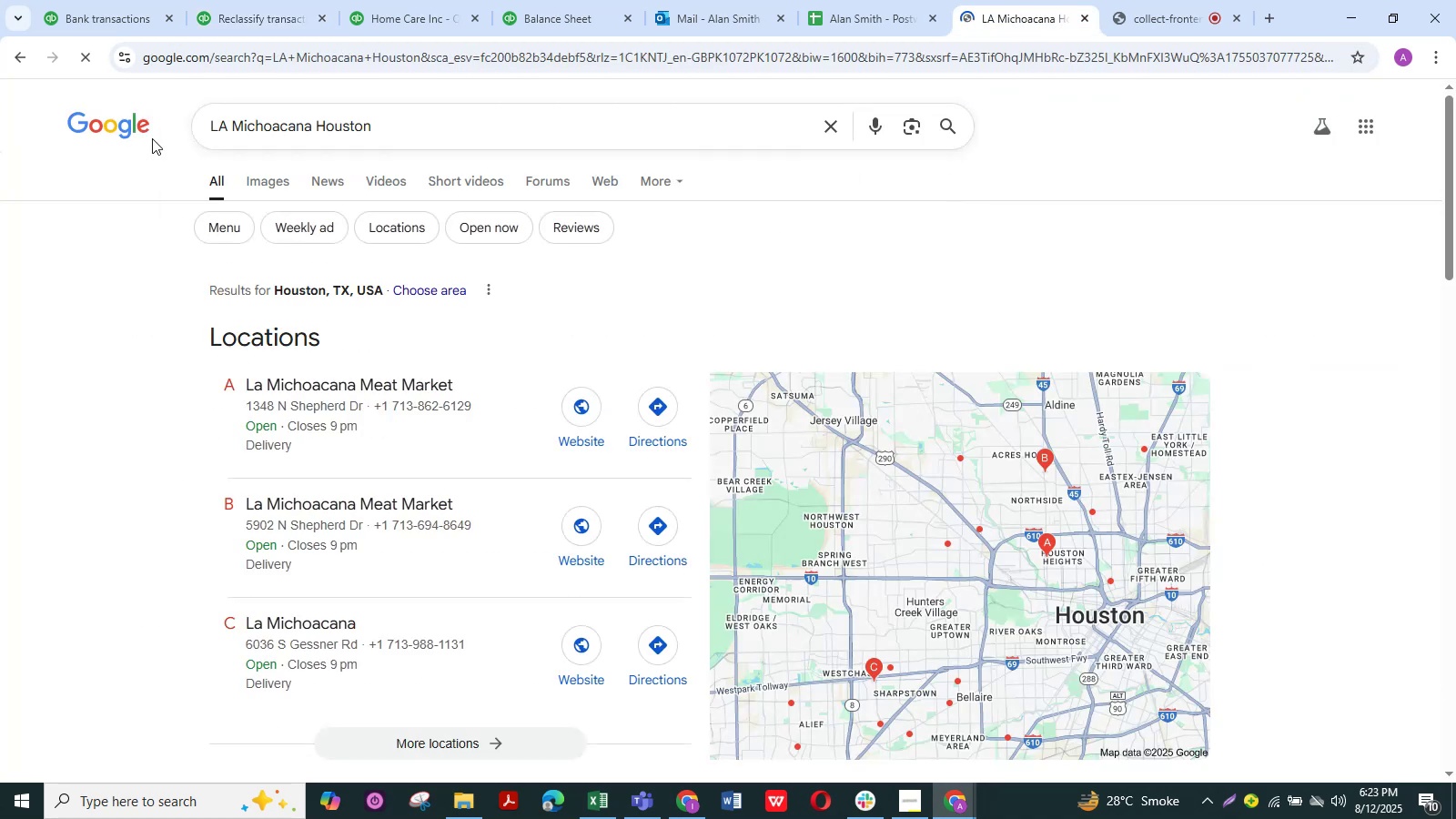 
scroll: coordinate [102, 426], scroll_direction: down, amount: 6.0
 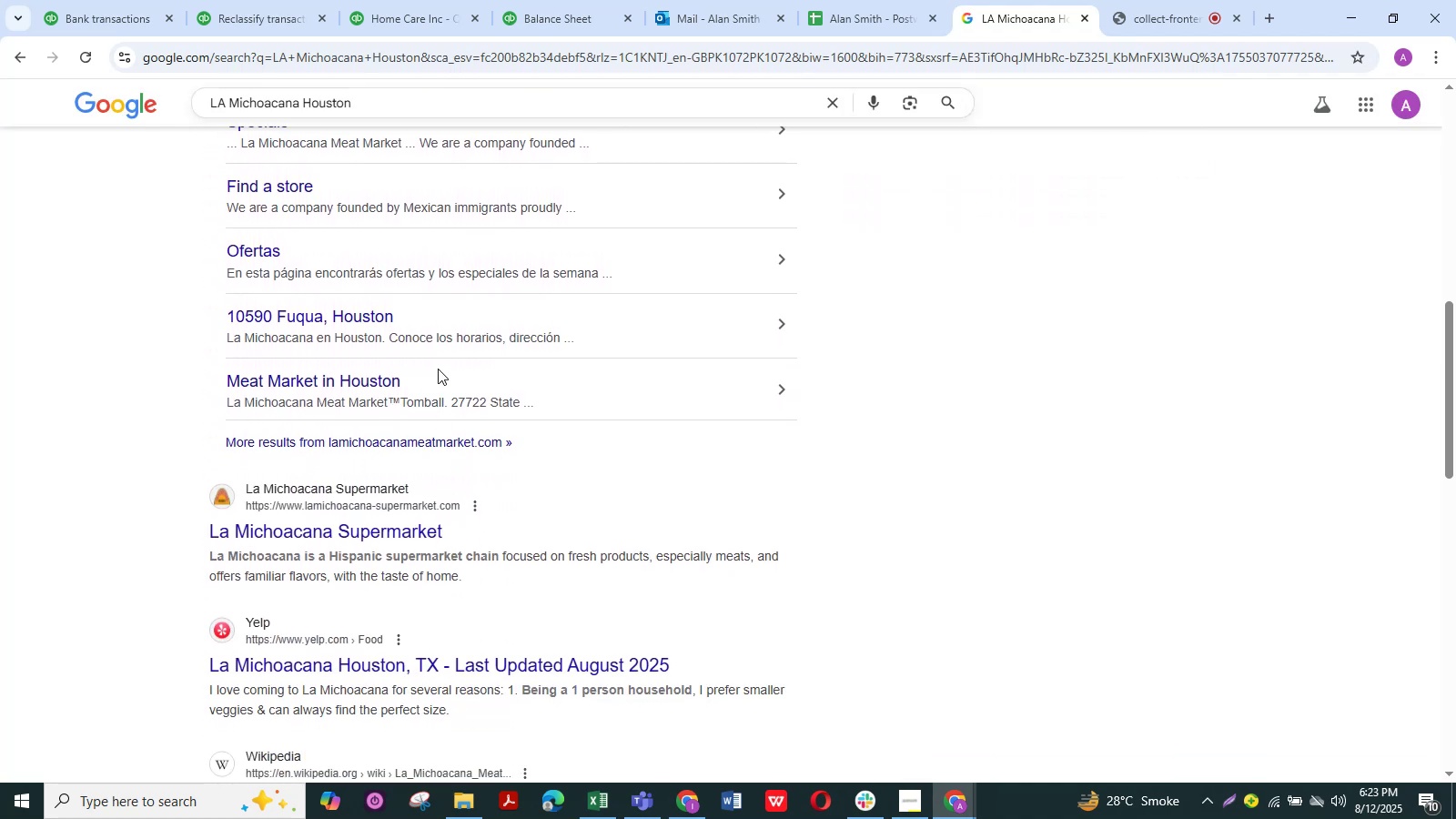 
scroll: coordinate [116, 370], scroll_direction: up, amount: 2.0
 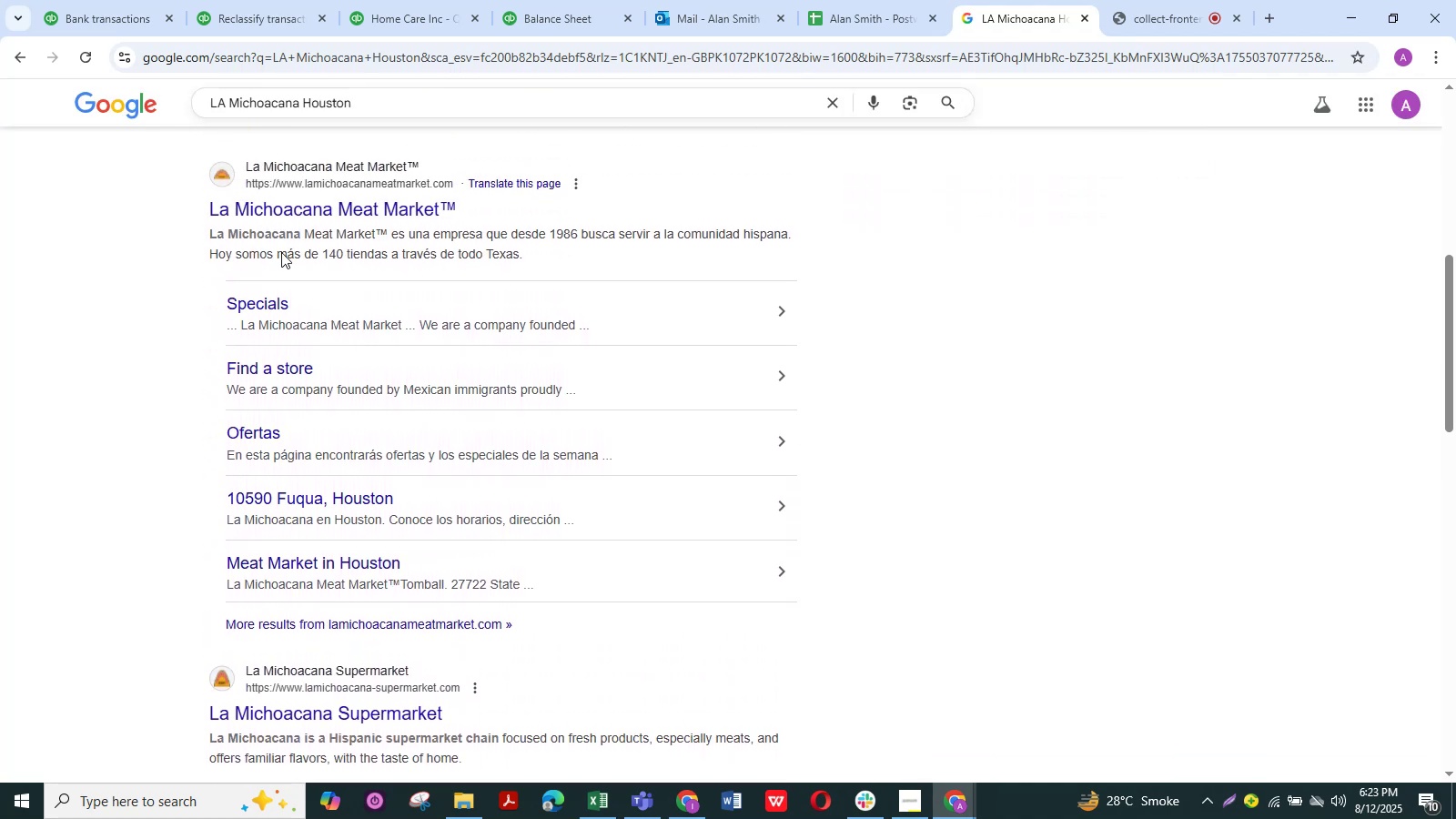 
left_click([314, 197])
 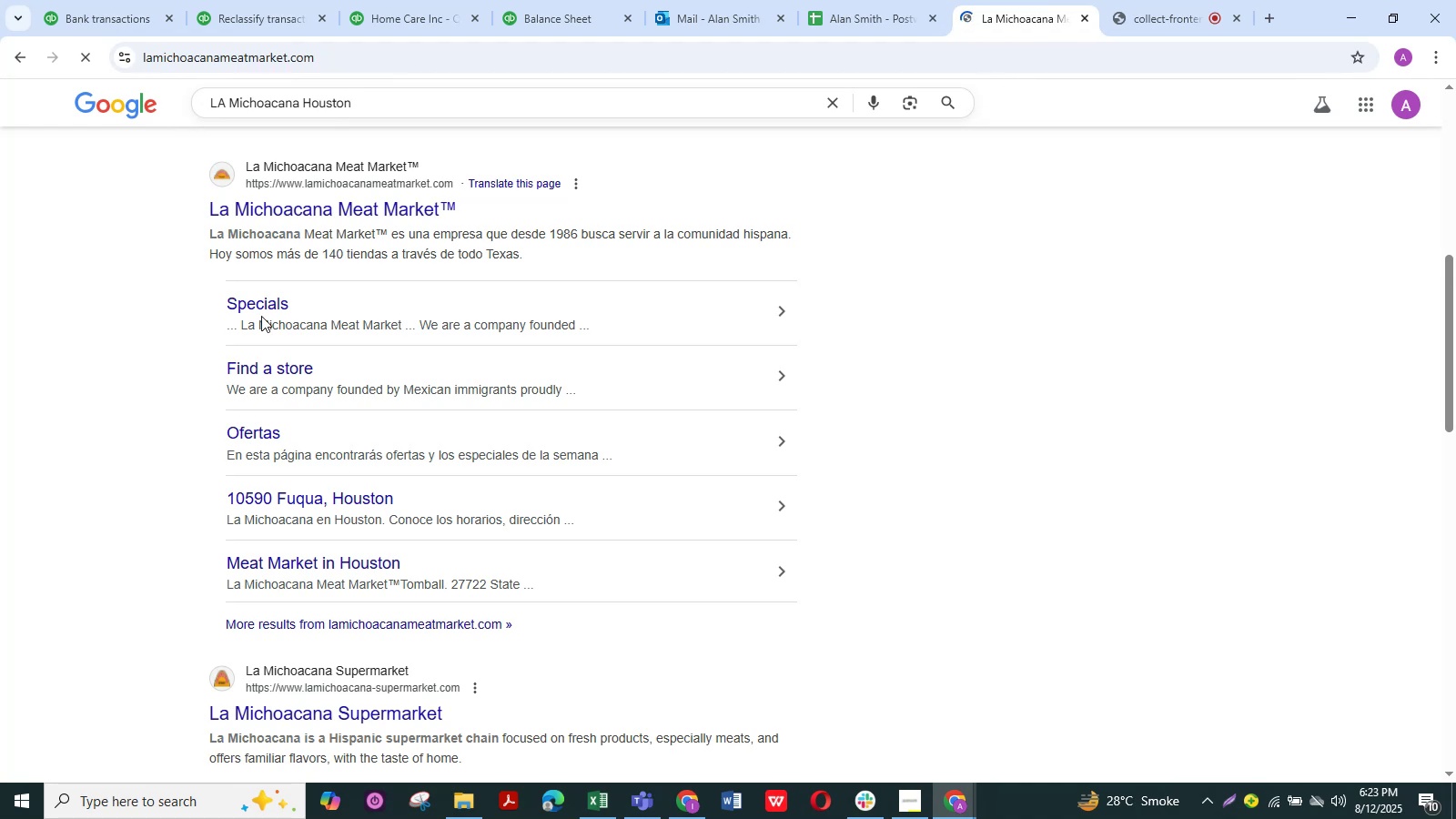 
wait(6.68)
 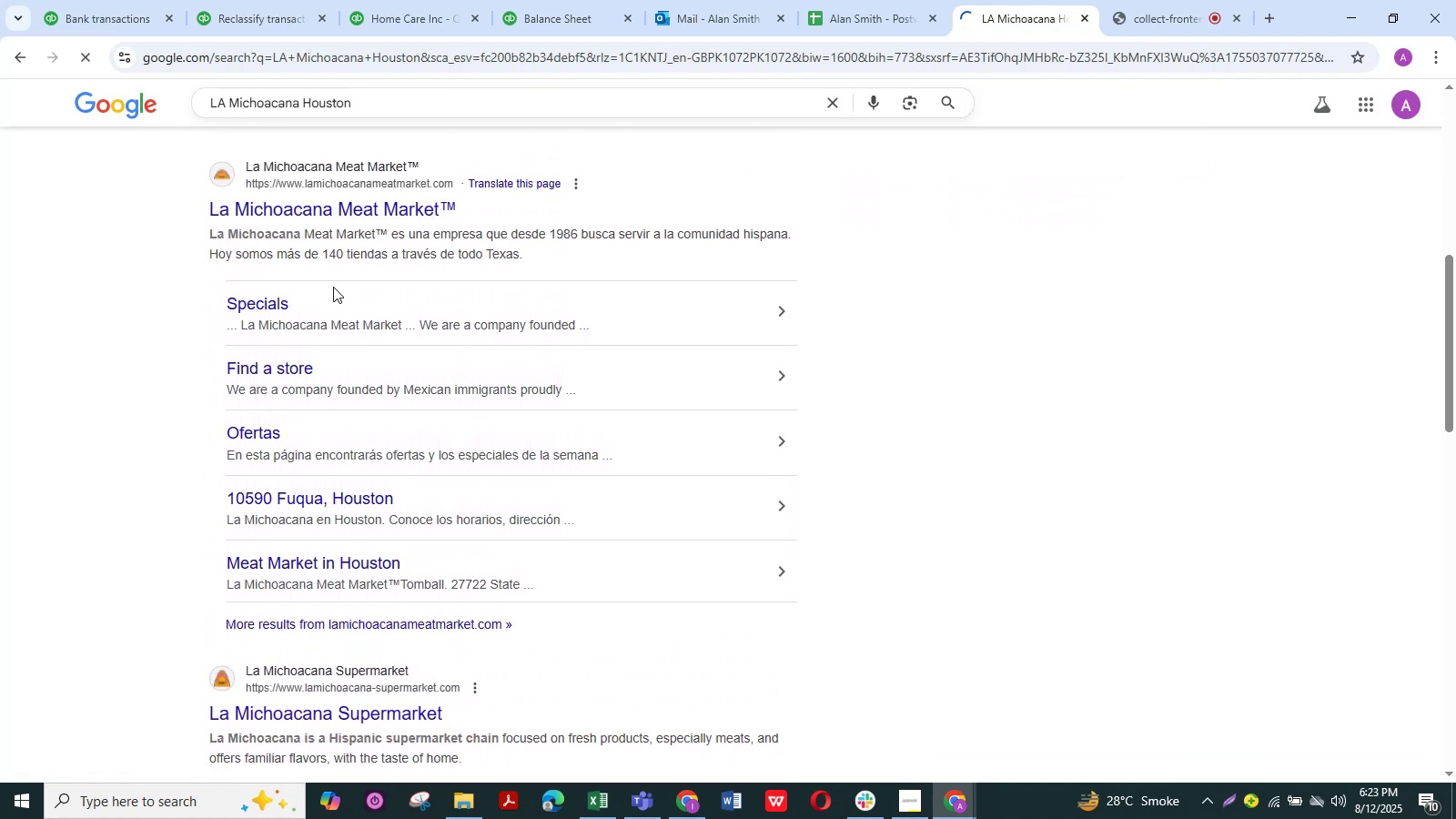 
scroll: coordinate [253, 313], scroll_direction: down, amount: 2.0
 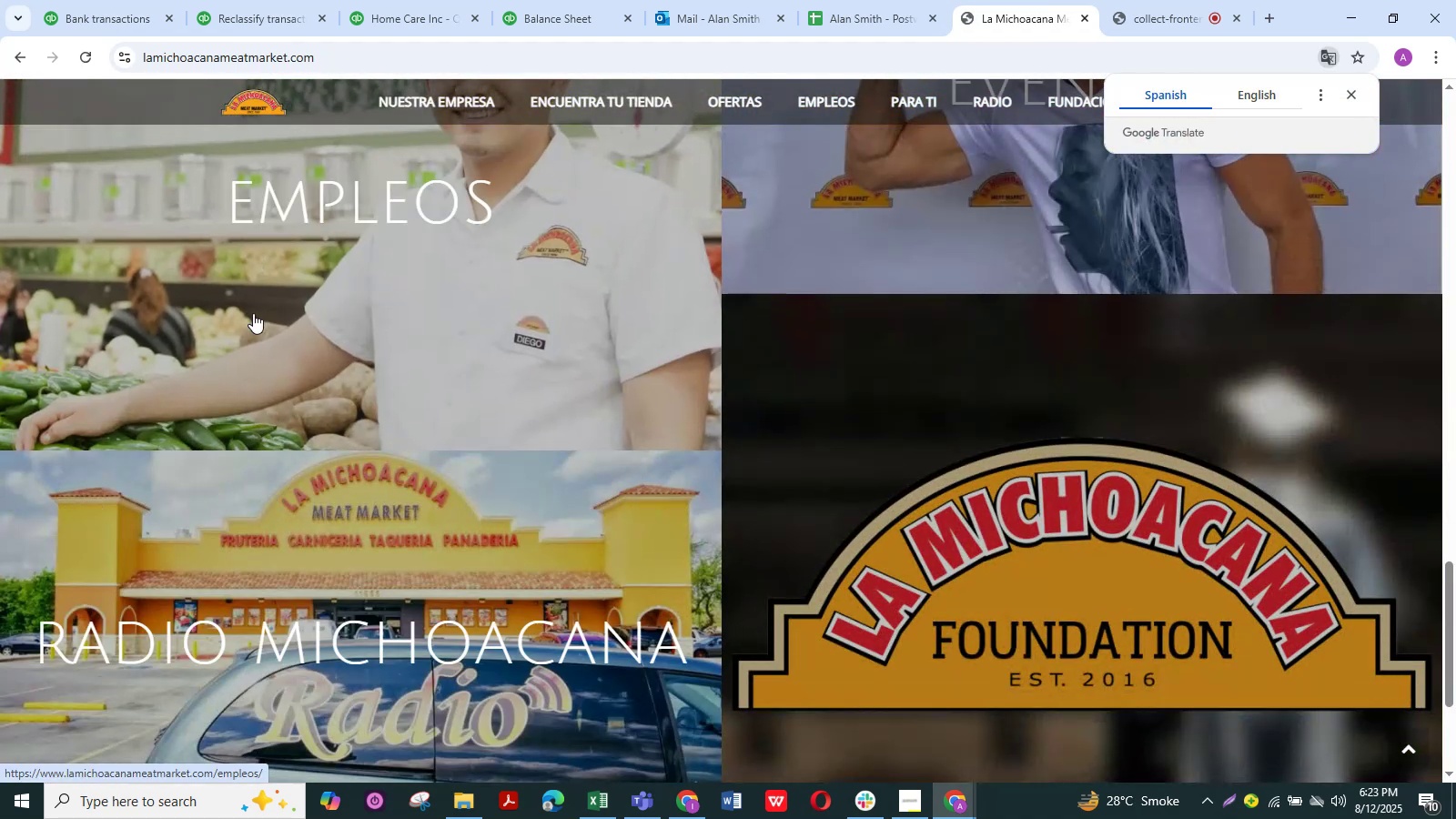 
wait(8.08)
 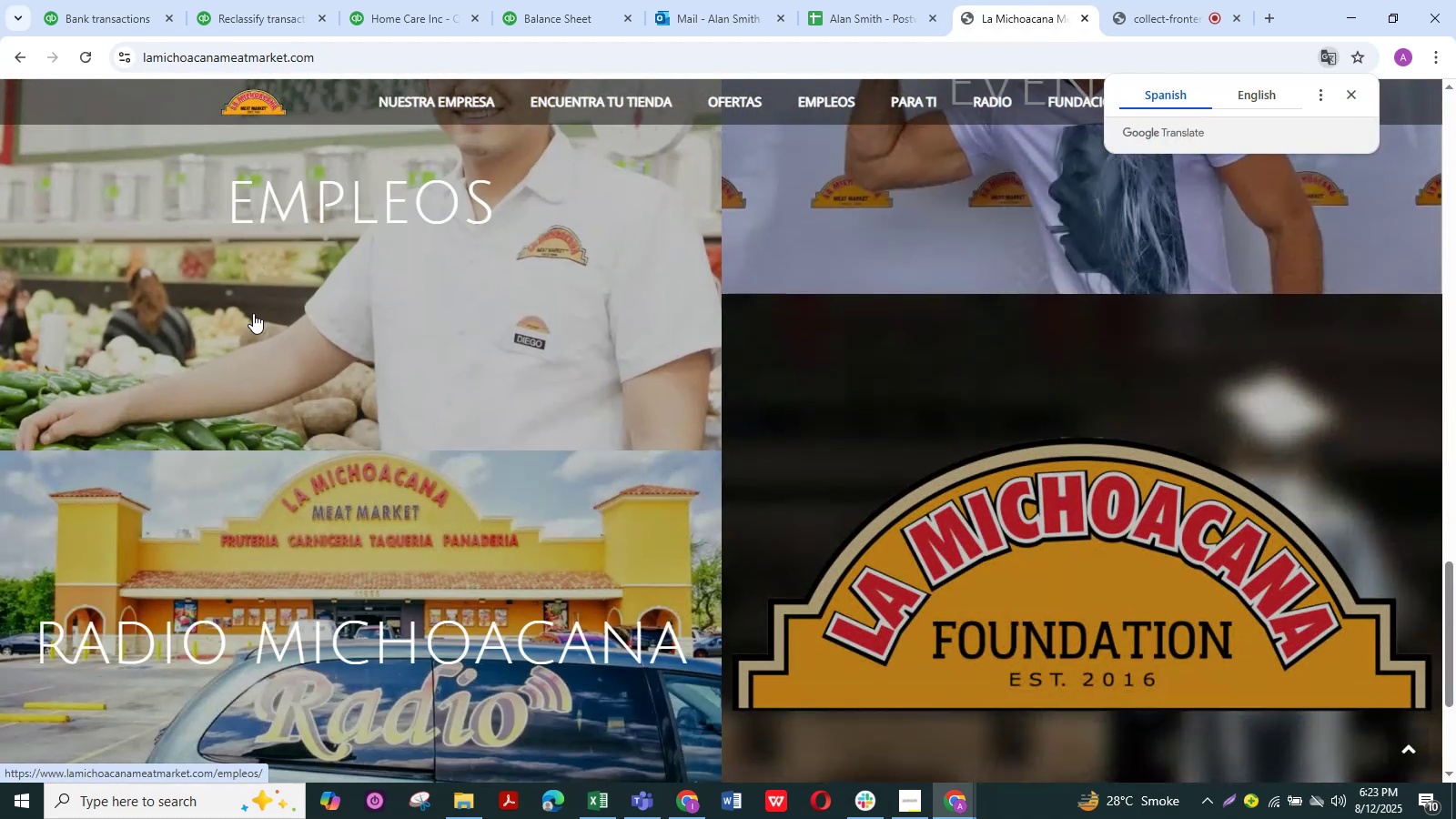 
scroll: coordinate [343, 465], scroll_direction: up, amount: 9.0
 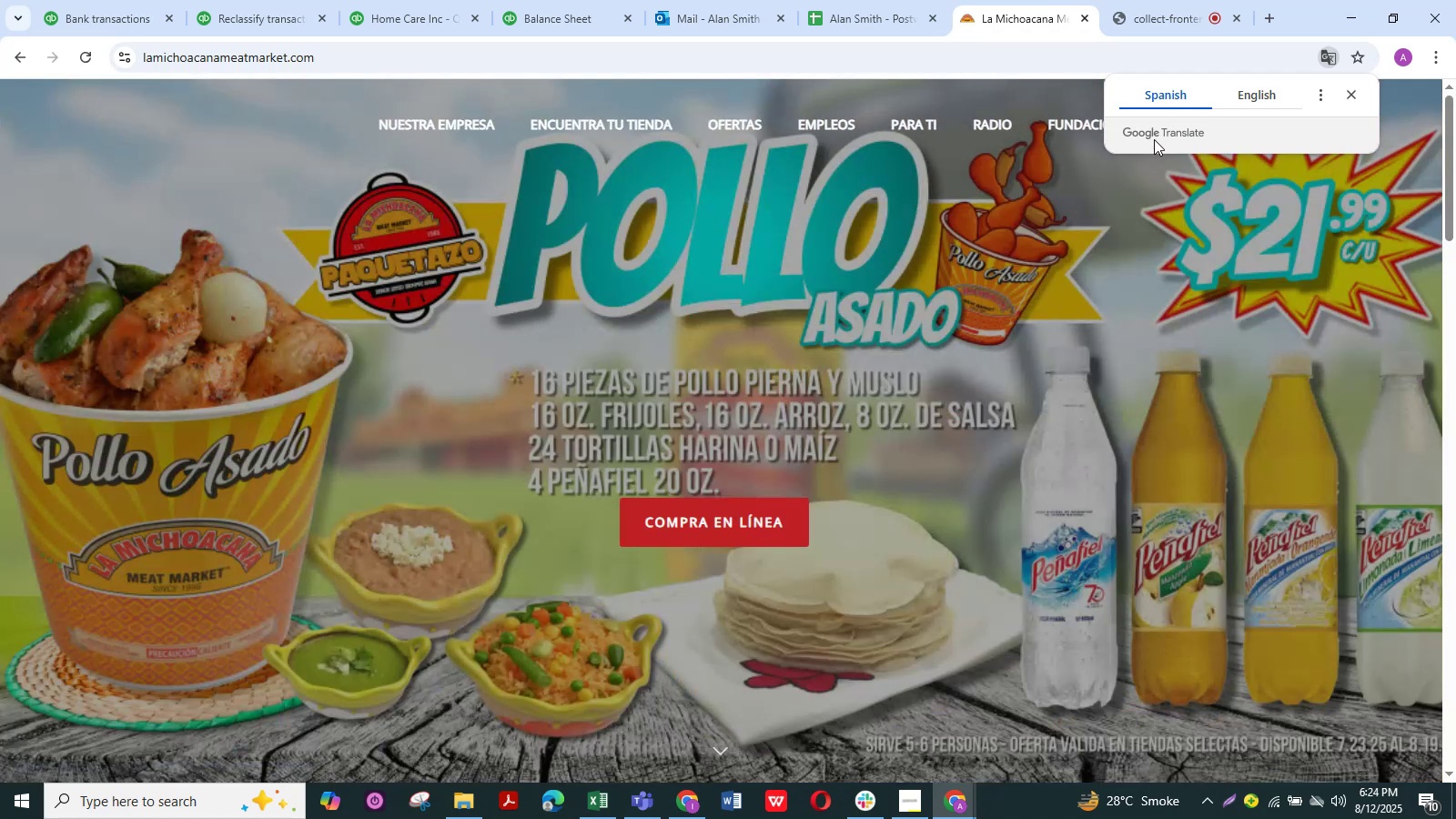 
left_click([1256, 86])
 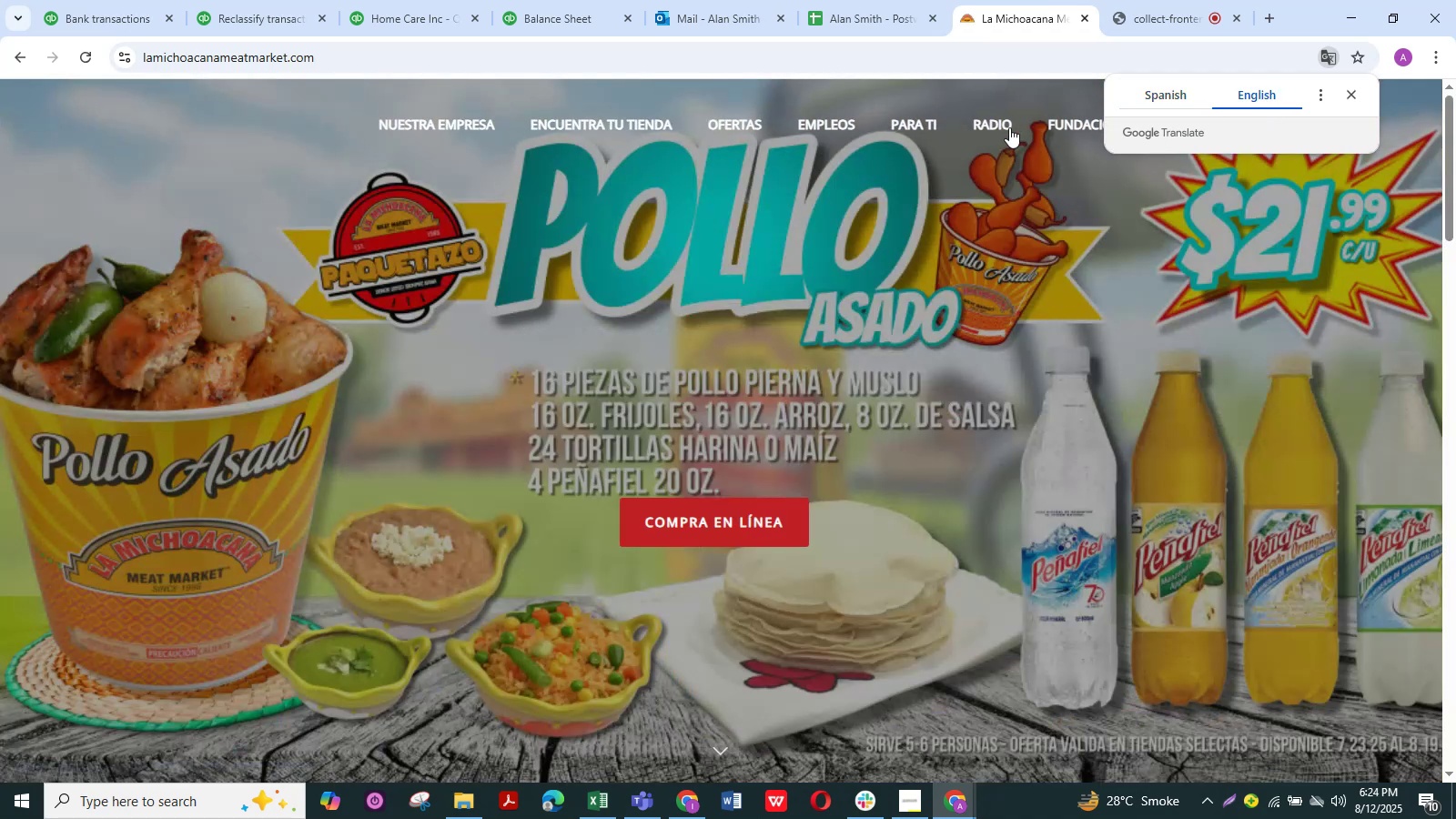 
left_click([1007, 129])
 